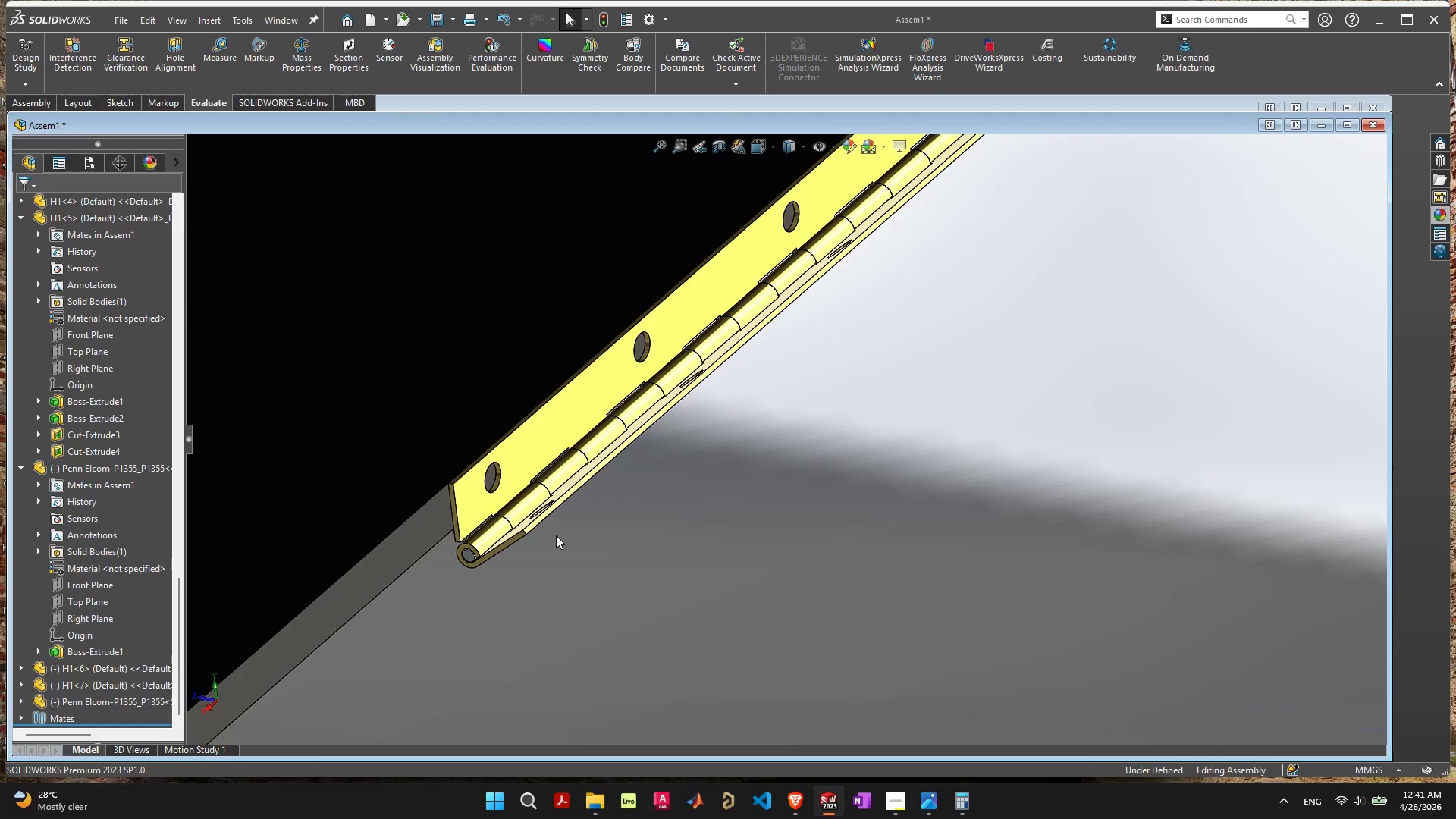 
wait(10.84)
 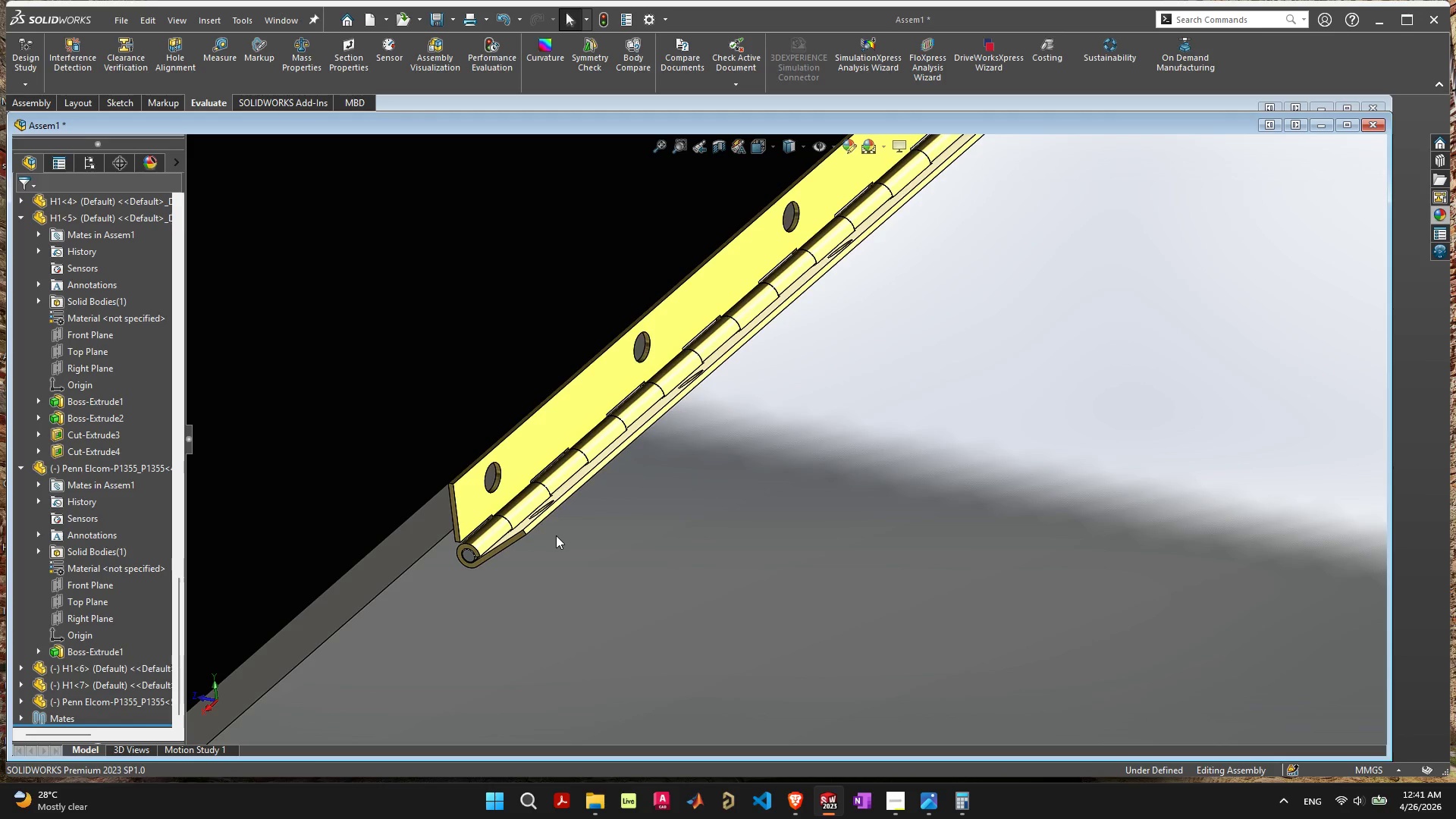 
left_click([466, 507])
 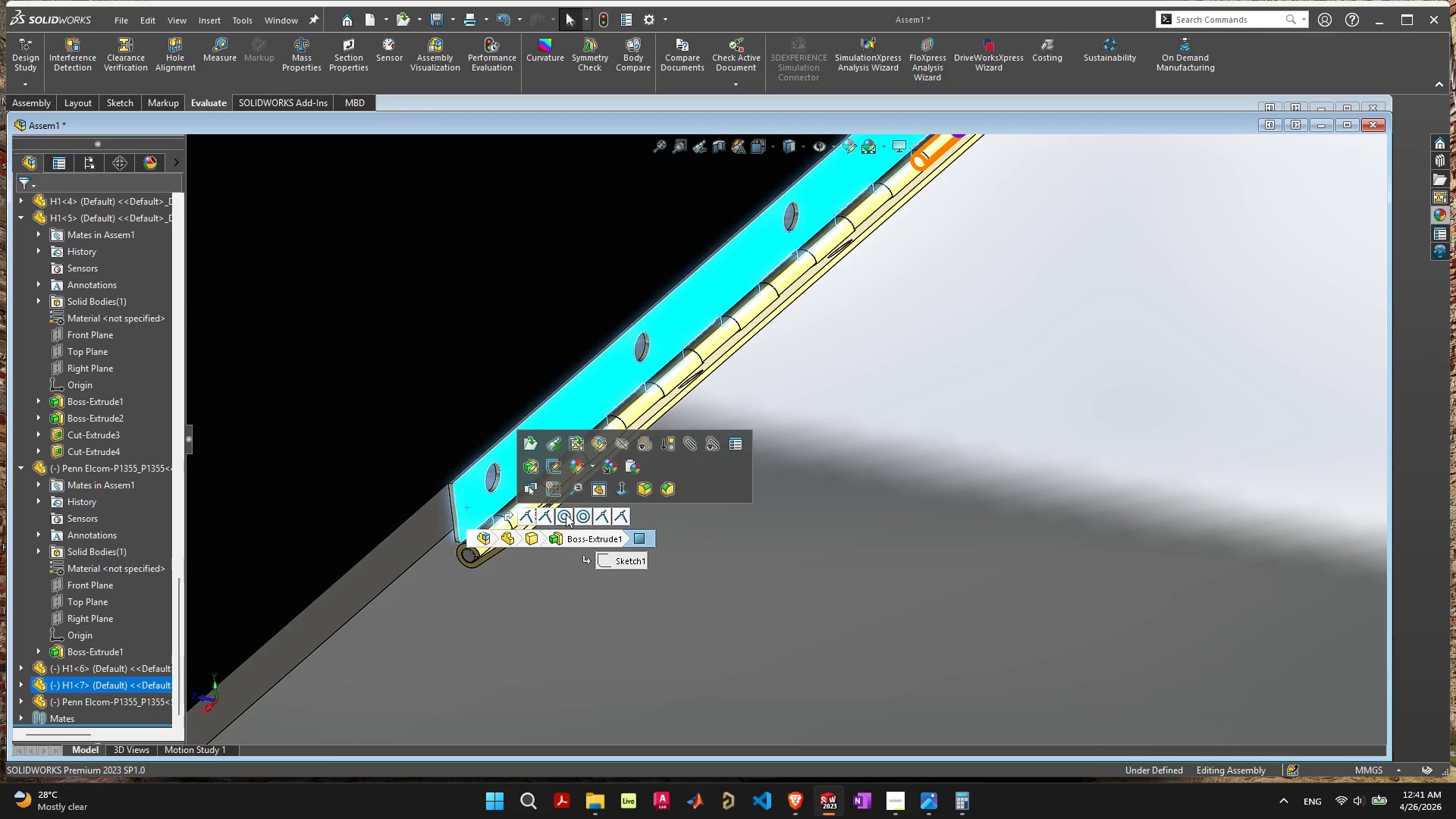 
left_click([548, 513])
 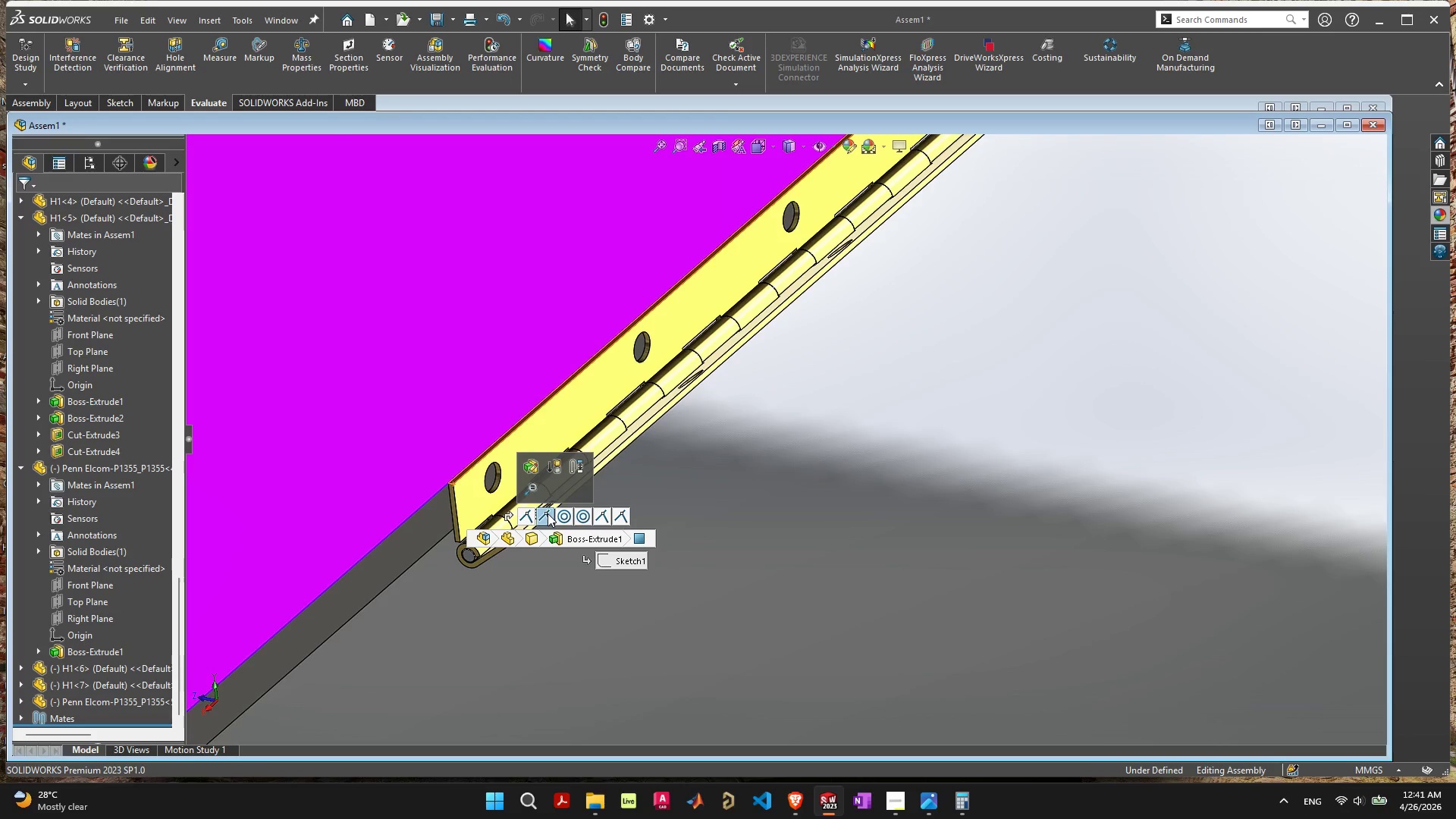 
key(Delete)
 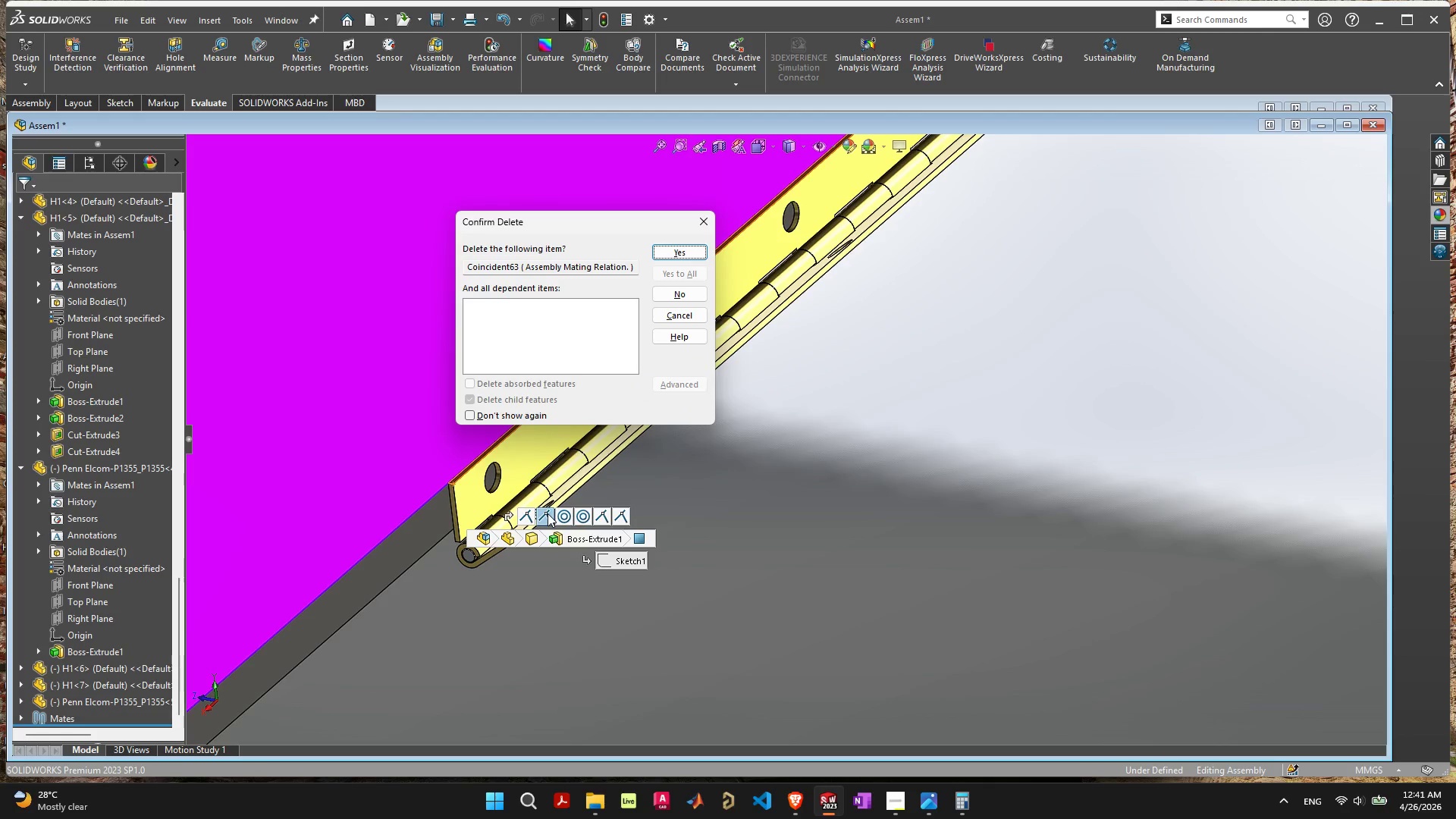 
key(Space)
 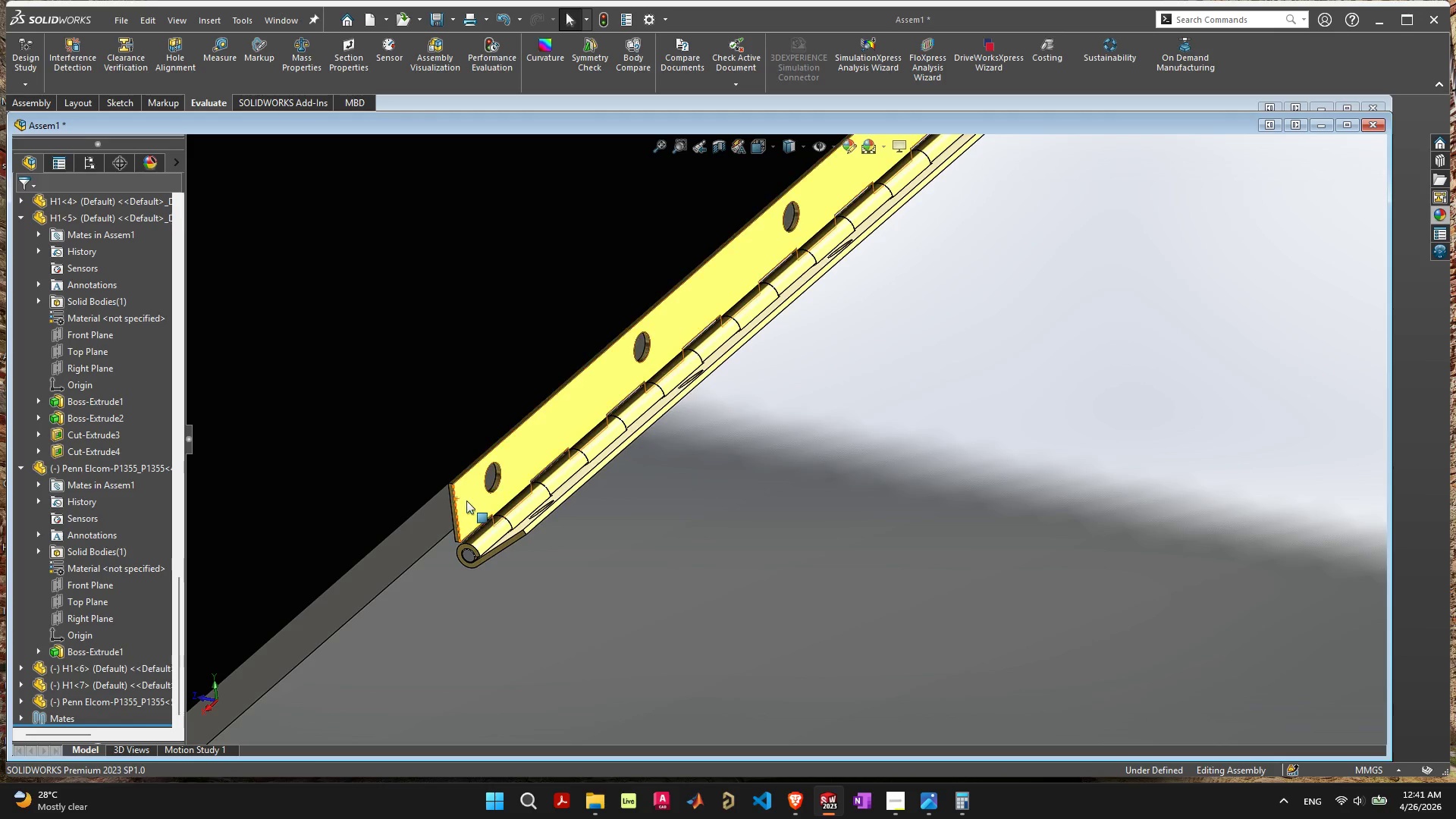 
left_click_drag(start_coordinate=[466, 500], to_coordinate=[701, 322])
 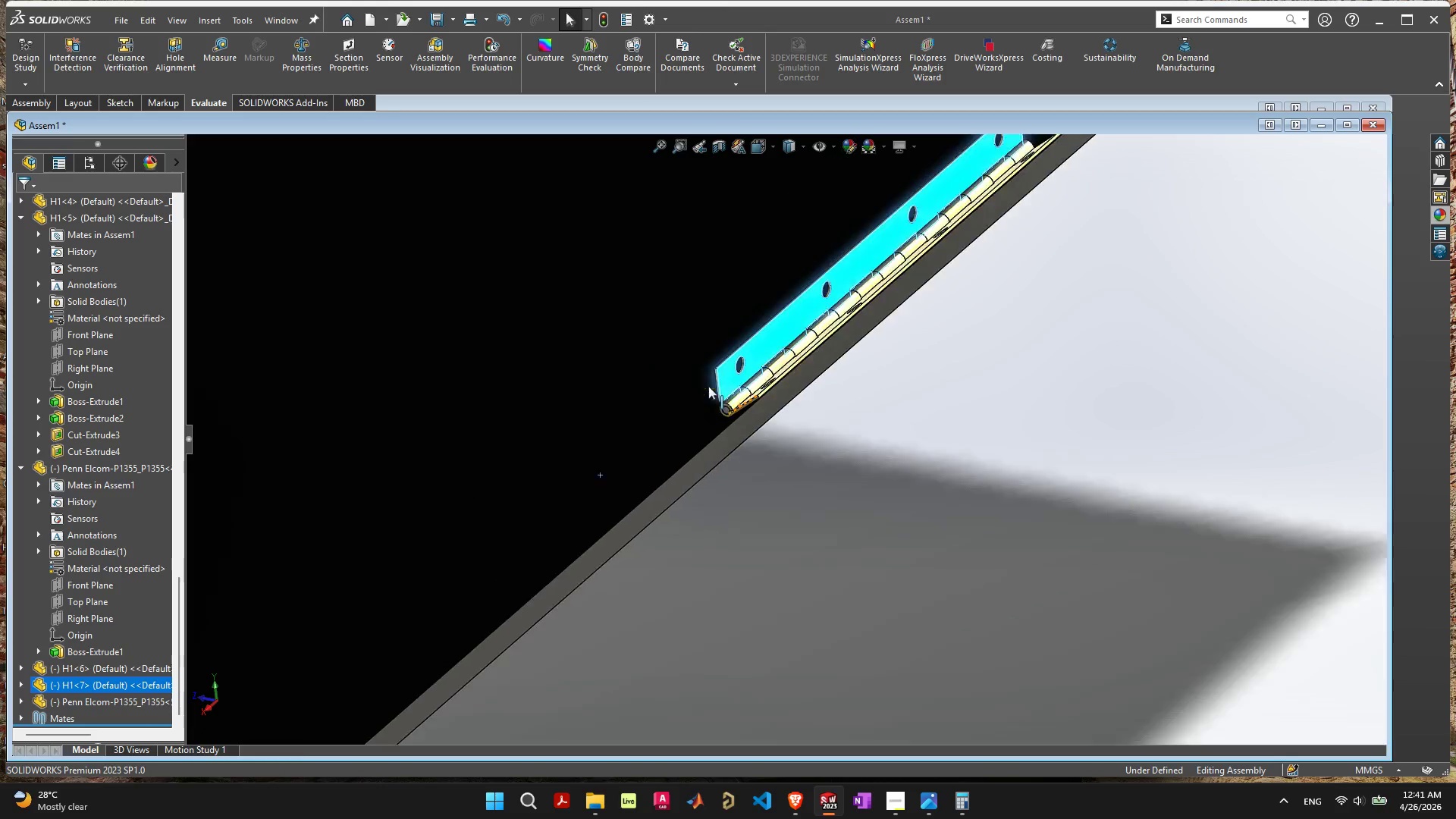 
scroll: coordinate [736, 396], scroll_direction: down, amount: 9.0
 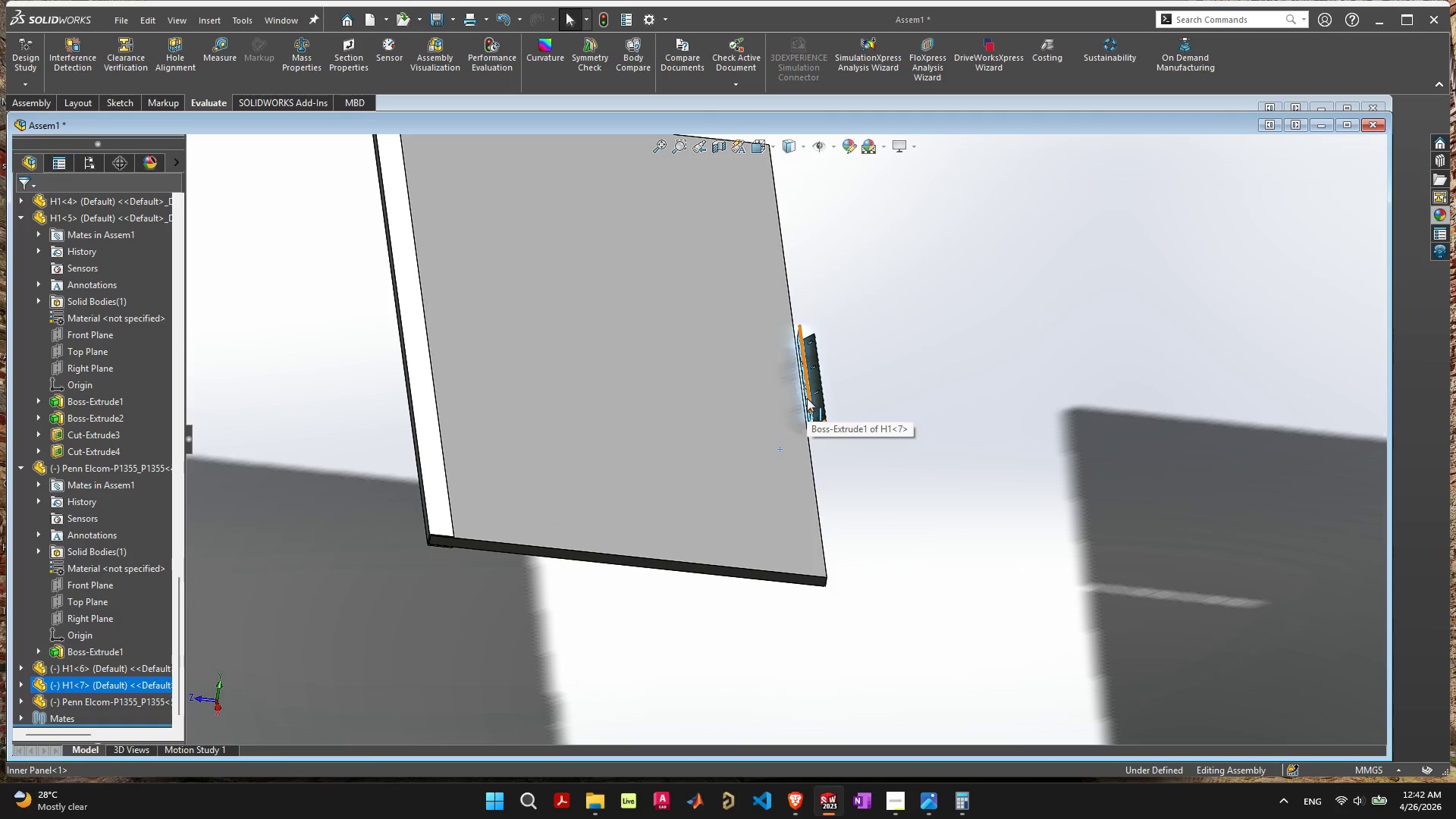 
wait(12.32)
 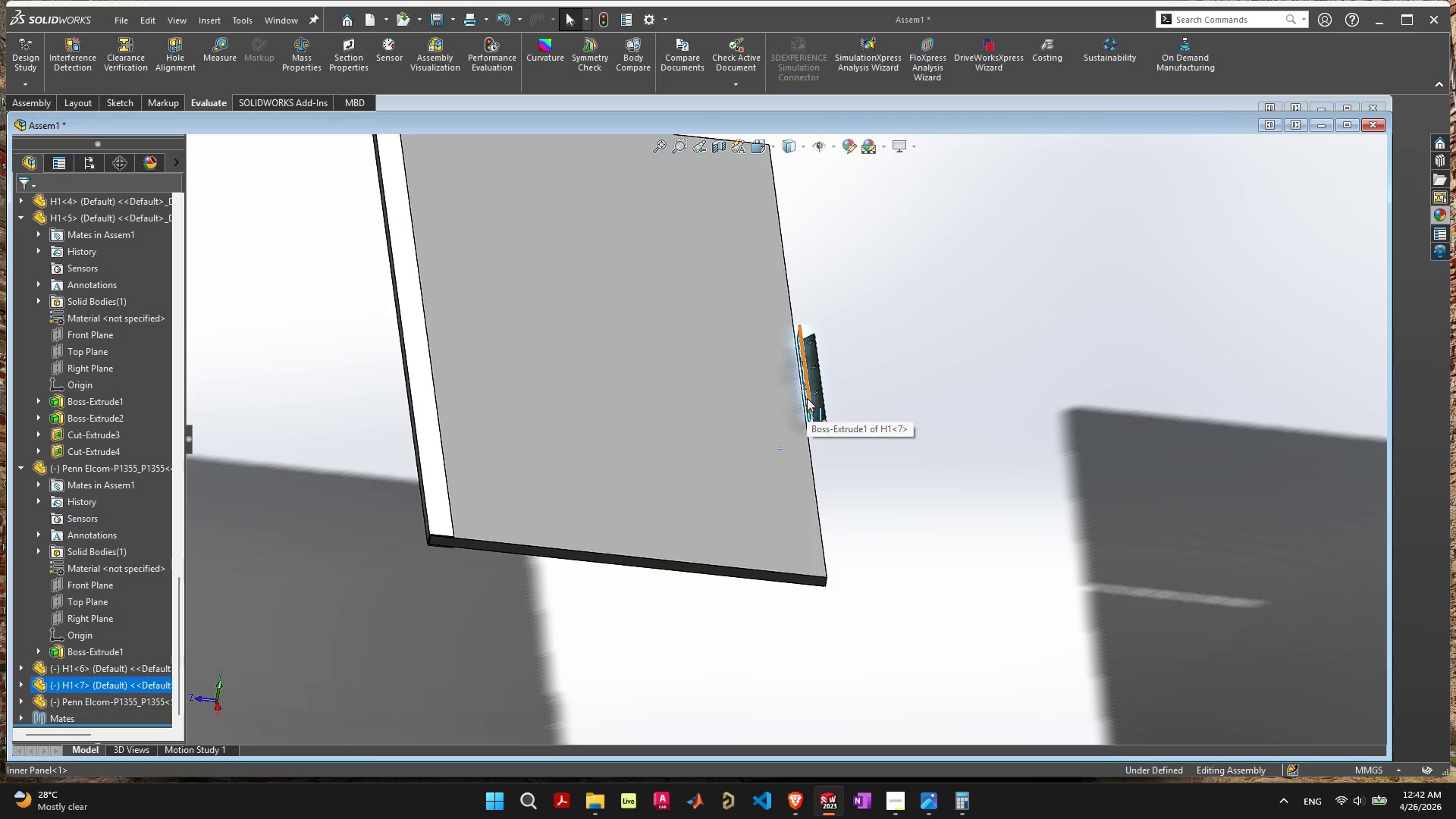 
left_click([886, 488])
 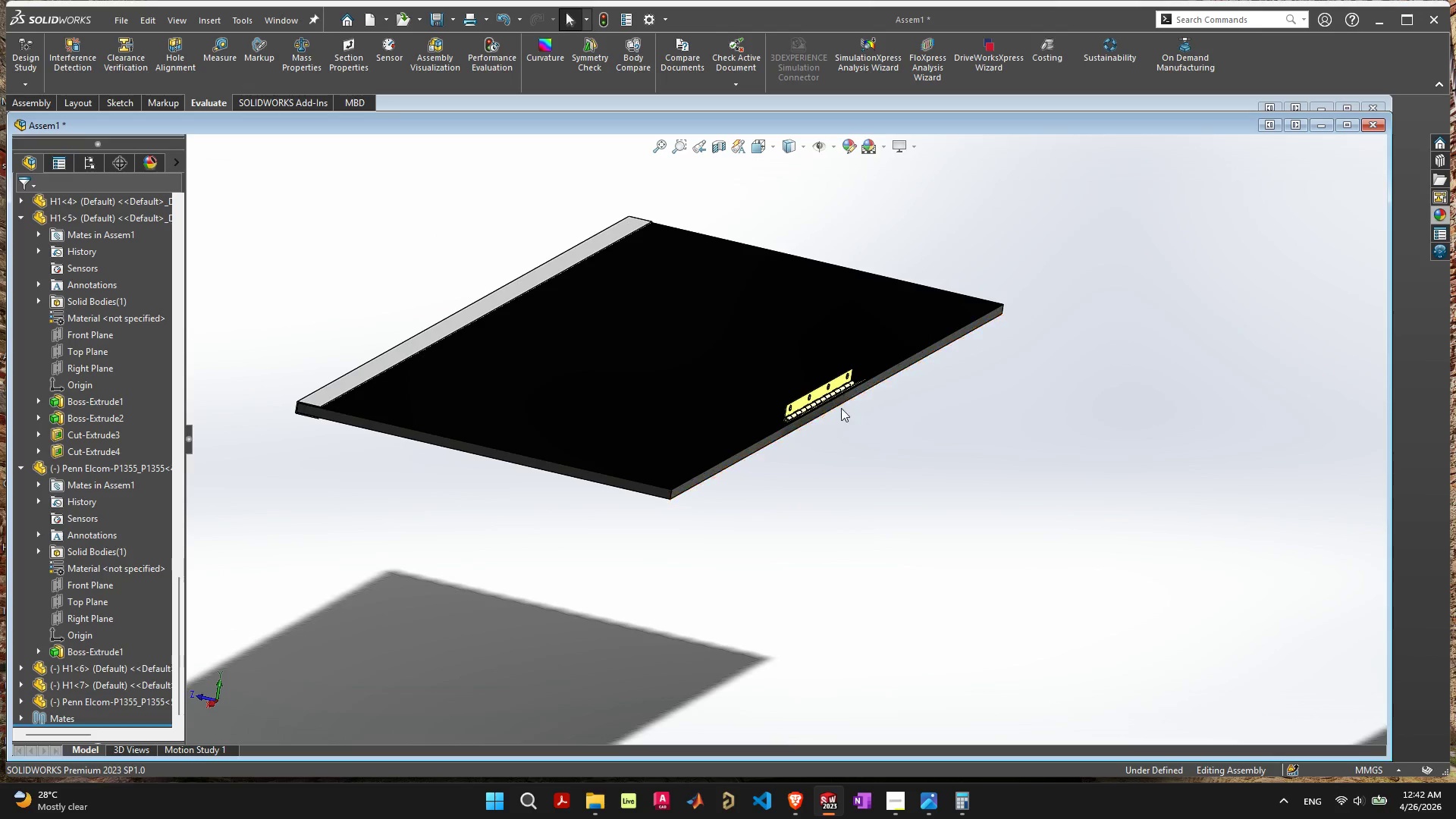 
left_click_drag(start_coordinate=[824, 389], to_coordinate=[824, 439])
 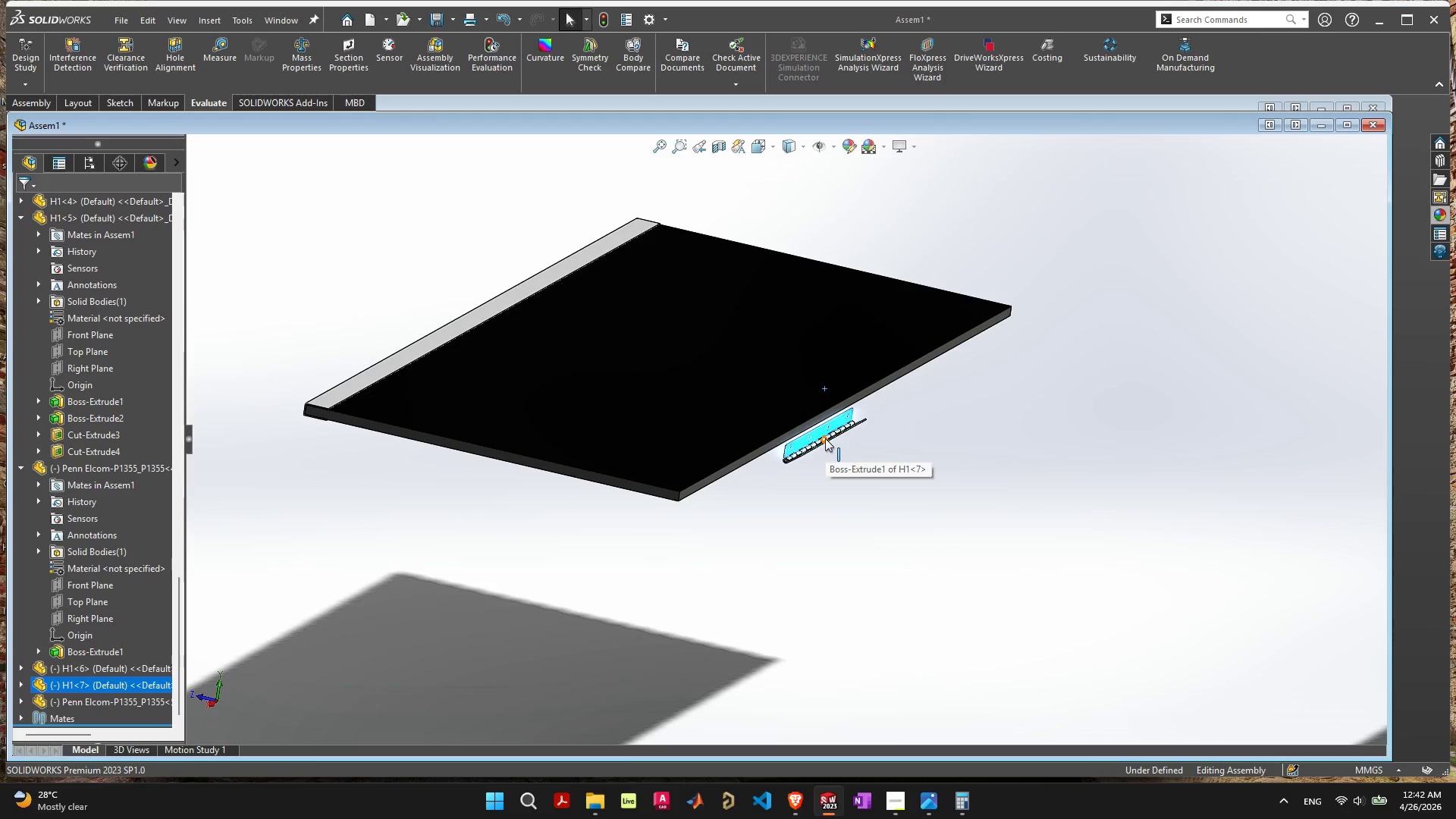 
wait(8.88)
 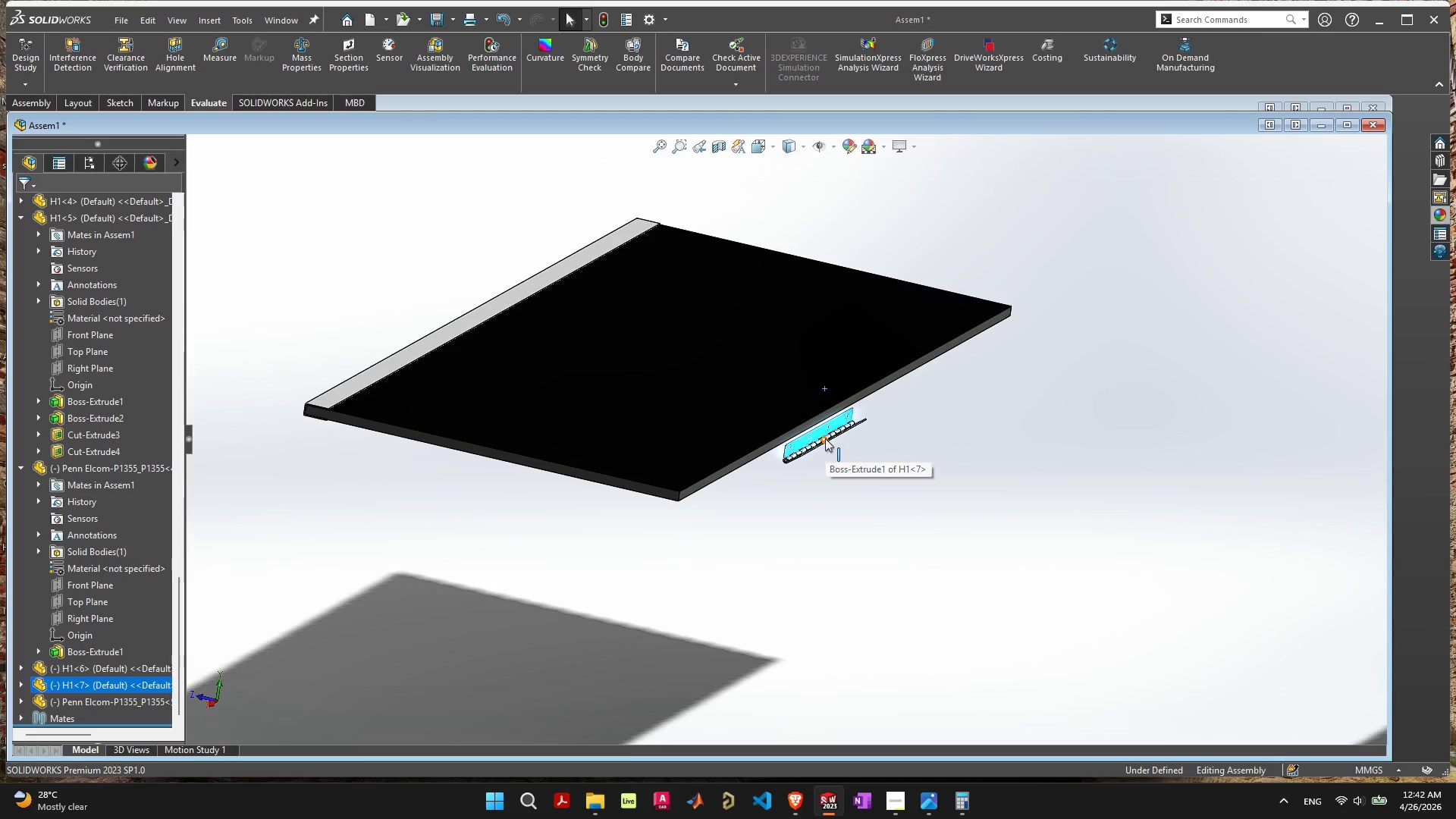 
scroll: coordinate [824, 429], scroll_direction: up, amount: 7.0
 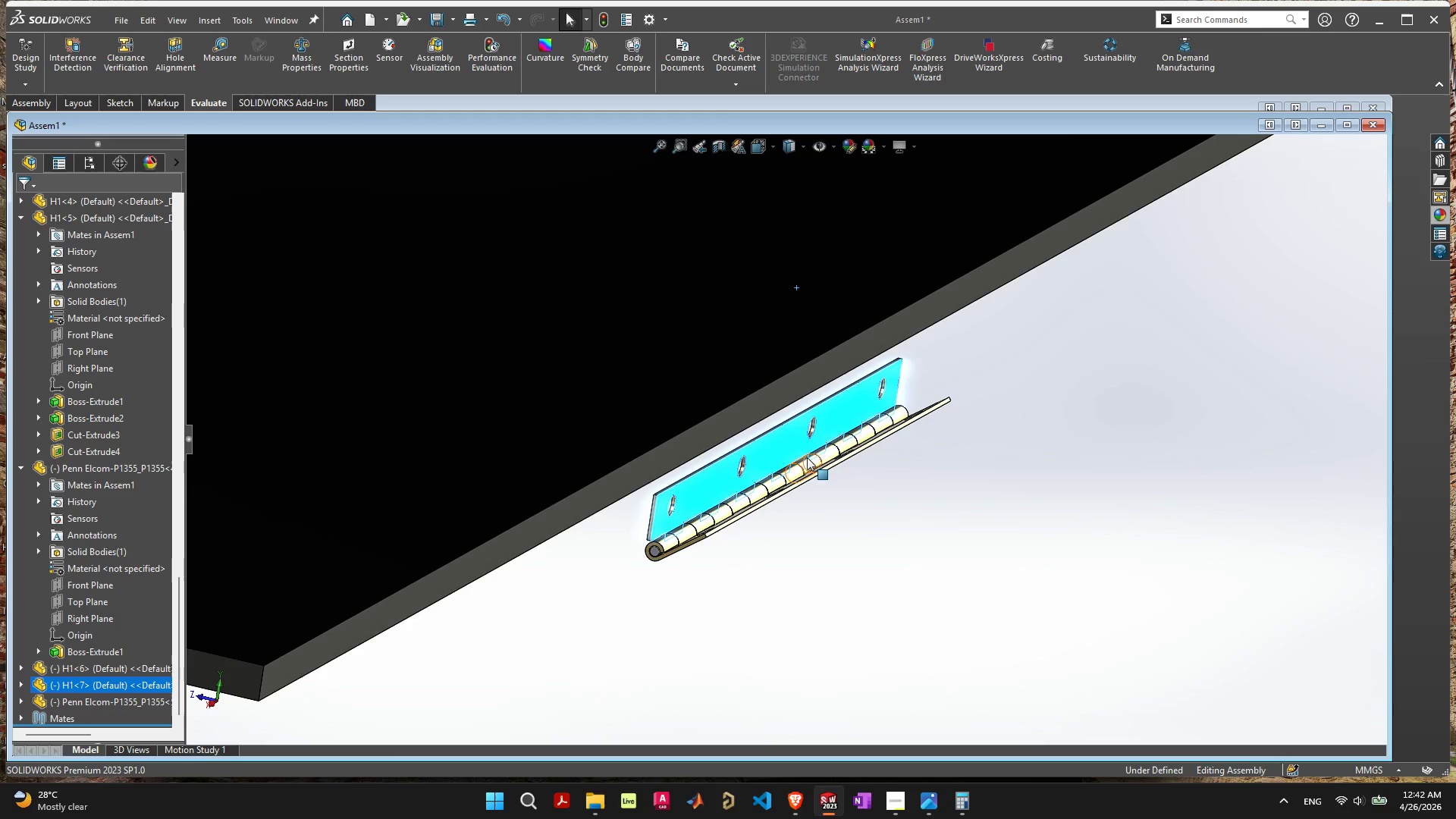 
key(Control+ControlLeft)
 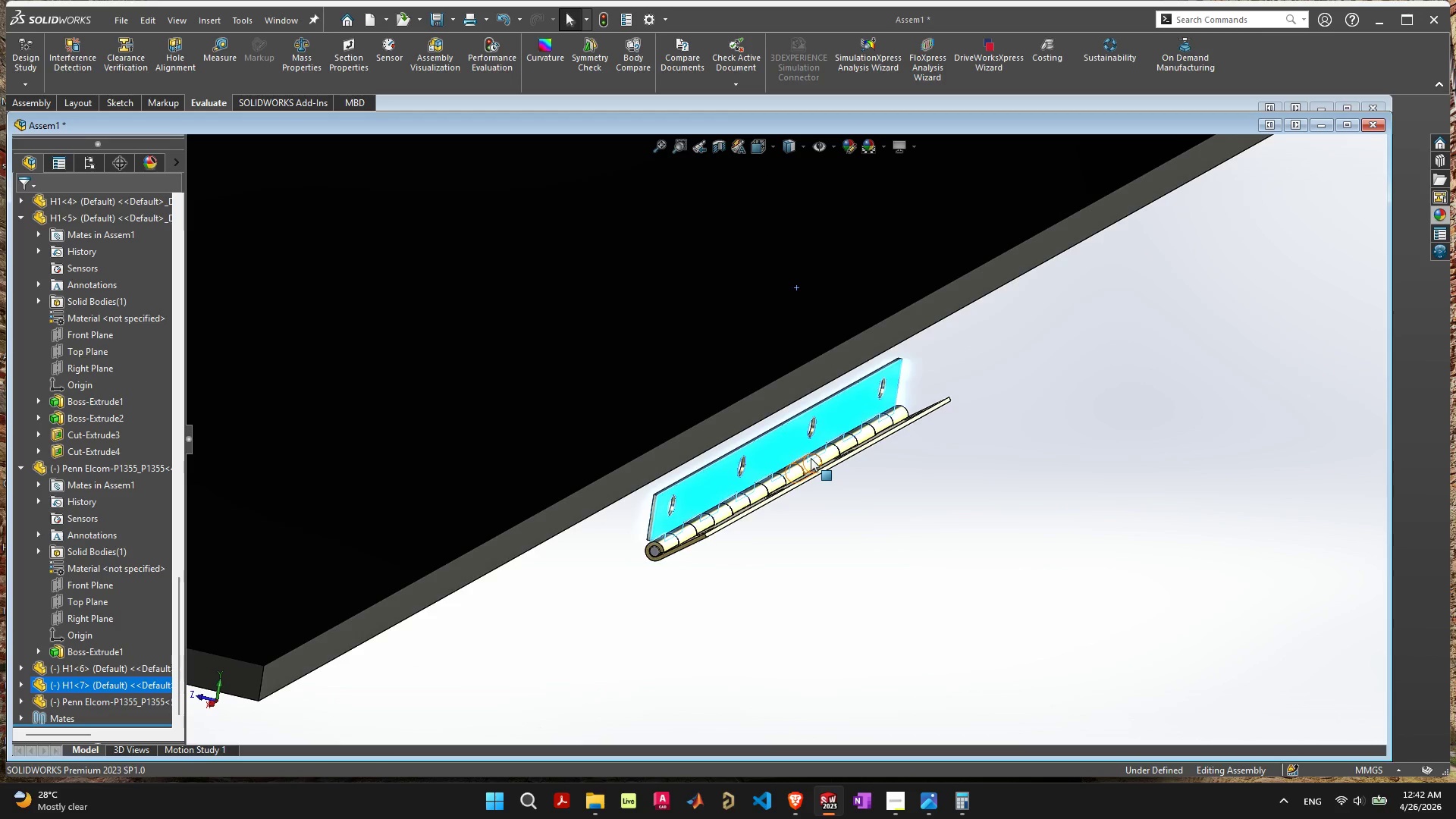 
key(Control+Z)
 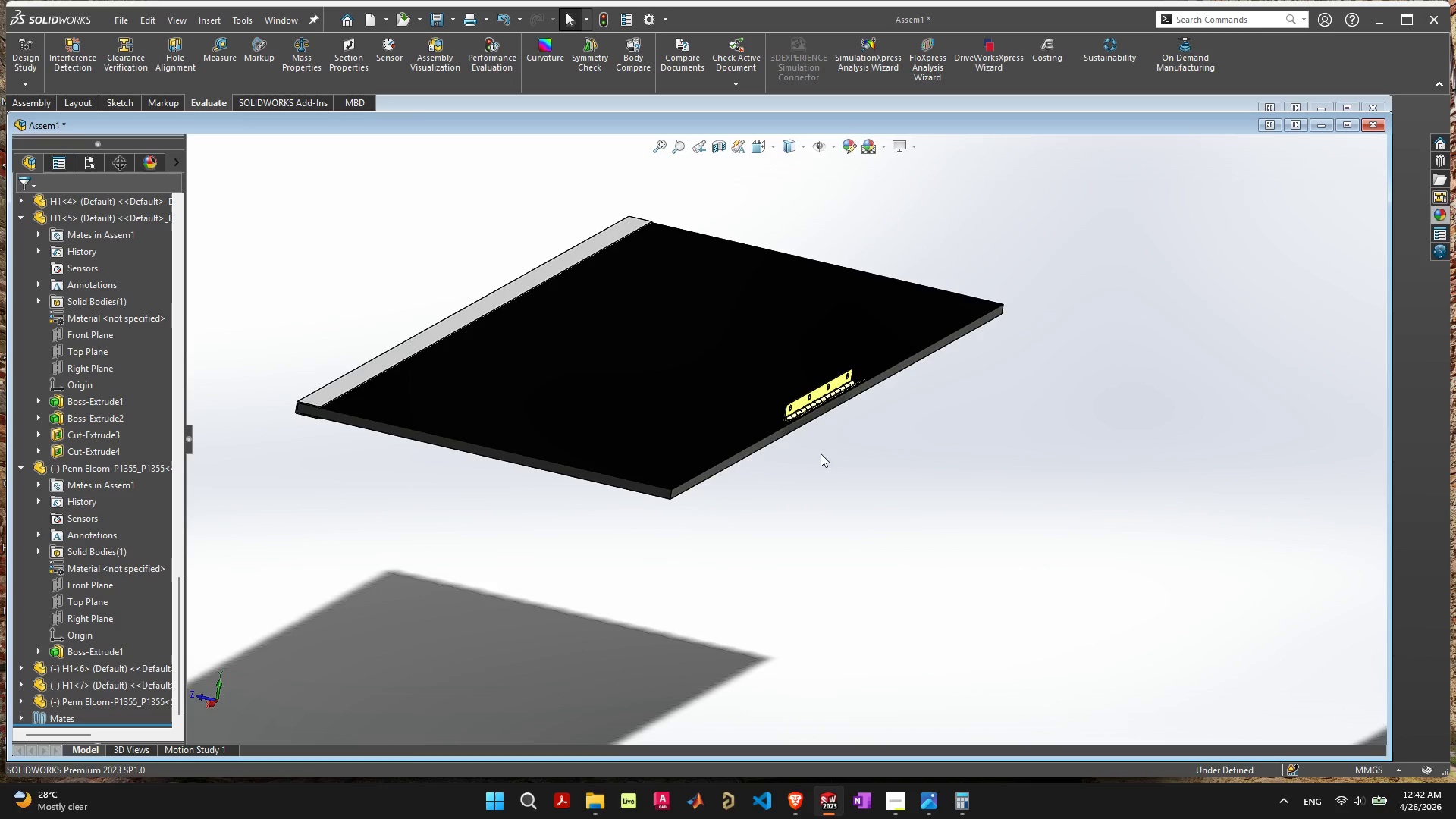 
key(Control+ControlLeft)
 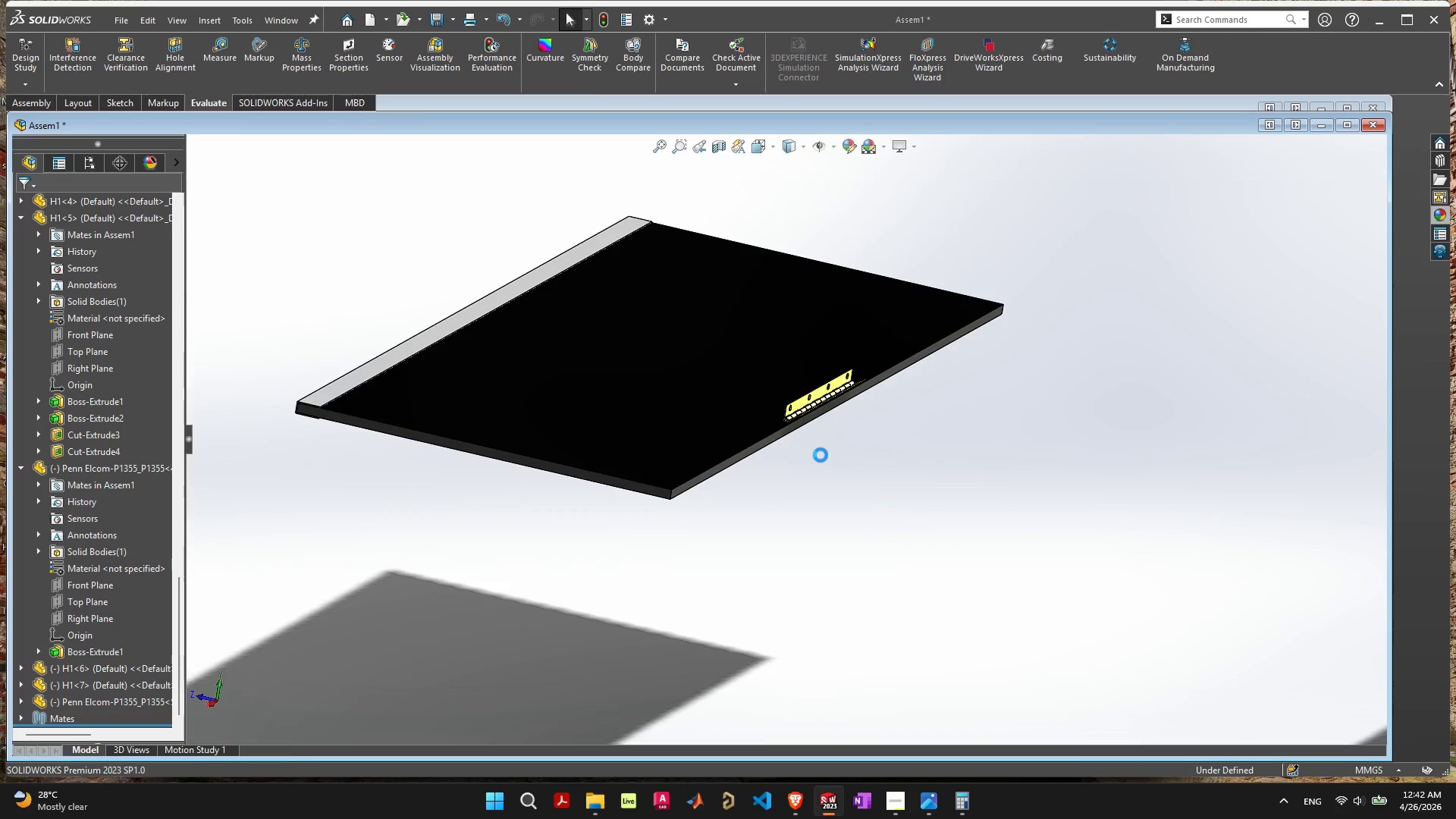 
key(Control+Z)
 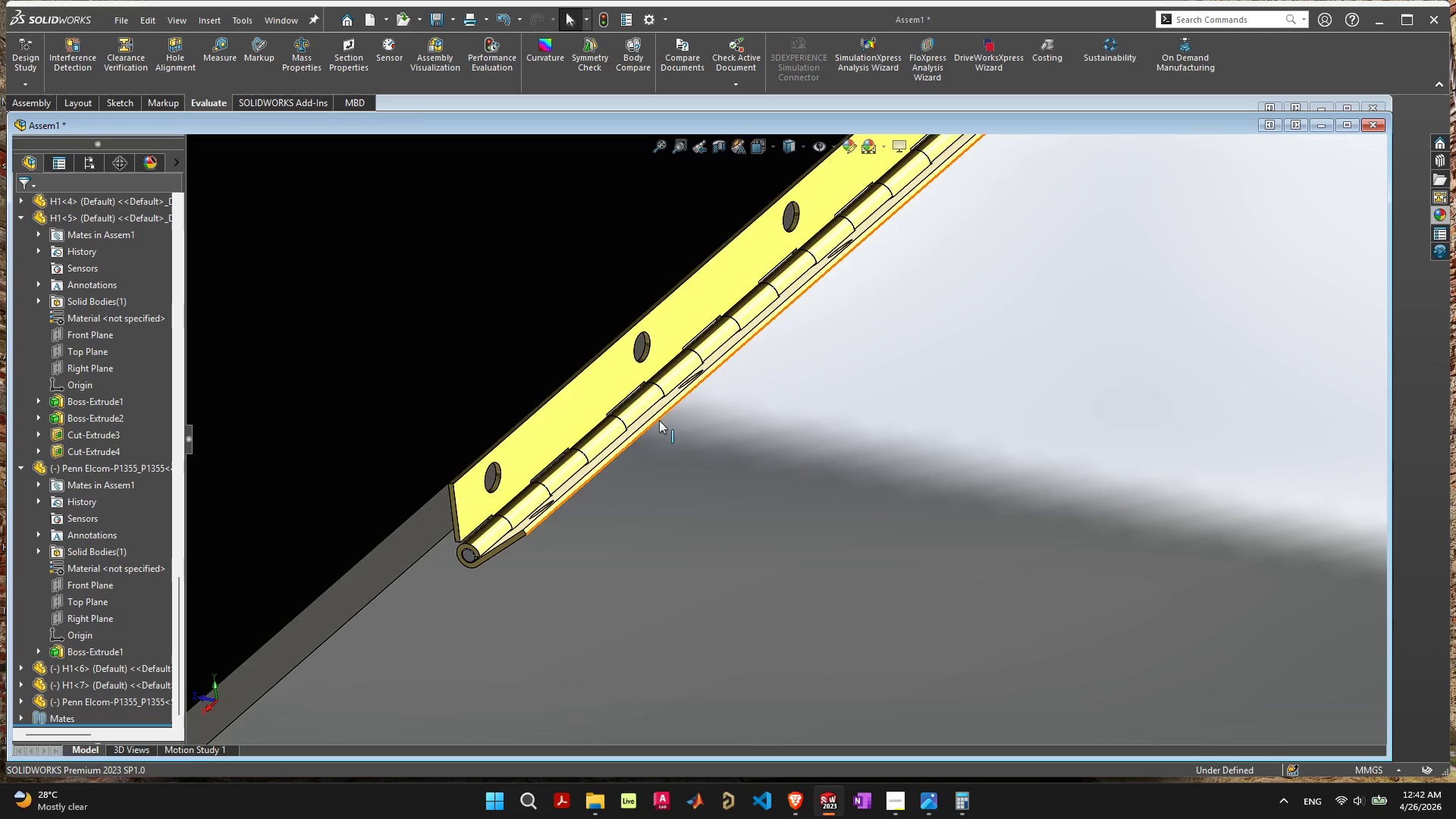 
left_click_drag(start_coordinate=[590, 389], to_coordinate=[637, 312])
 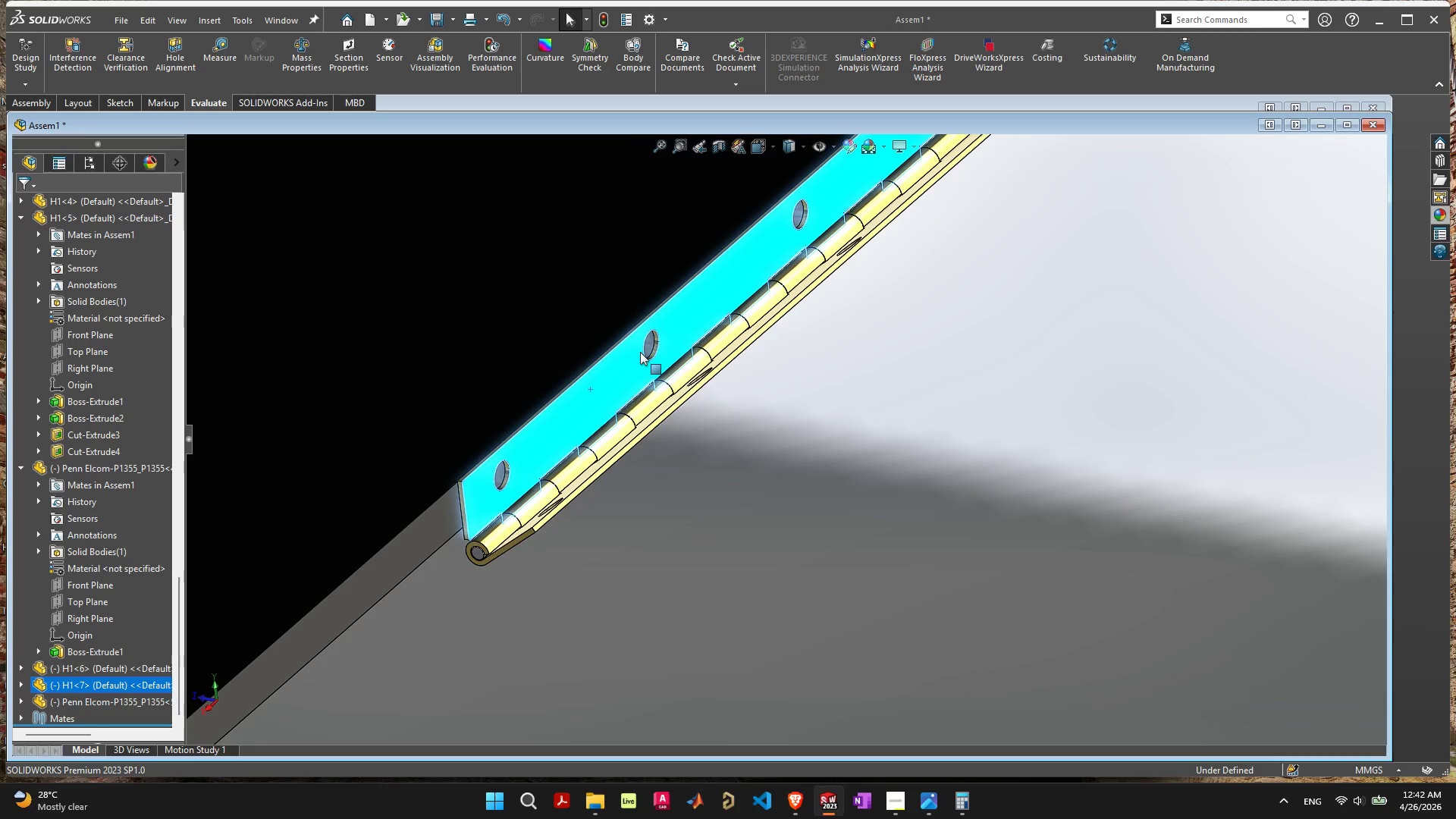 
scroll: coordinate [858, 431], scroll_direction: down, amount: 7.0
 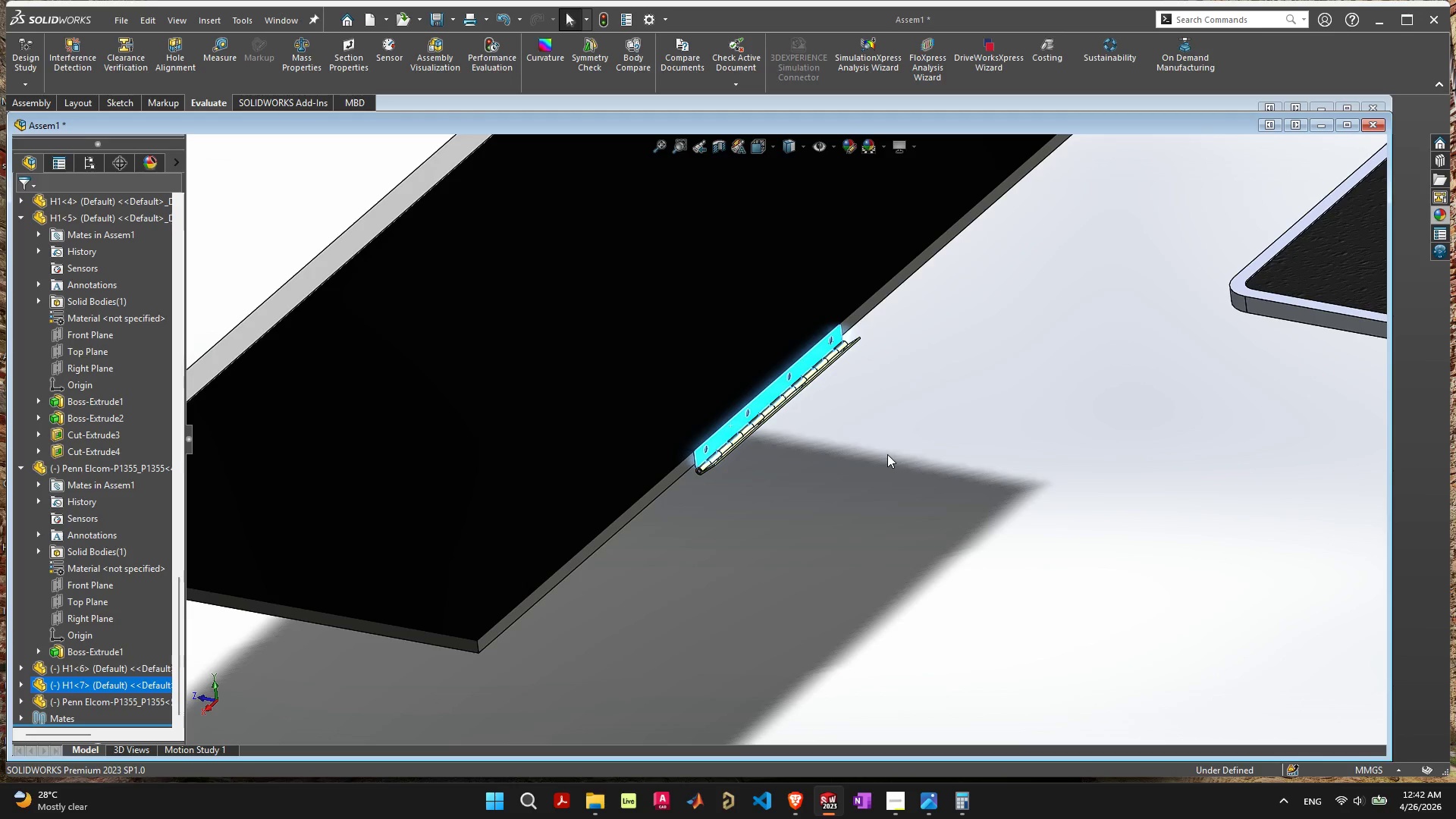 
wait(10.55)
 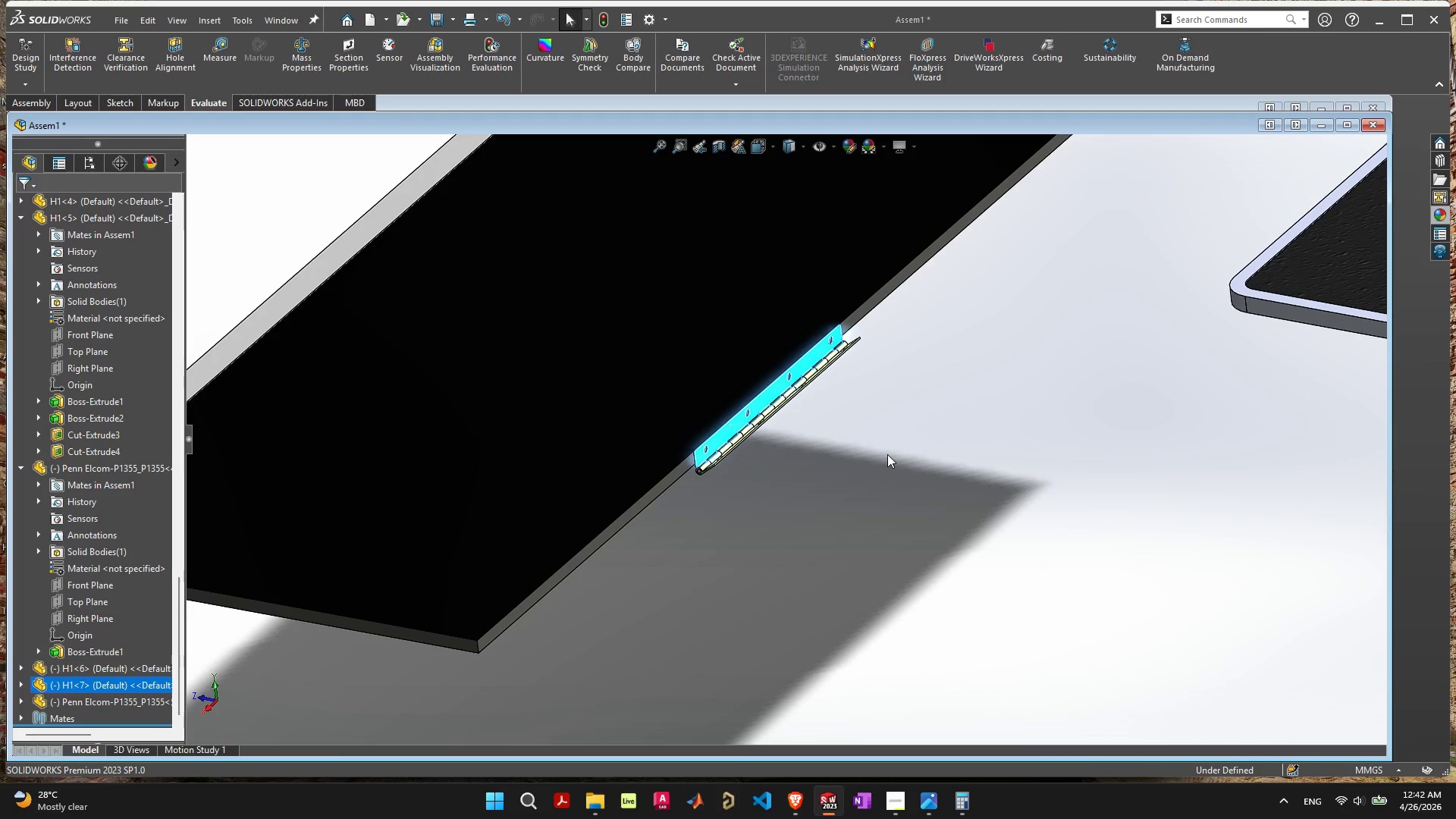 
scroll: coordinate [666, 530], scroll_direction: up, amount: 11.0
 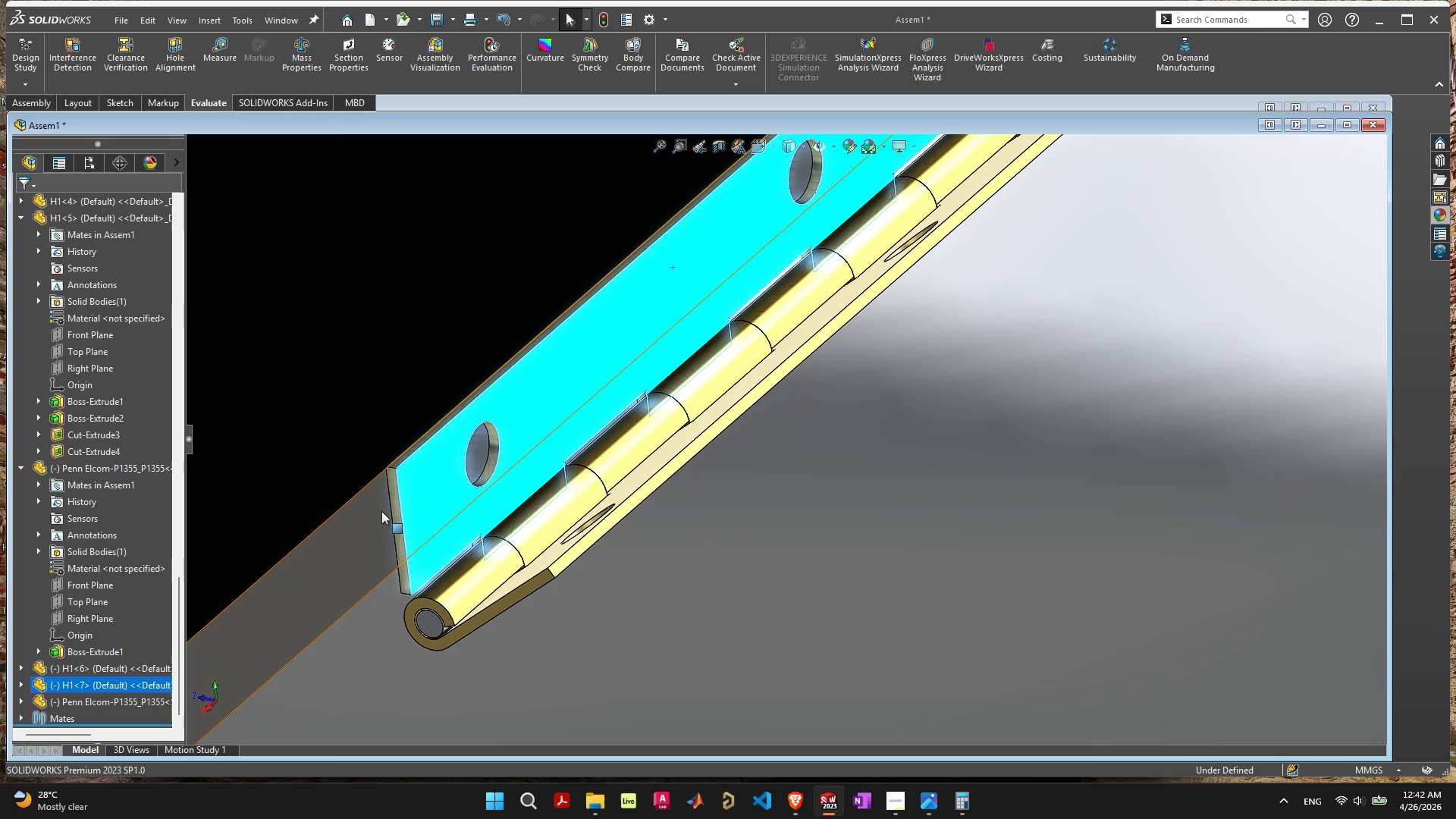 
left_click([400, 513])
 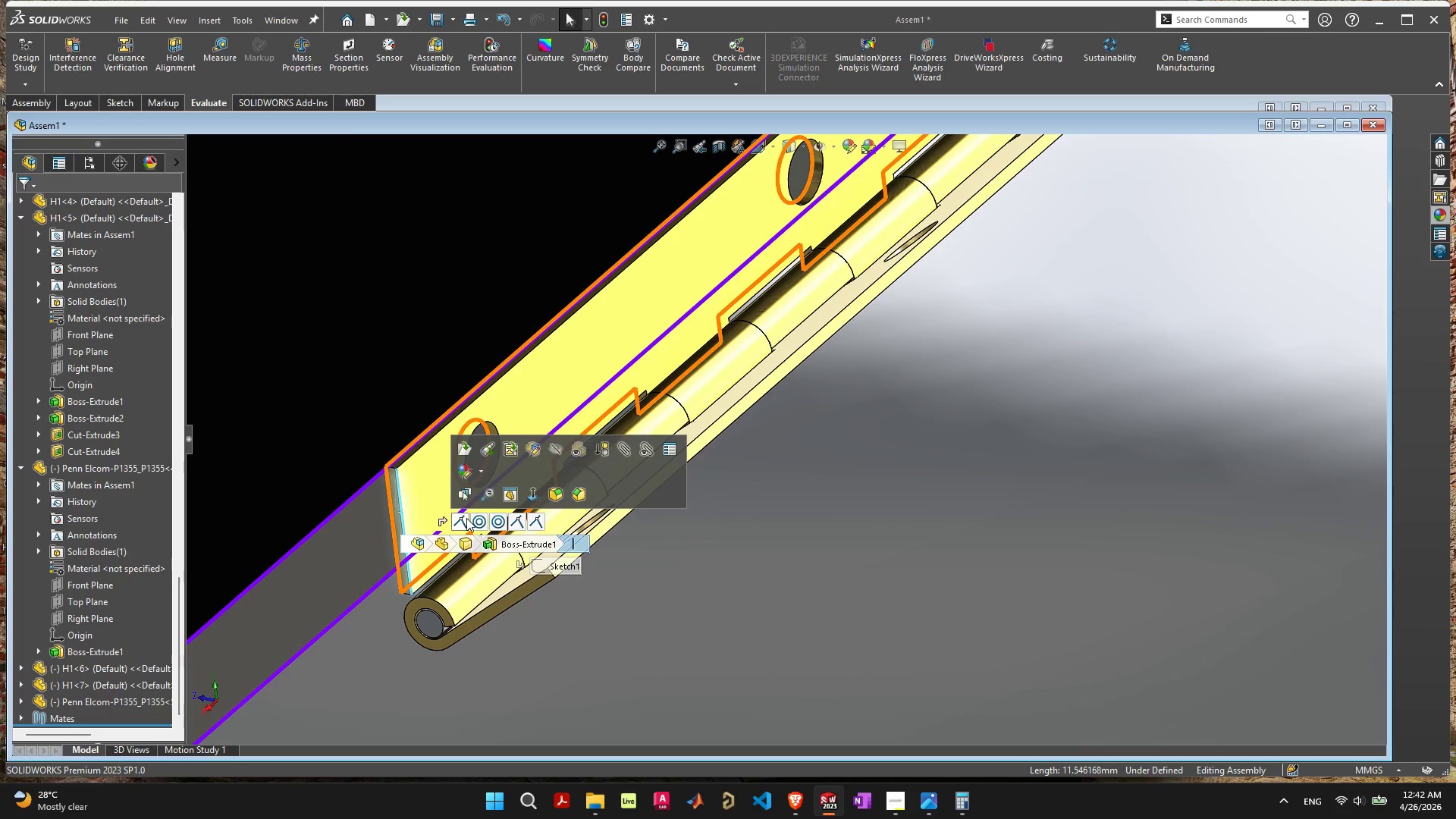 
left_click([466, 519])
 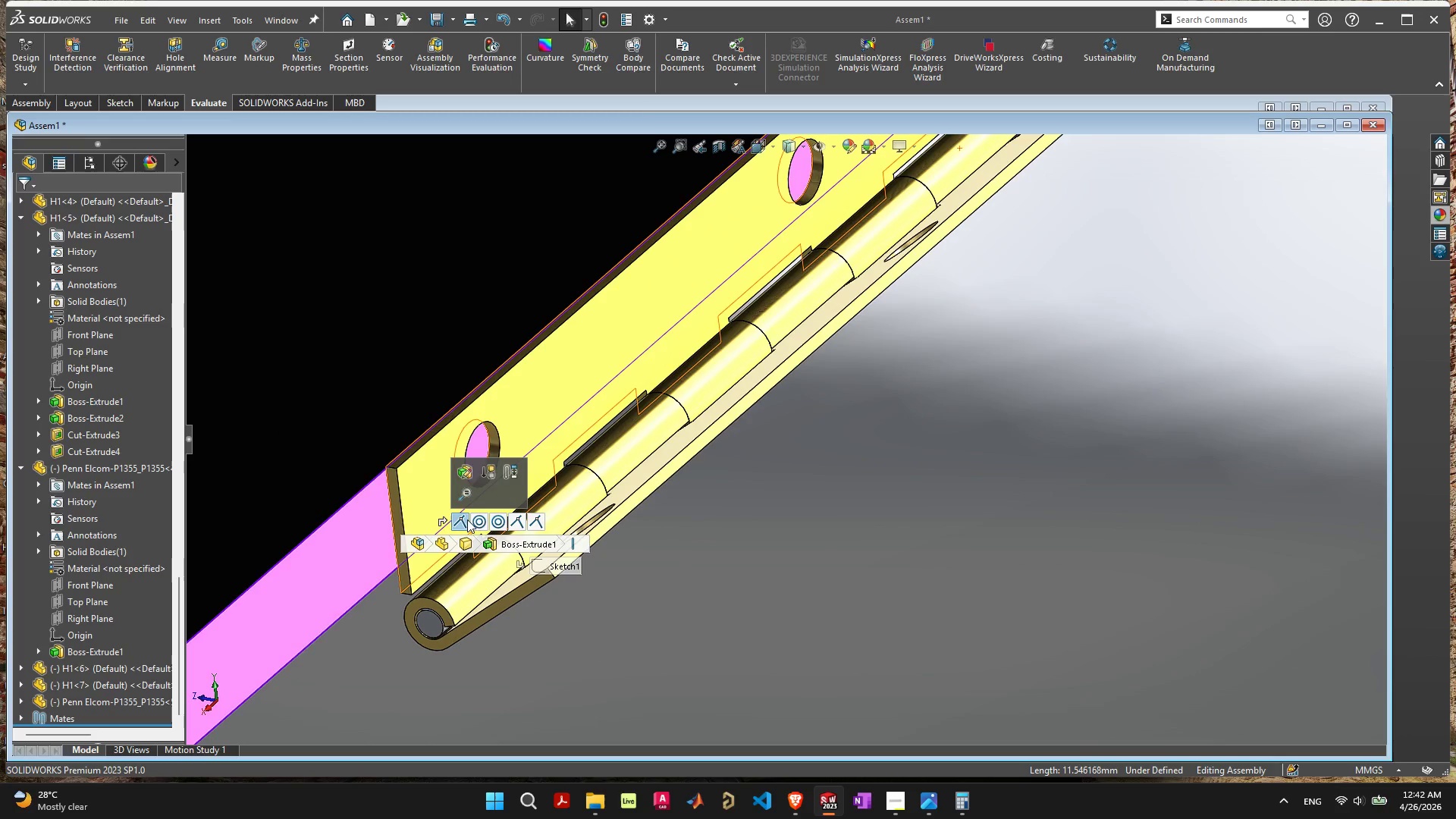 
key(Delete)
 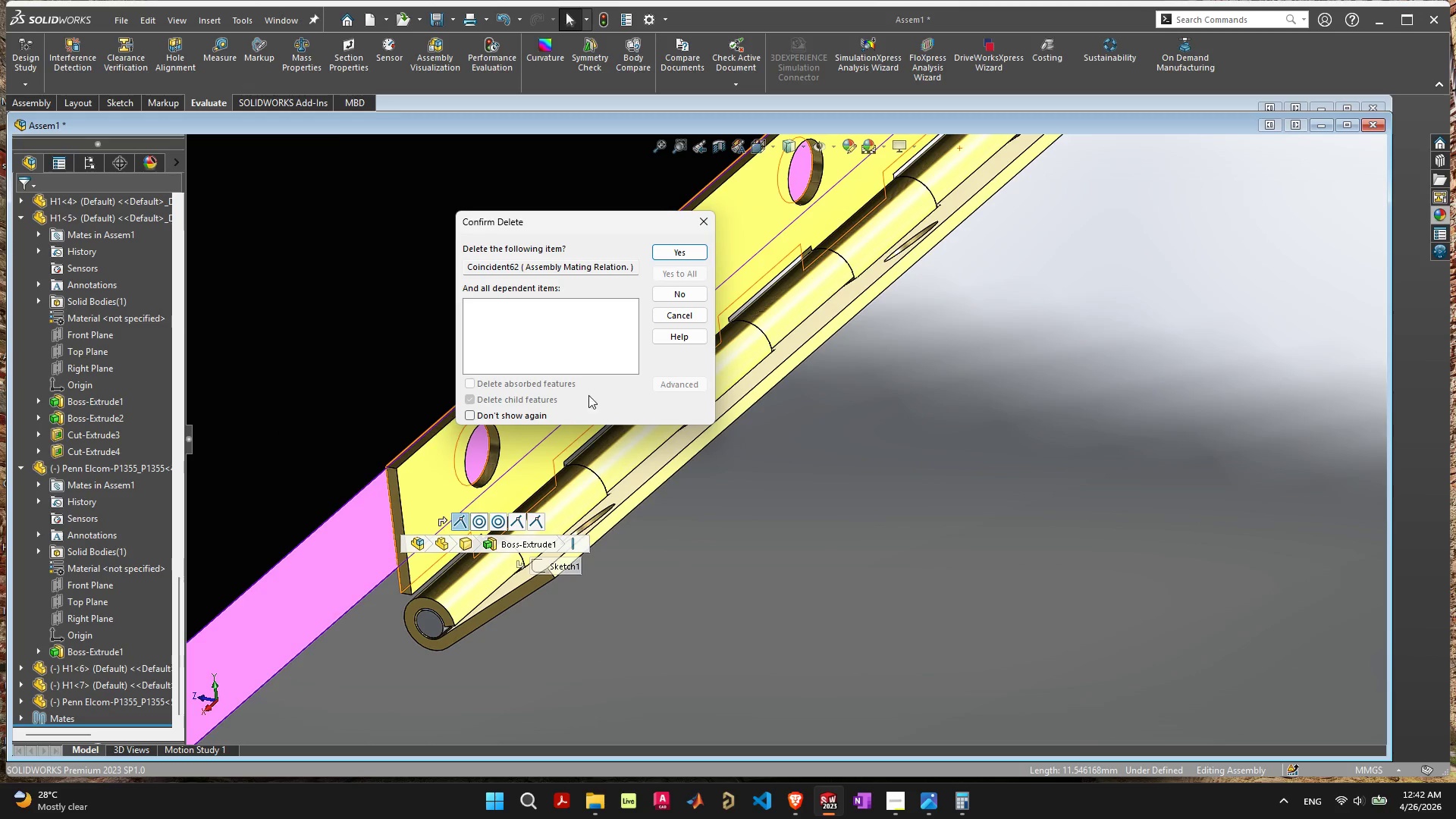 
key(Space)
 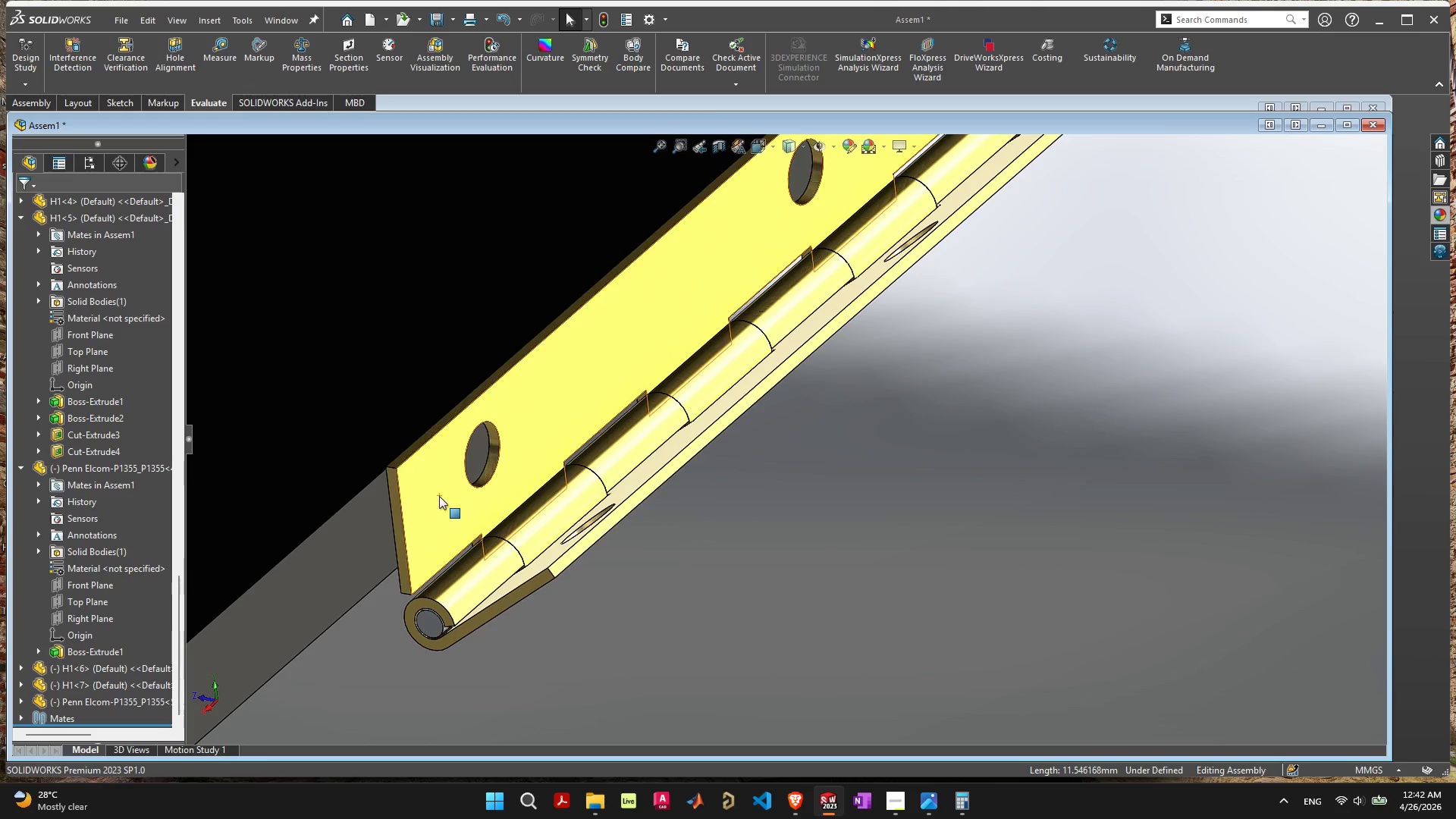 
left_click([439, 496])
 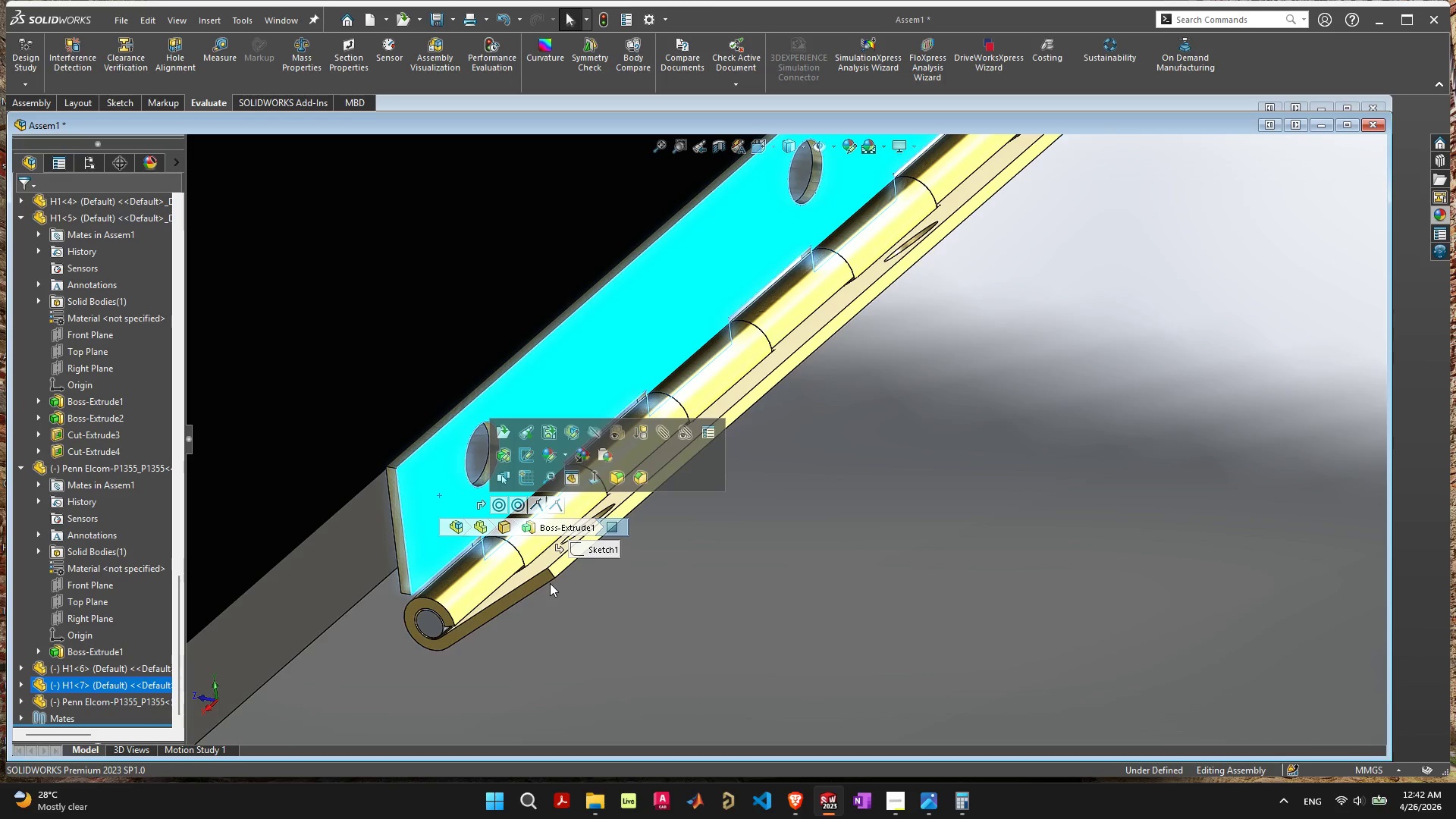 
left_click_drag(start_coordinate=[548, 579], to_coordinate=[563, 610])
 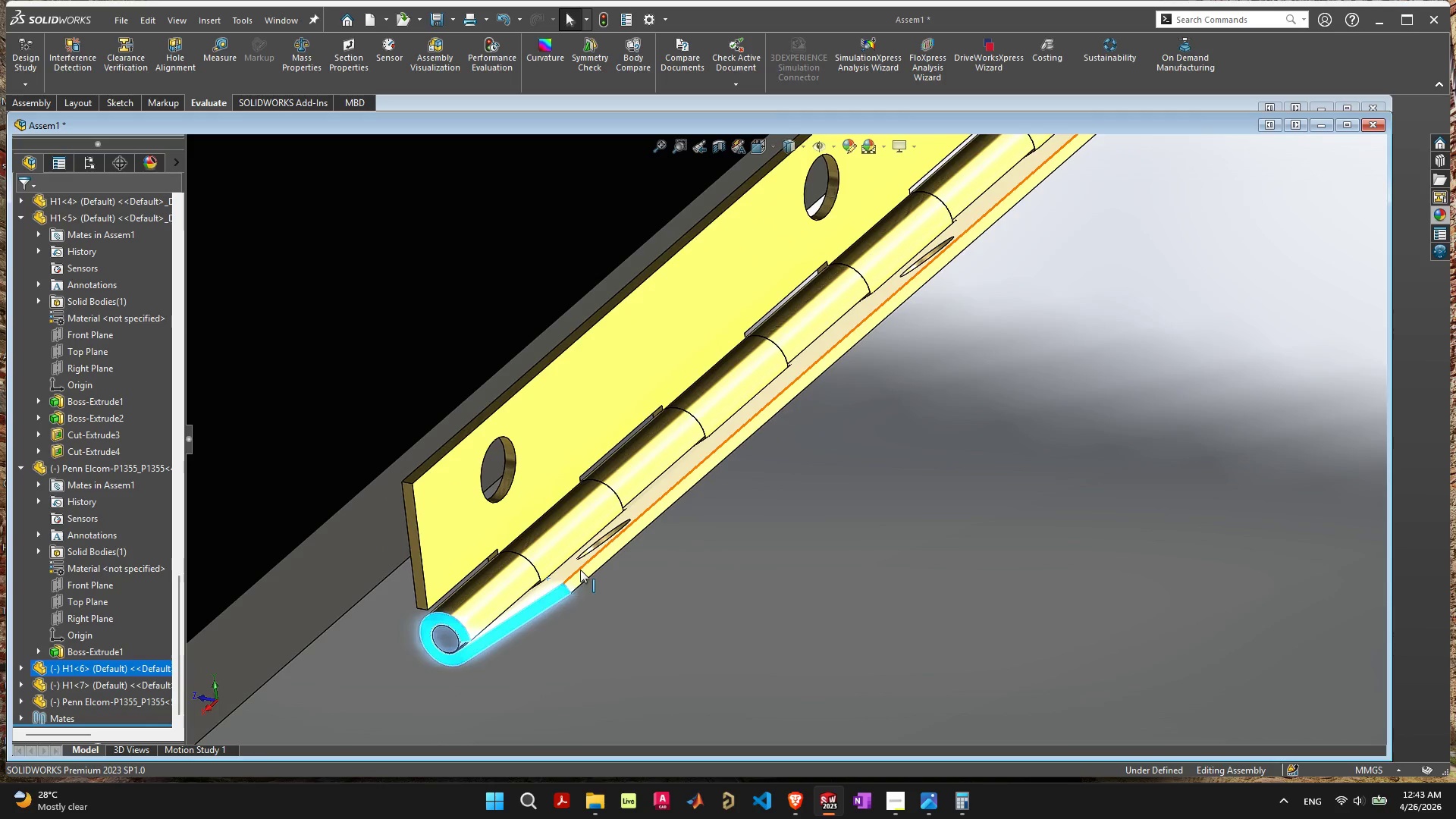 
left_click_drag(start_coordinate=[580, 570], to_coordinate=[585, 645])
 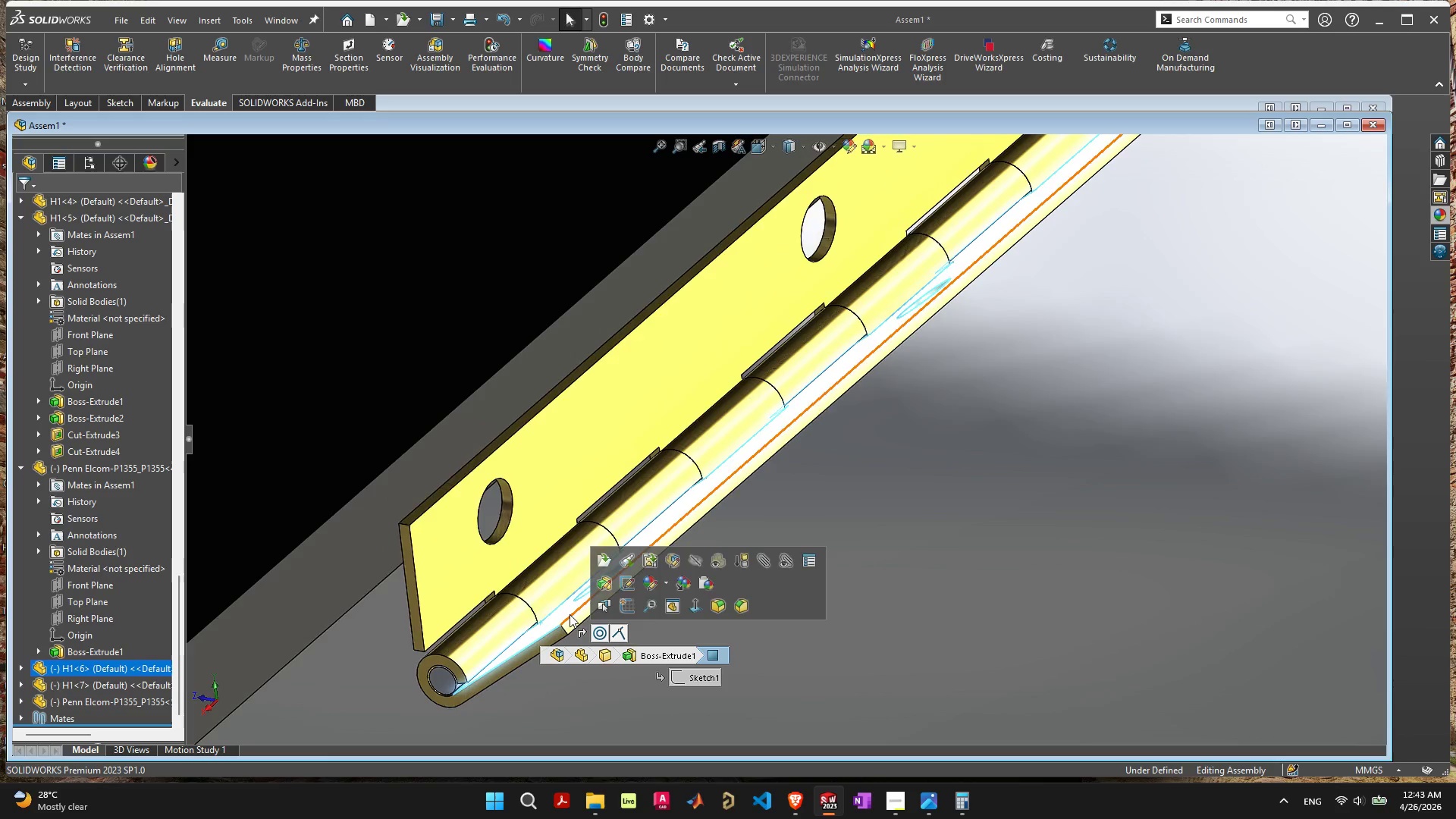 
scroll: coordinate [554, 624], scroll_direction: down, amount: 4.0
 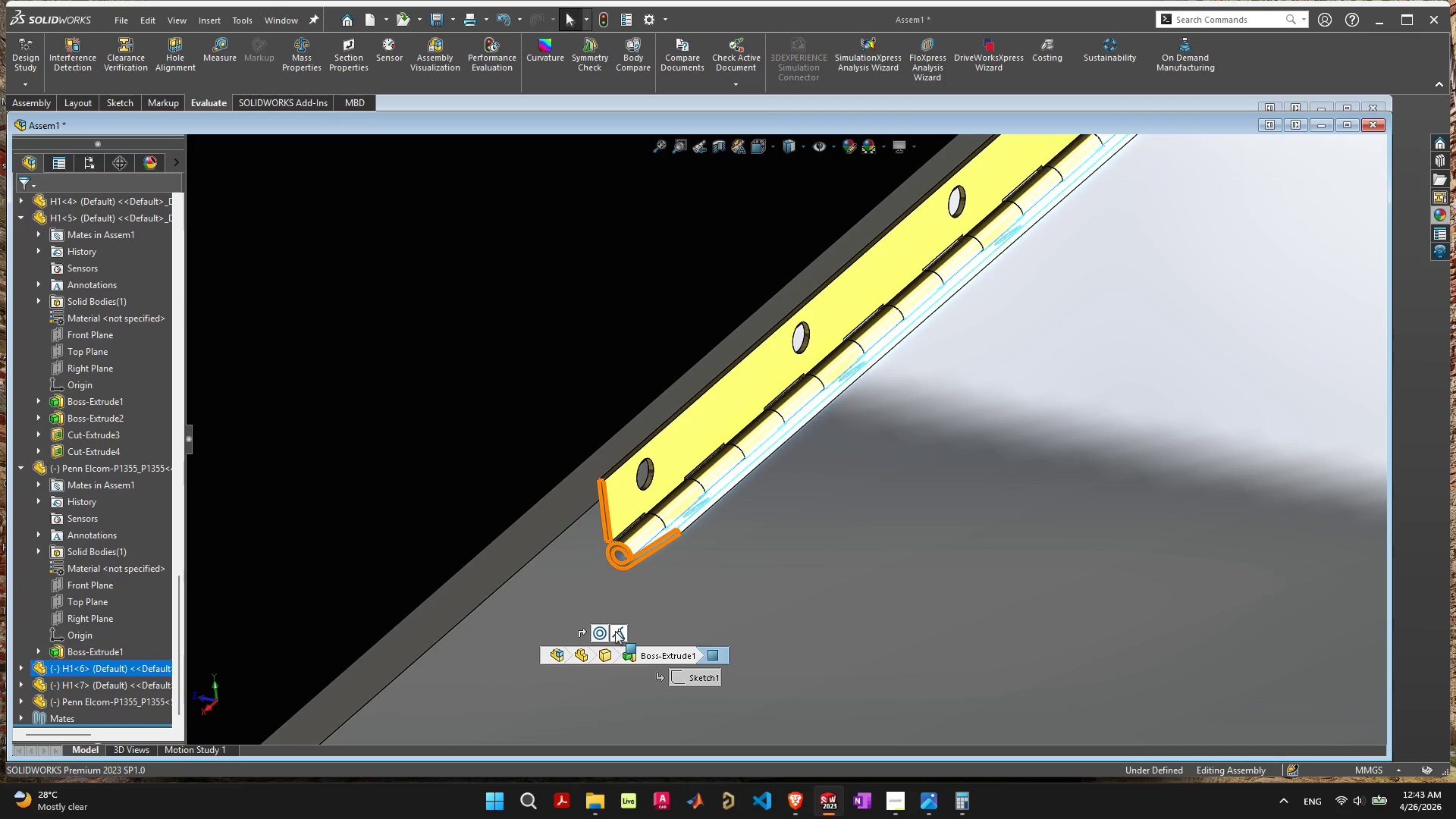 
left_click([615, 631])
 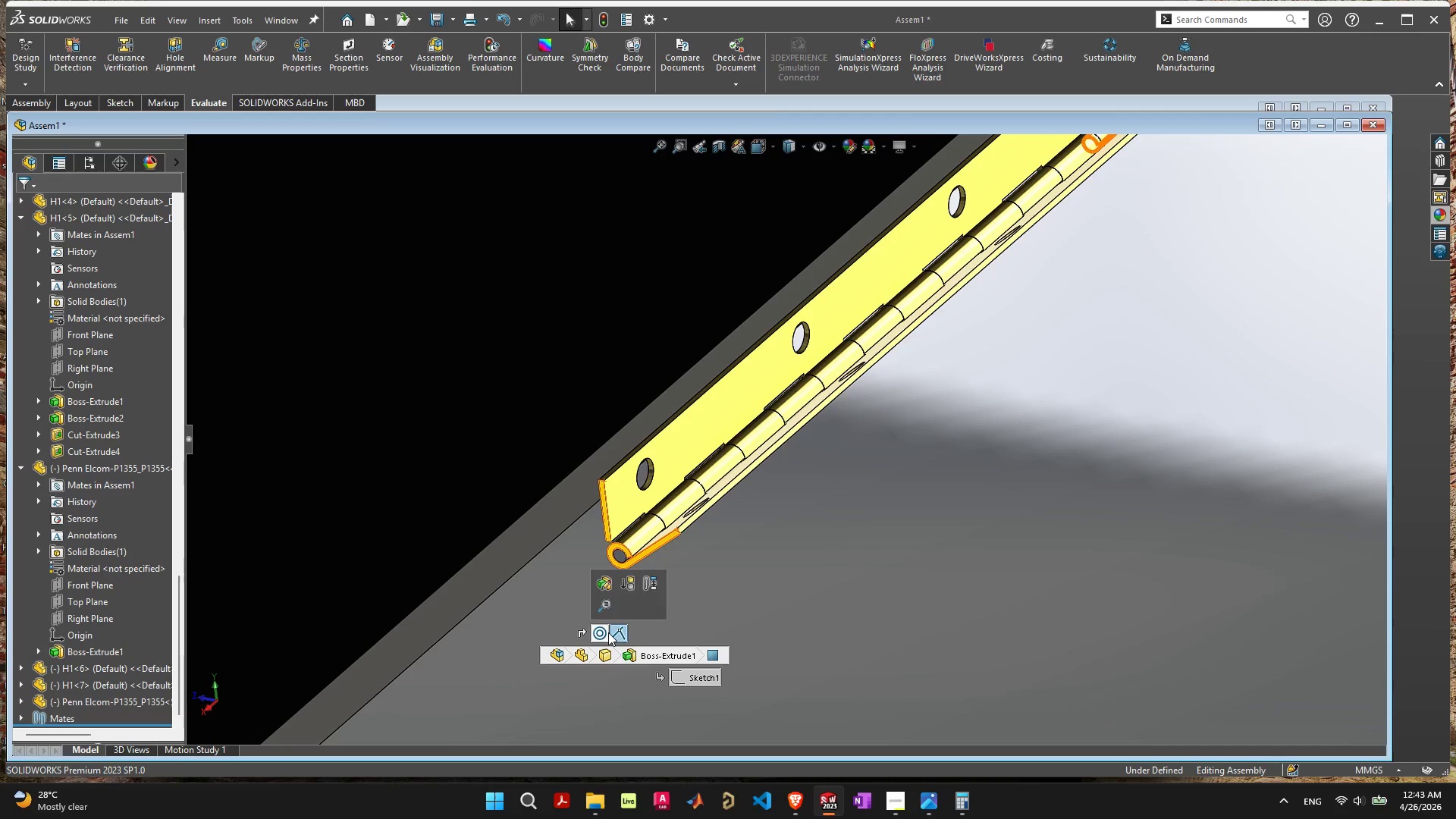 
left_click([605, 631])
 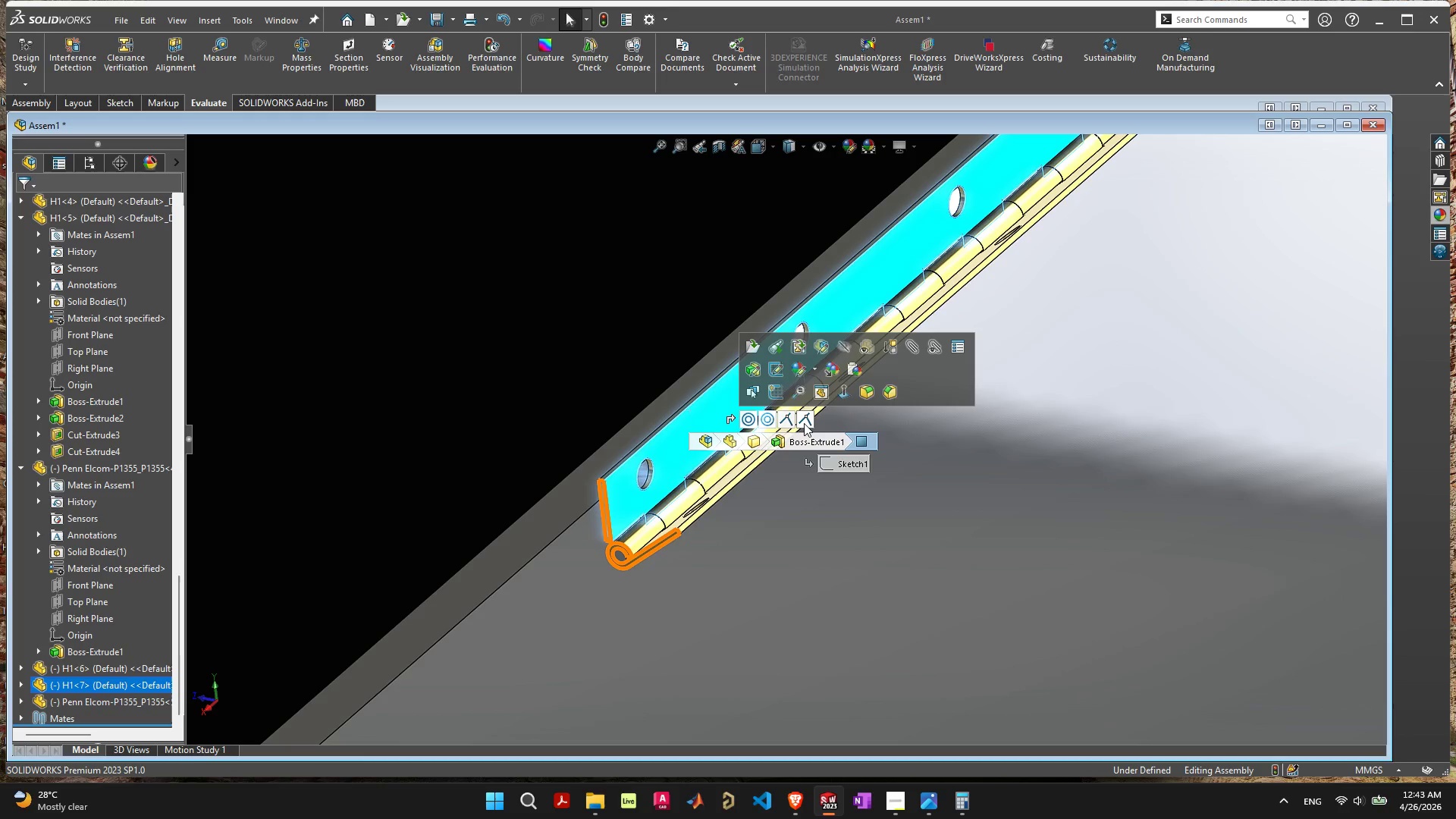 
wait(5.45)
 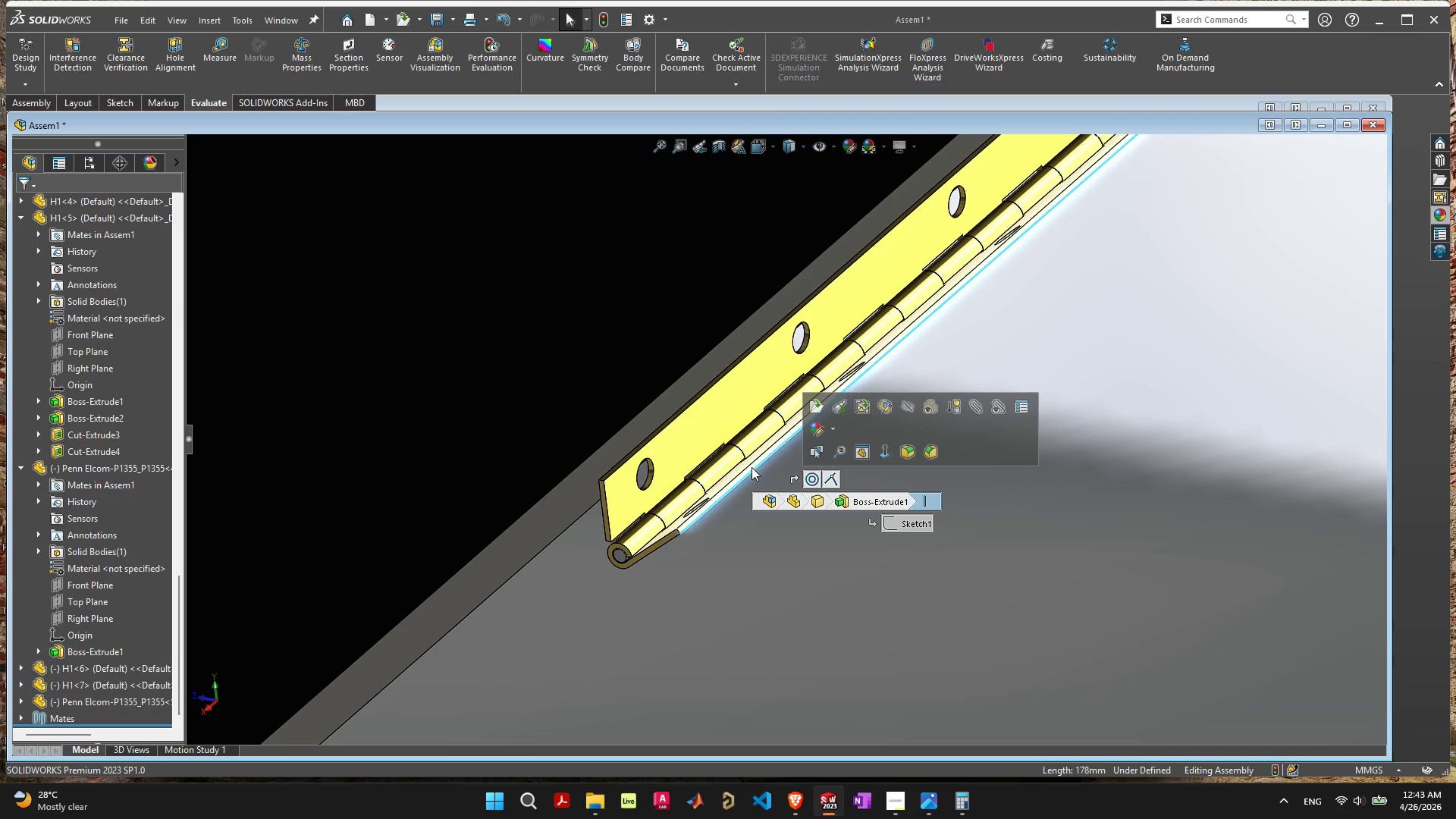 
left_click([803, 422])
 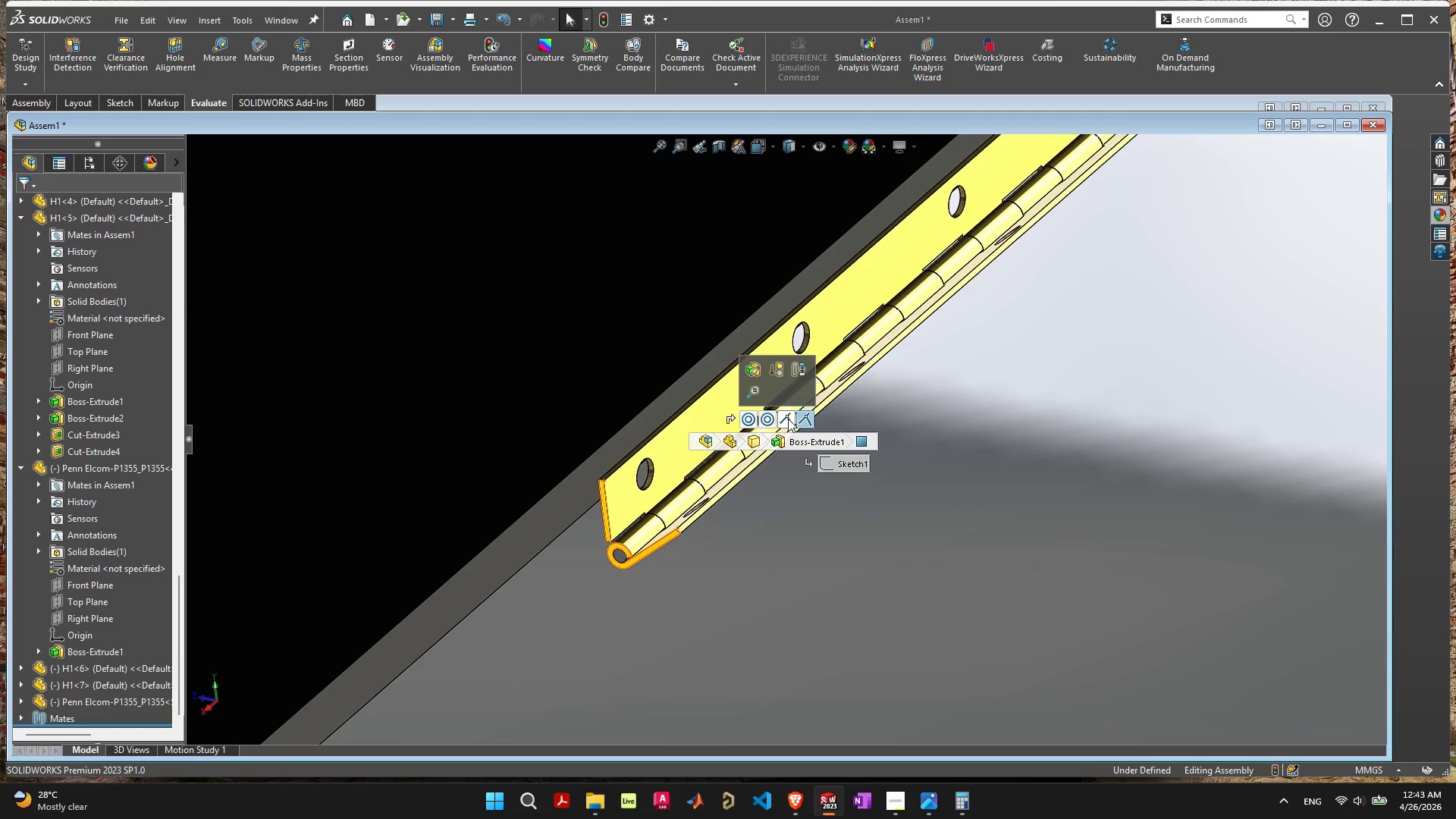 
left_click([788, 419])
 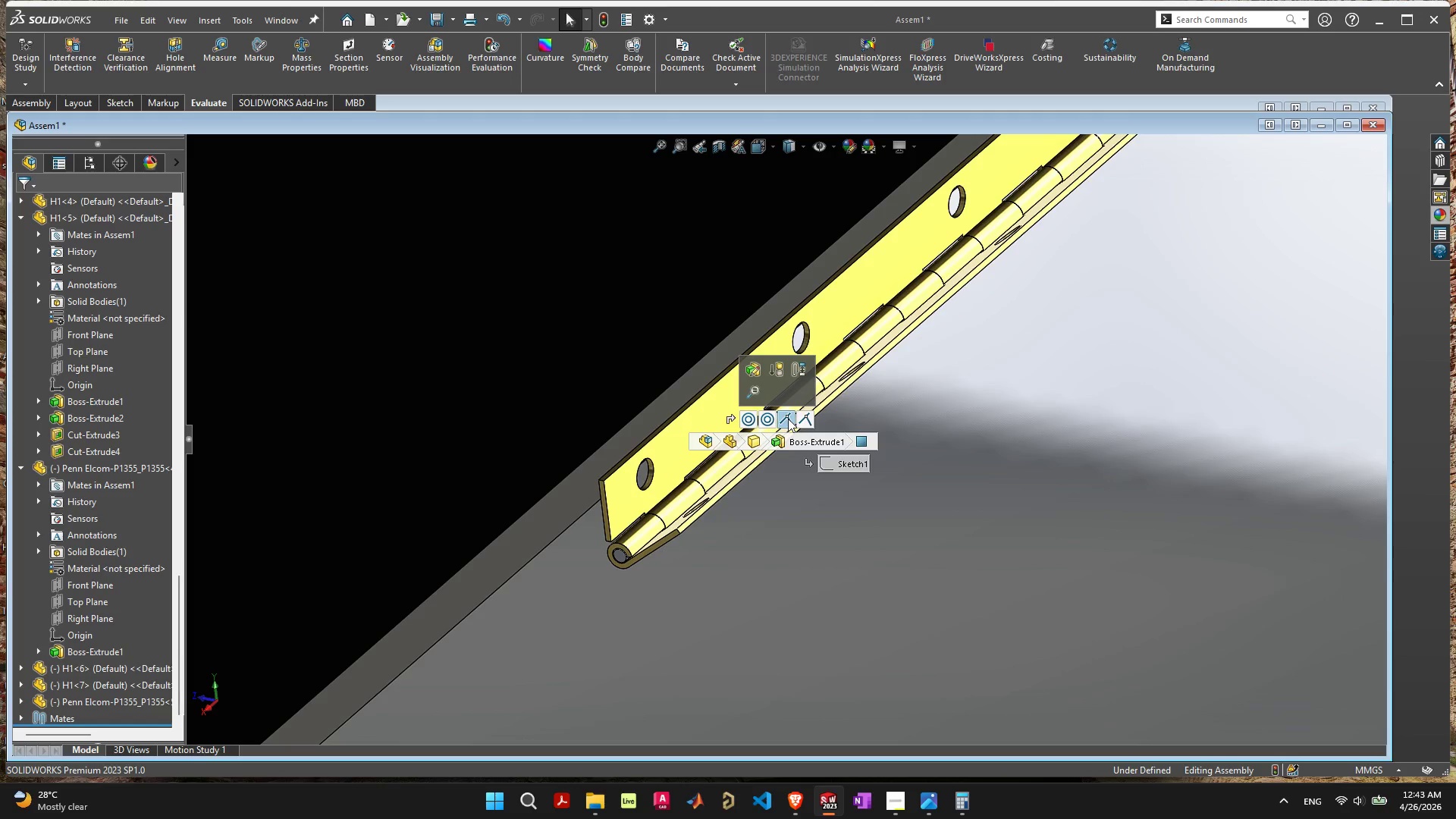 
key(Delete)
 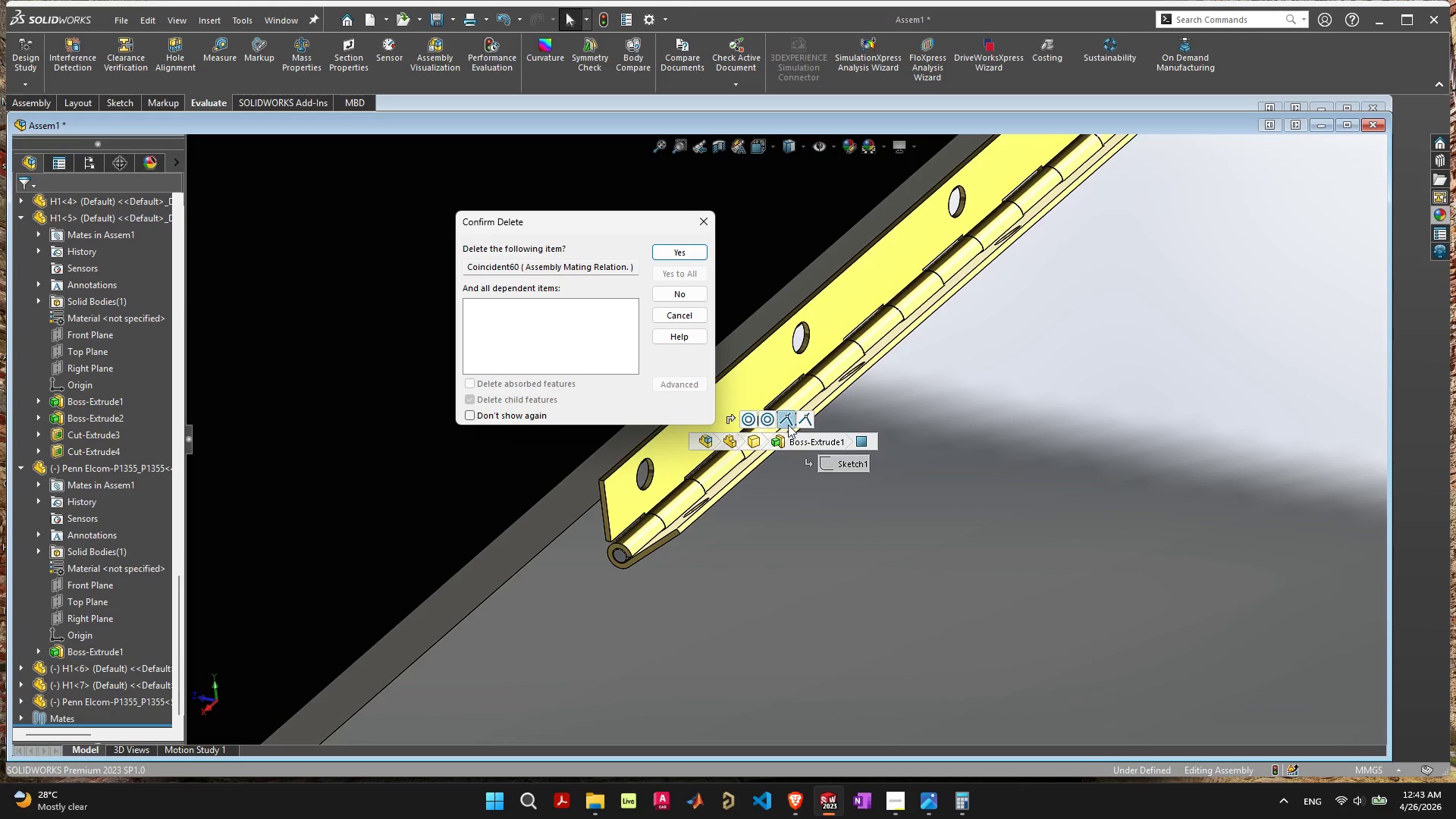 
left_click_drag(start_coordinate=[714, 406], to_coordinate=[800, 403])
 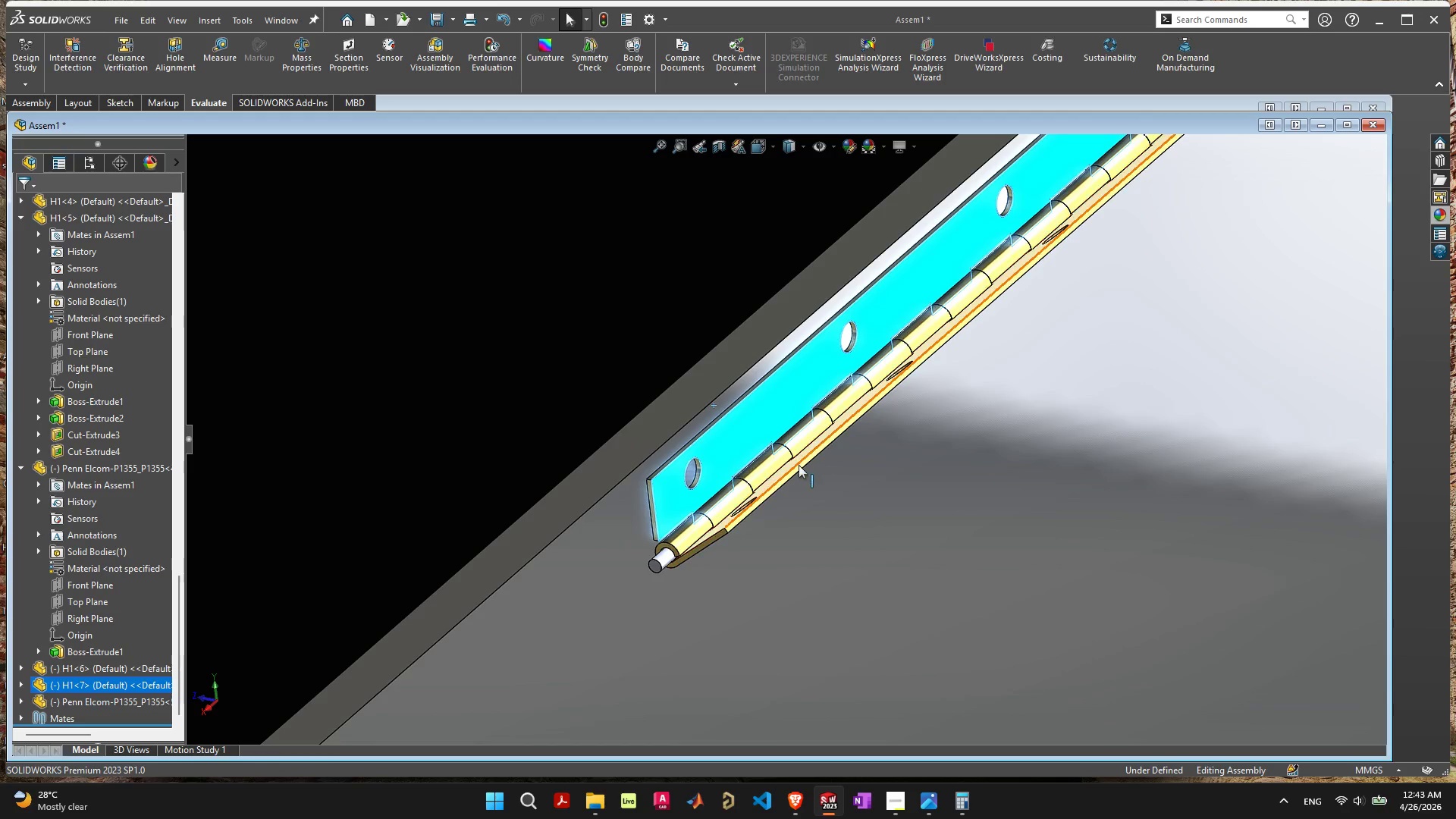 
left_click_drag(start_coordinate=[799, 465], to_coordinate=[808, 453])
 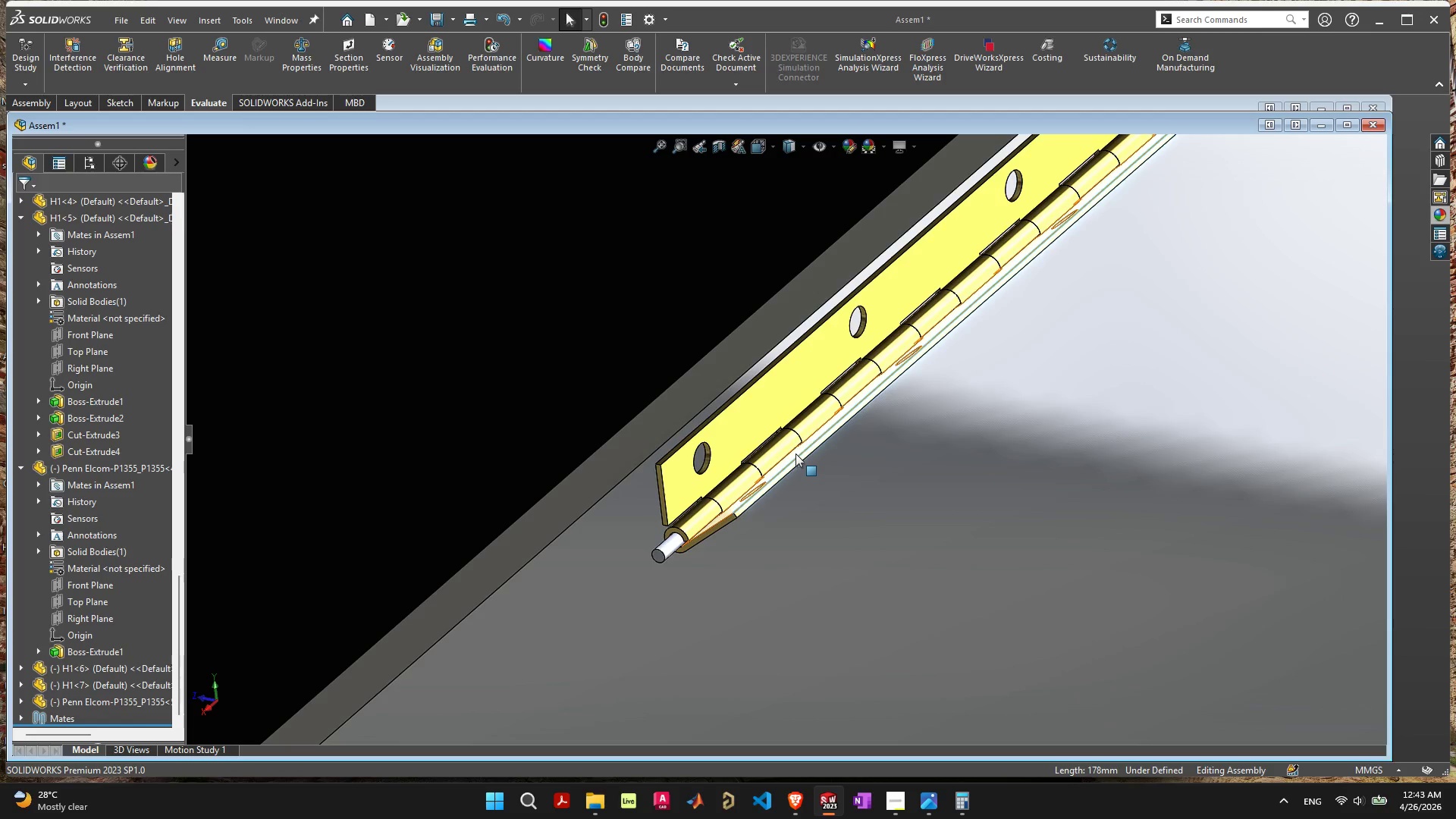 
key(Control+ControlLeft)
 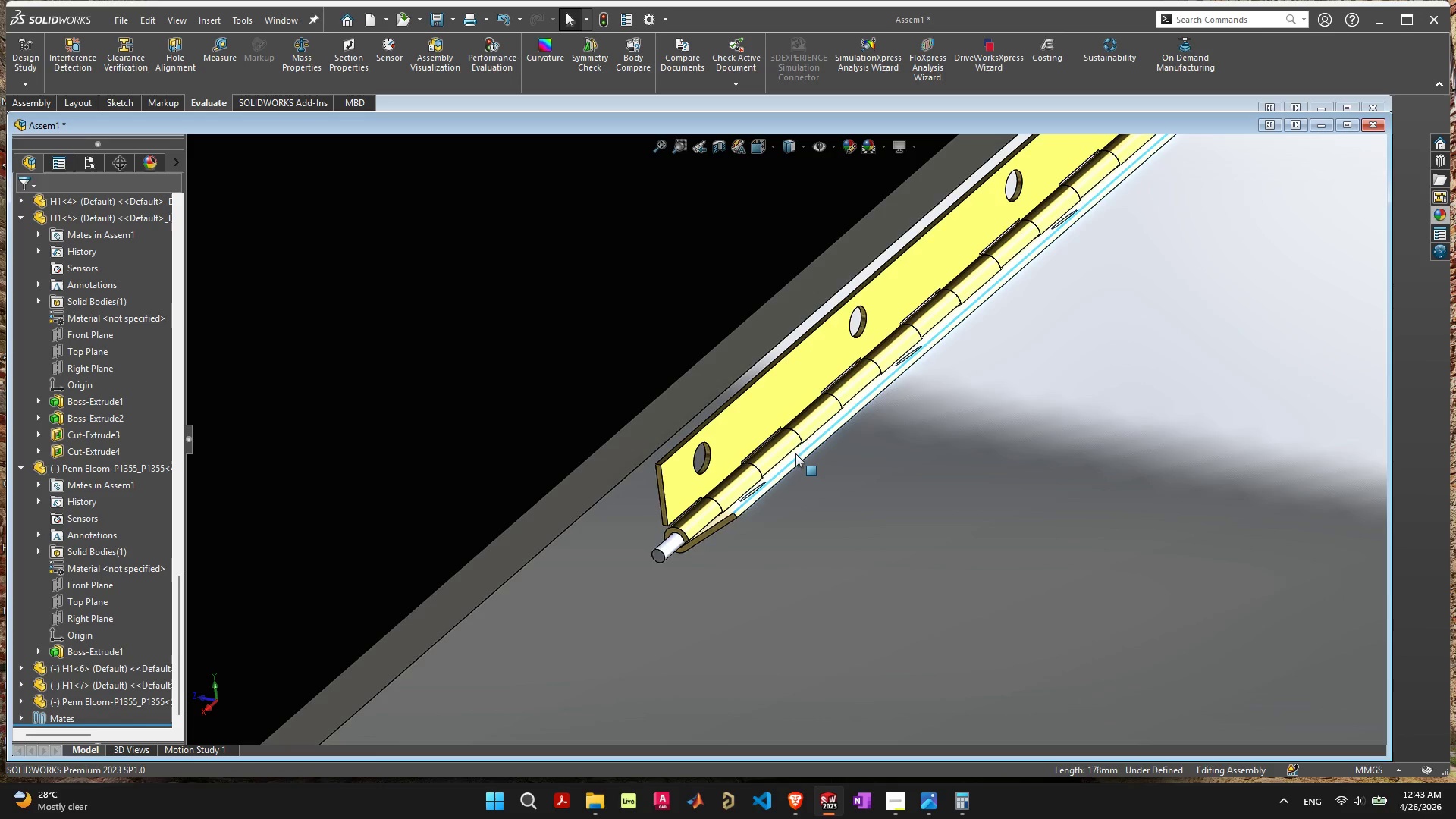 
key(Control+Z)
 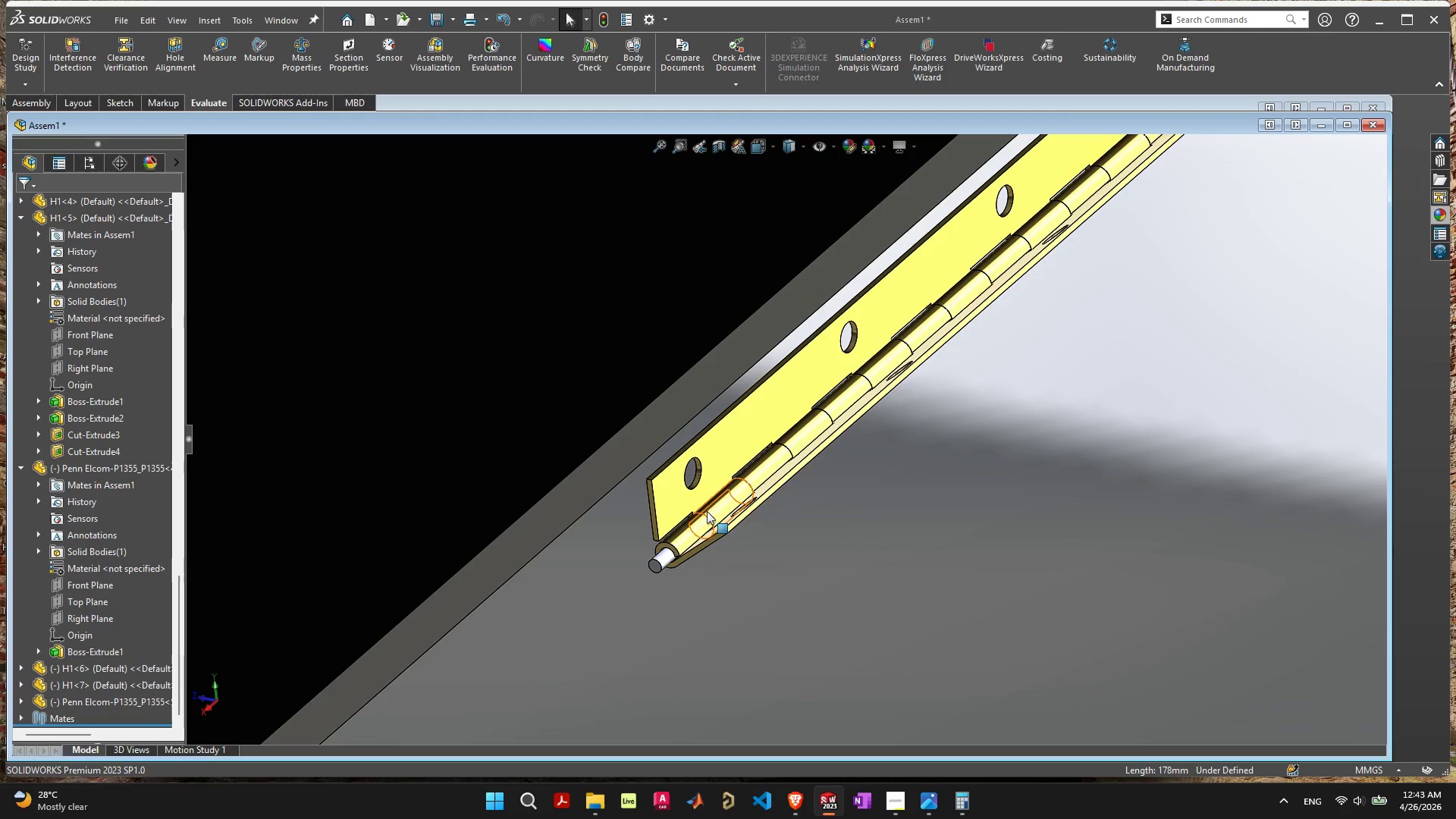 
key(Control+ControlLeft)
 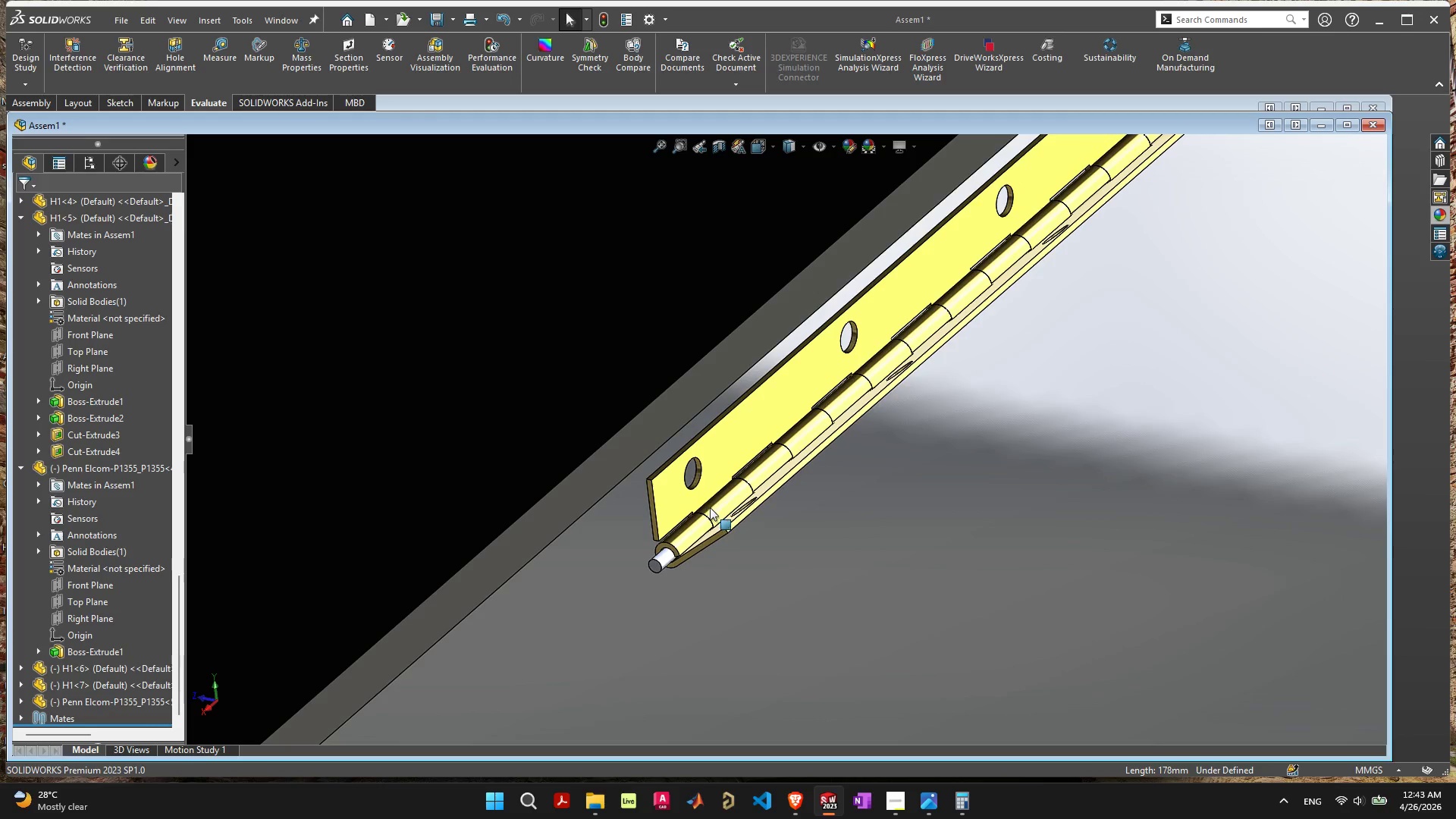 
key(Control+Z)
 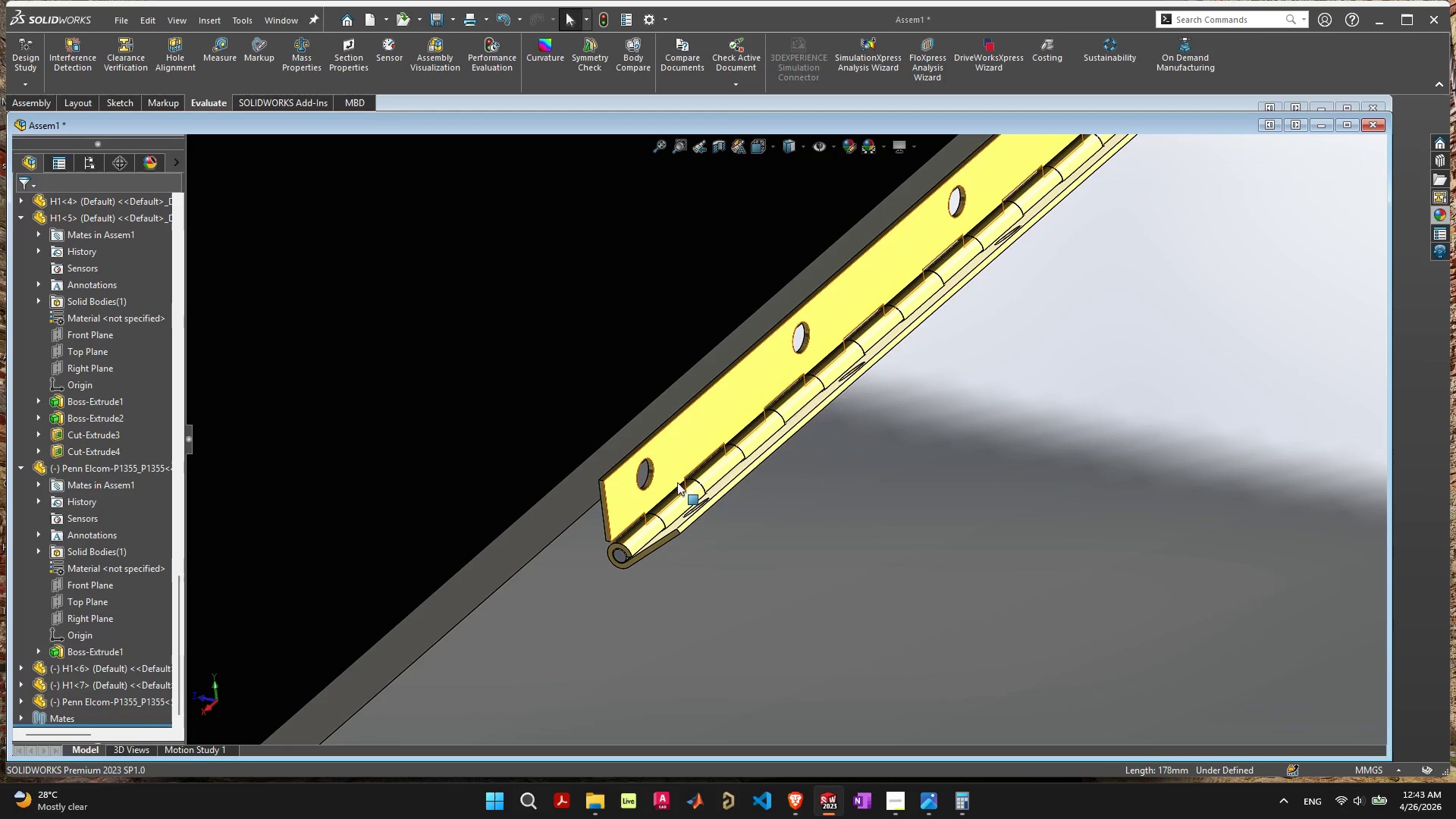 
left_click_drag(start_coordinate=[691, 463], to_coordinate=[692, 504])
 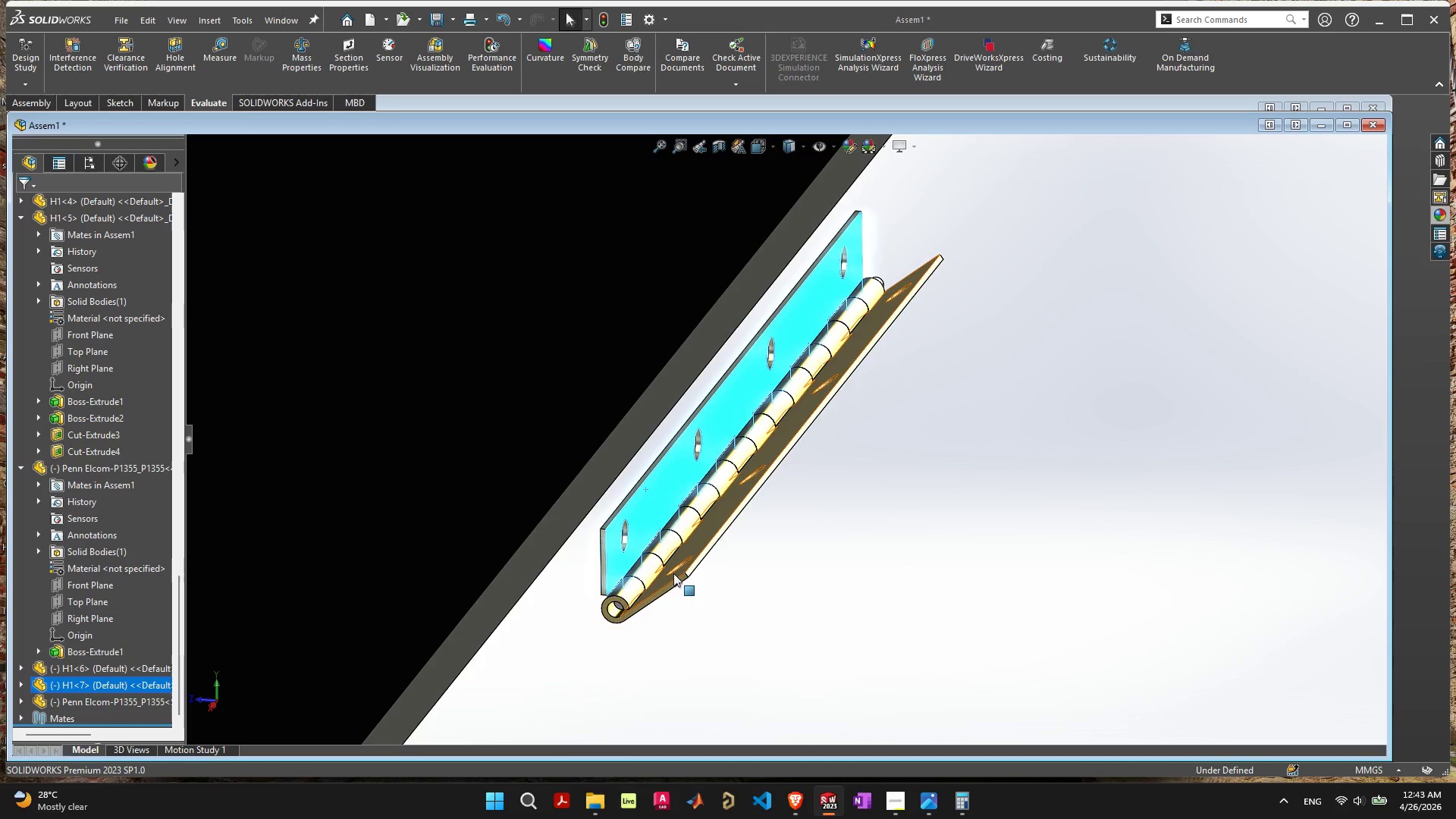 
left_click_drag(start_coordinate=[667, 578], to_coordinate=[677, 522])
 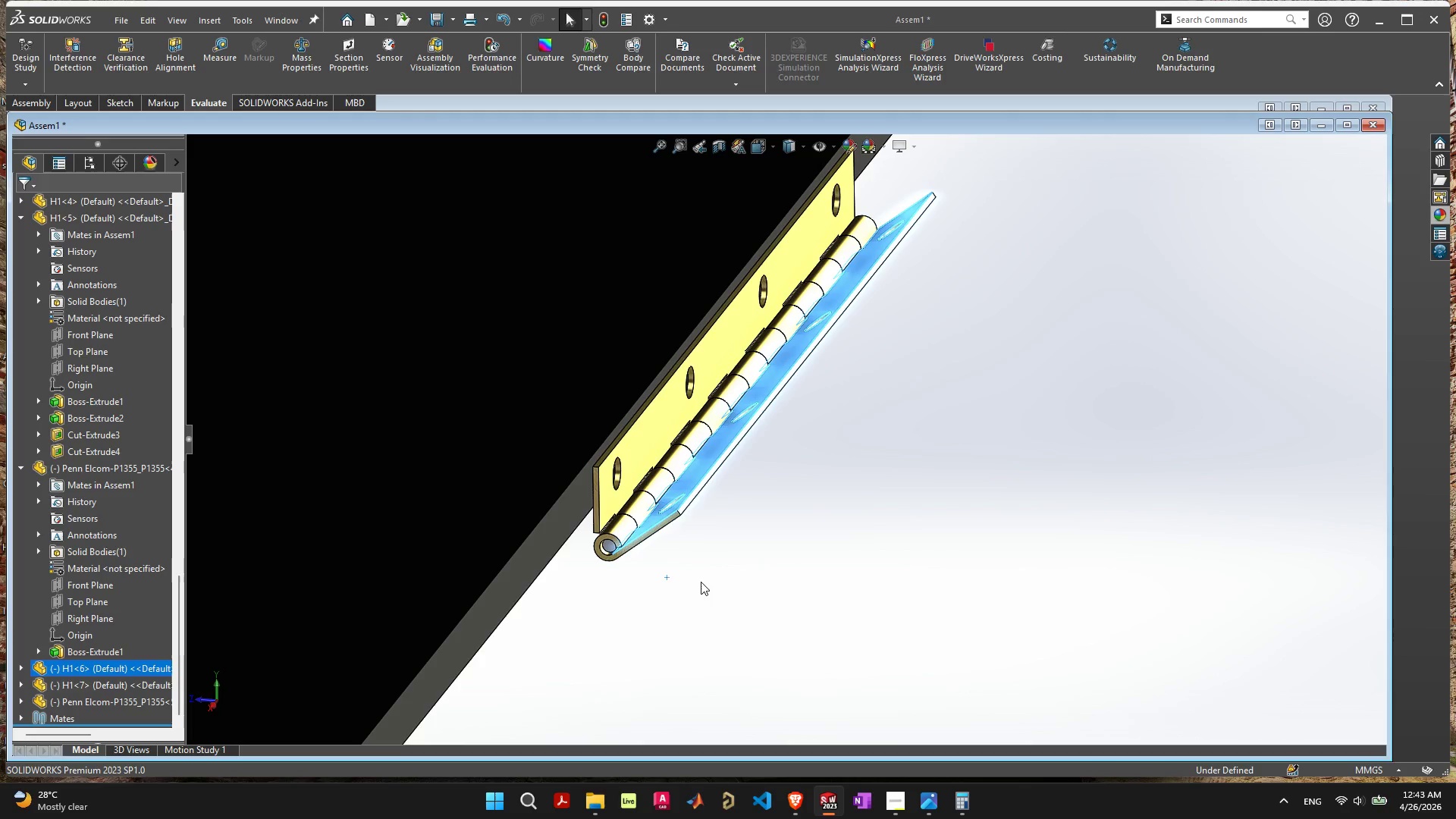 
wait(8.5)
 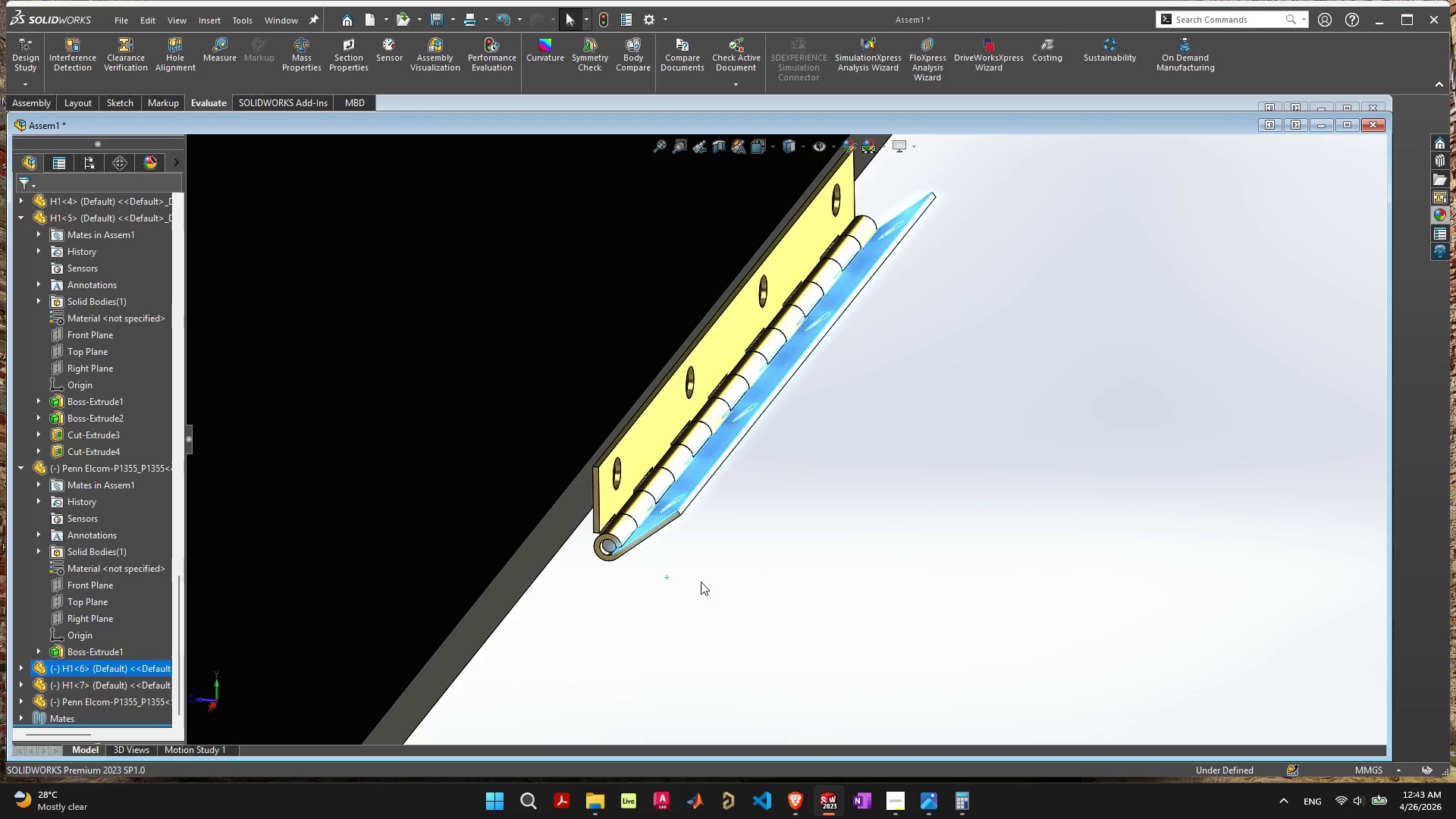 
left_click([648, 433])
 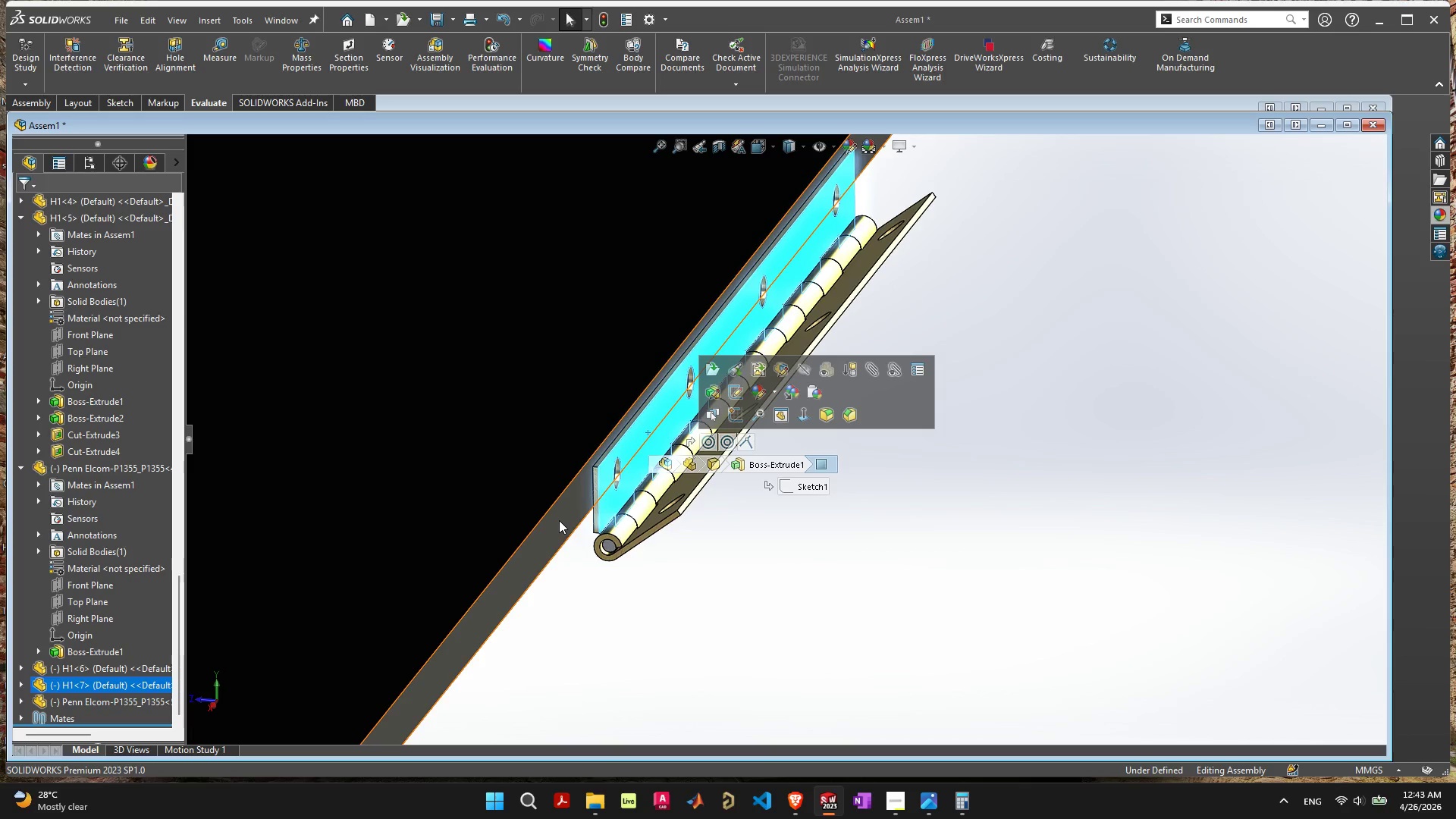 
hold_key(key=ShiftLeft, duration=0.41)
 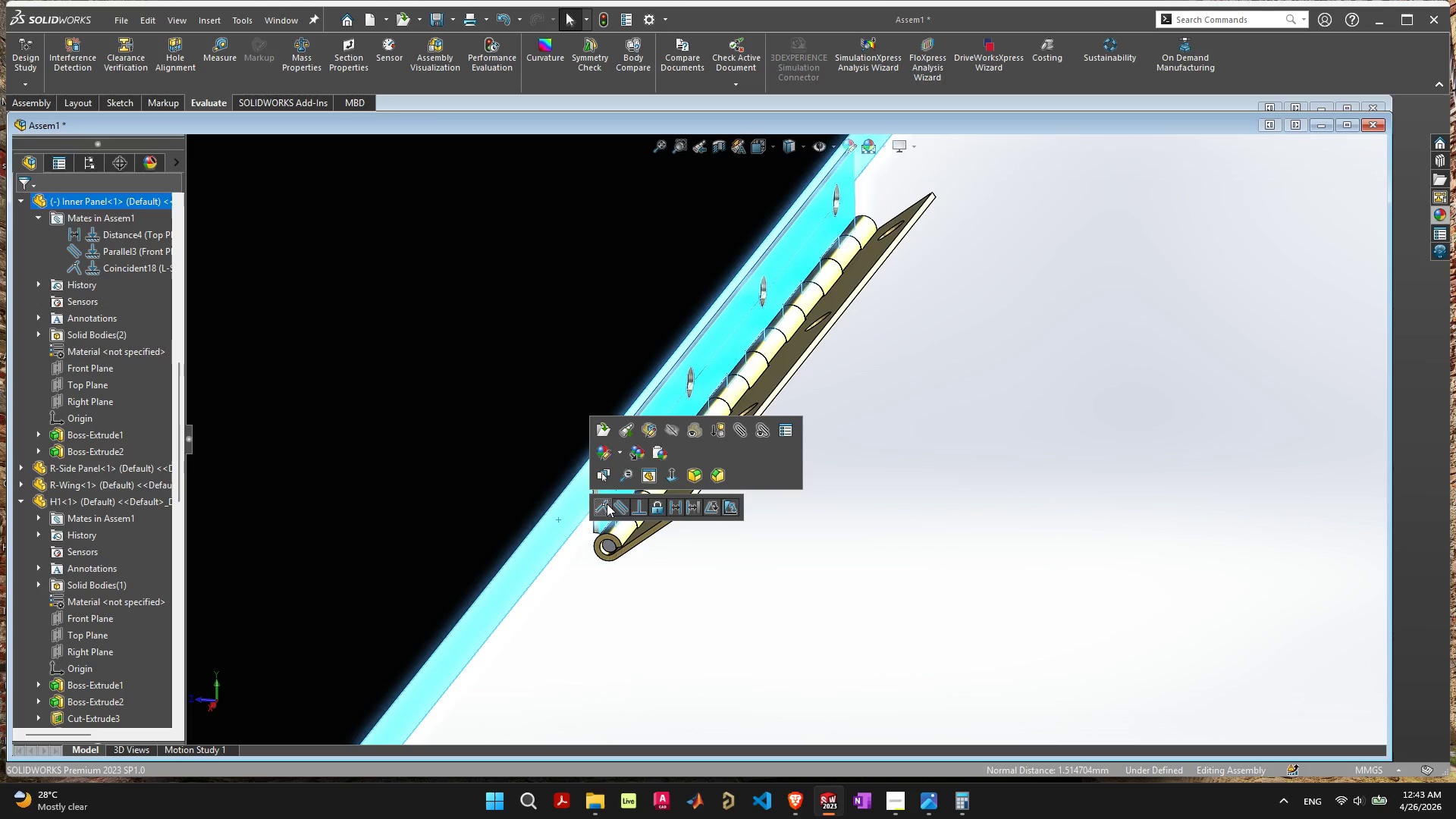 
left_click([605, 505])
 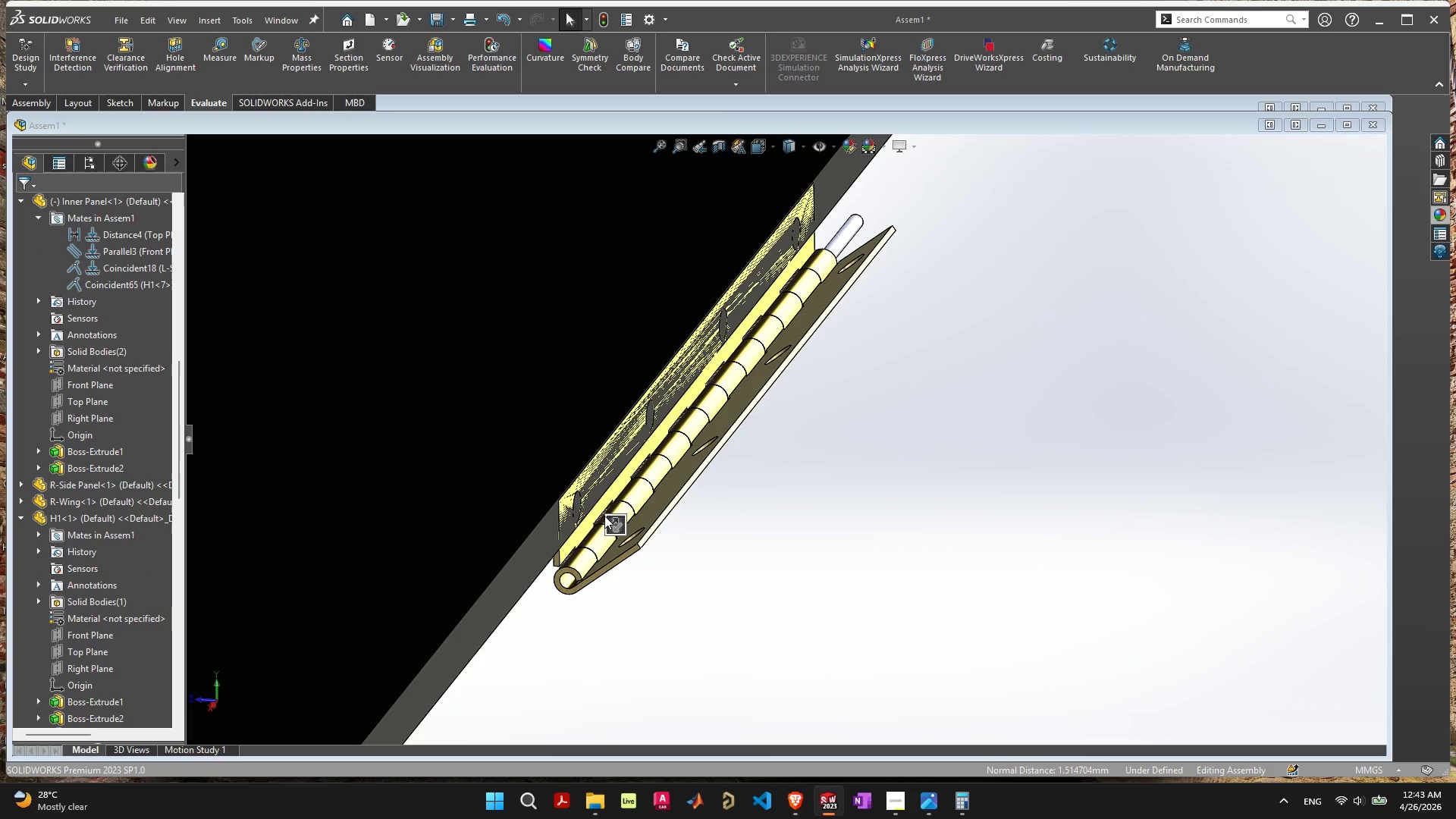 
left_click([616, 521])
 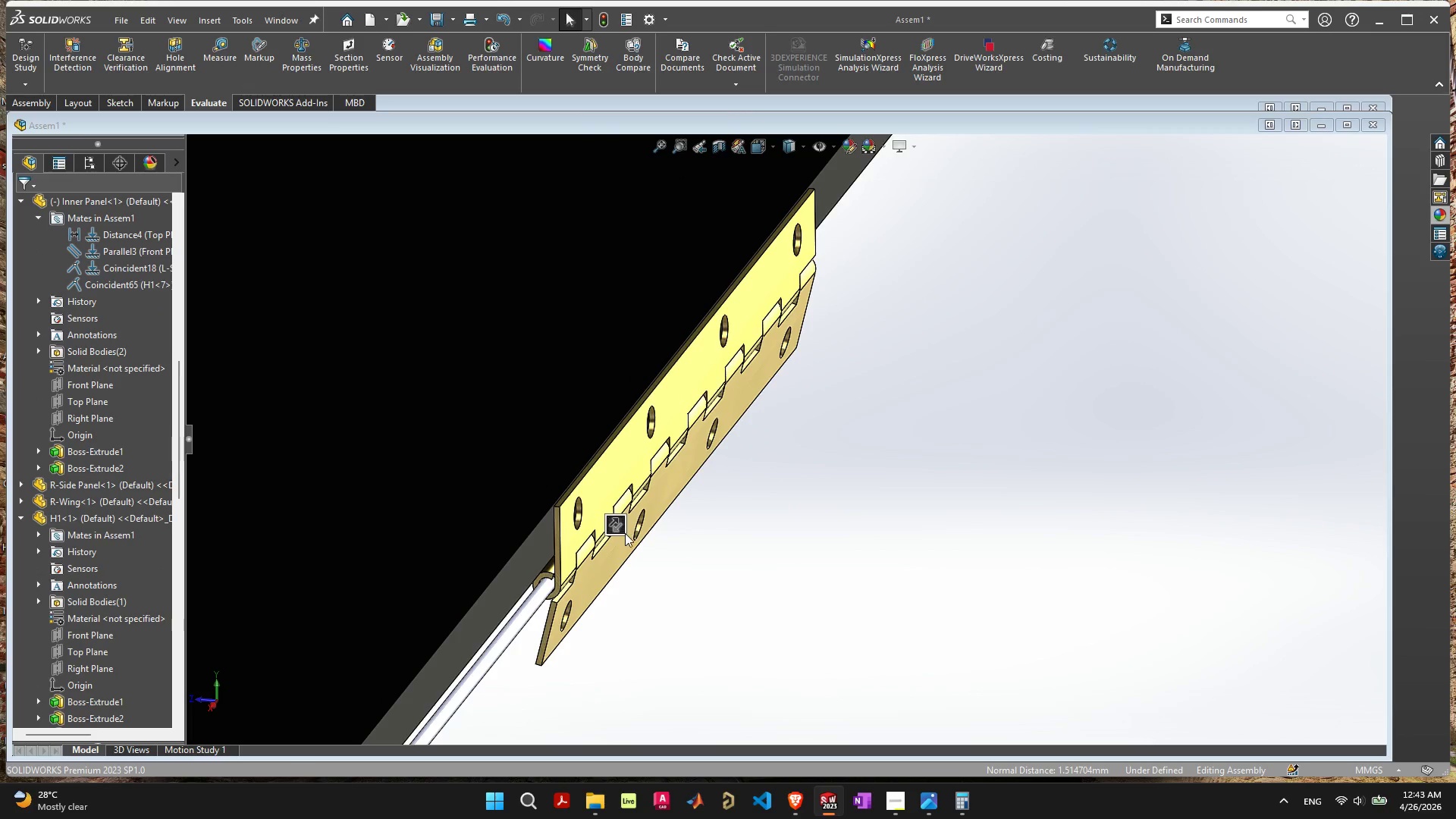 
scroll: coordinate [625, 534], scroll_direction: down, amount: 3.0
 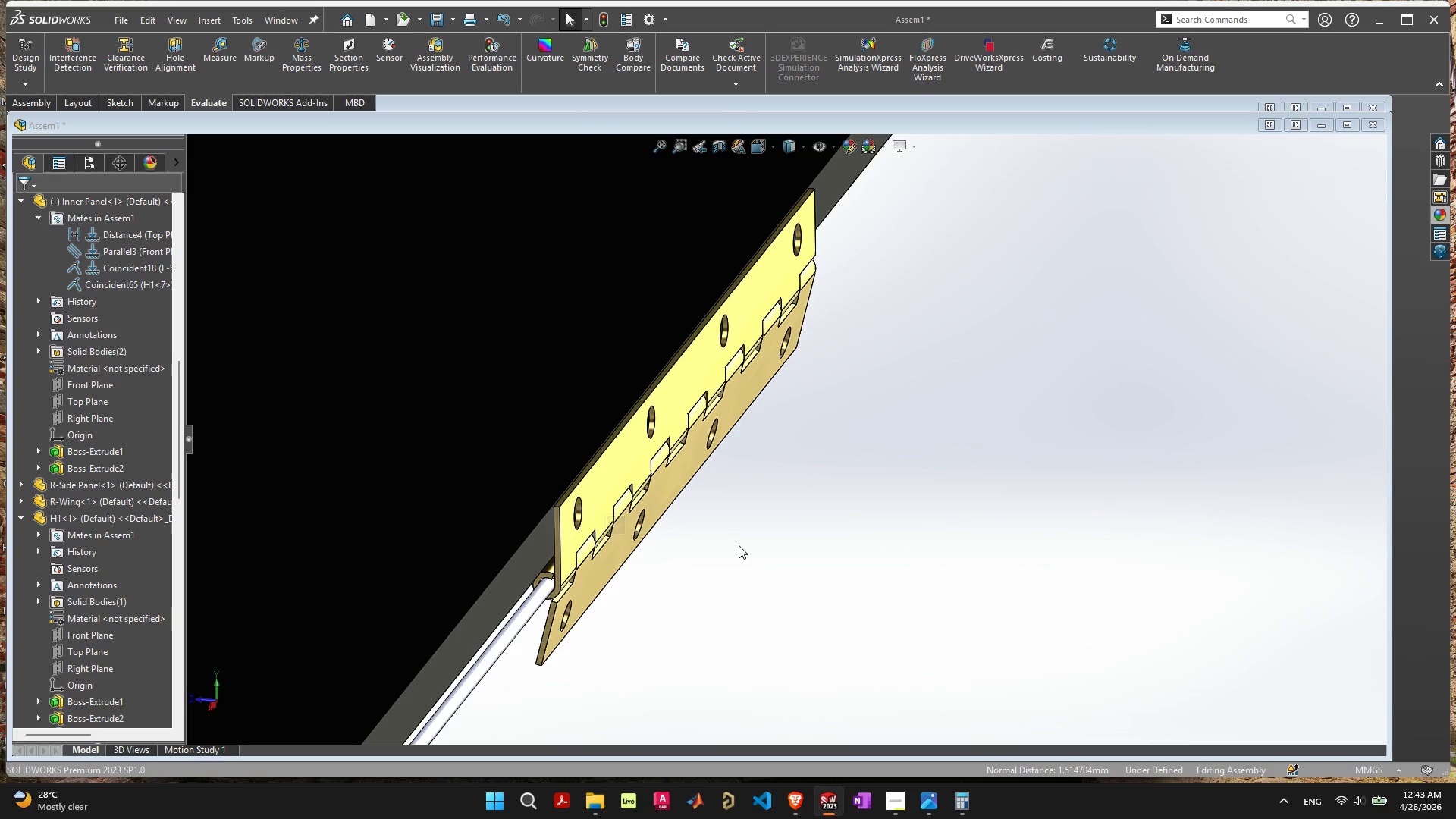 
left_click([739, 545])
 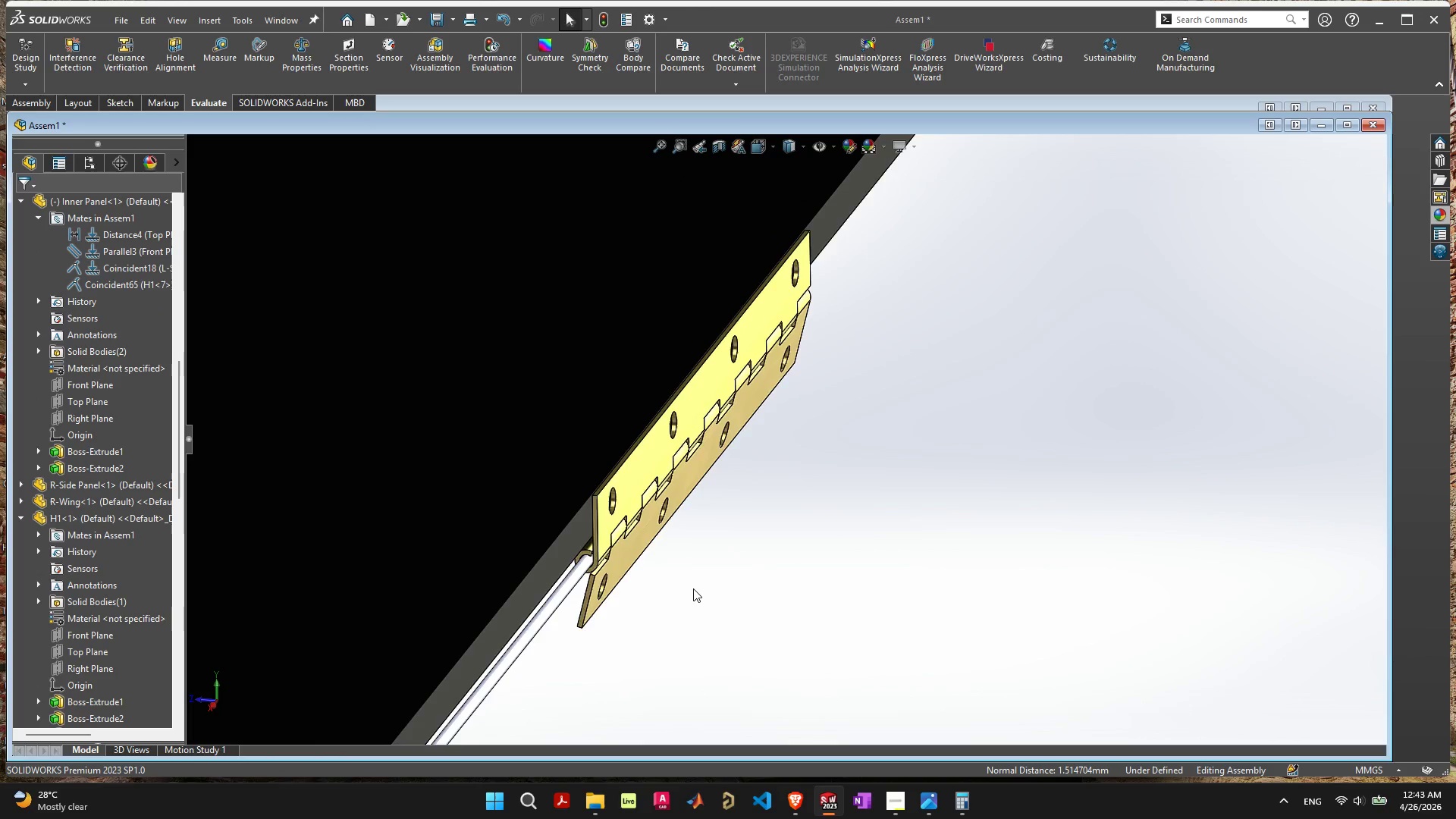 
scroll: coordinate [693, 588], scroll_direction: down, amount: 3.0
 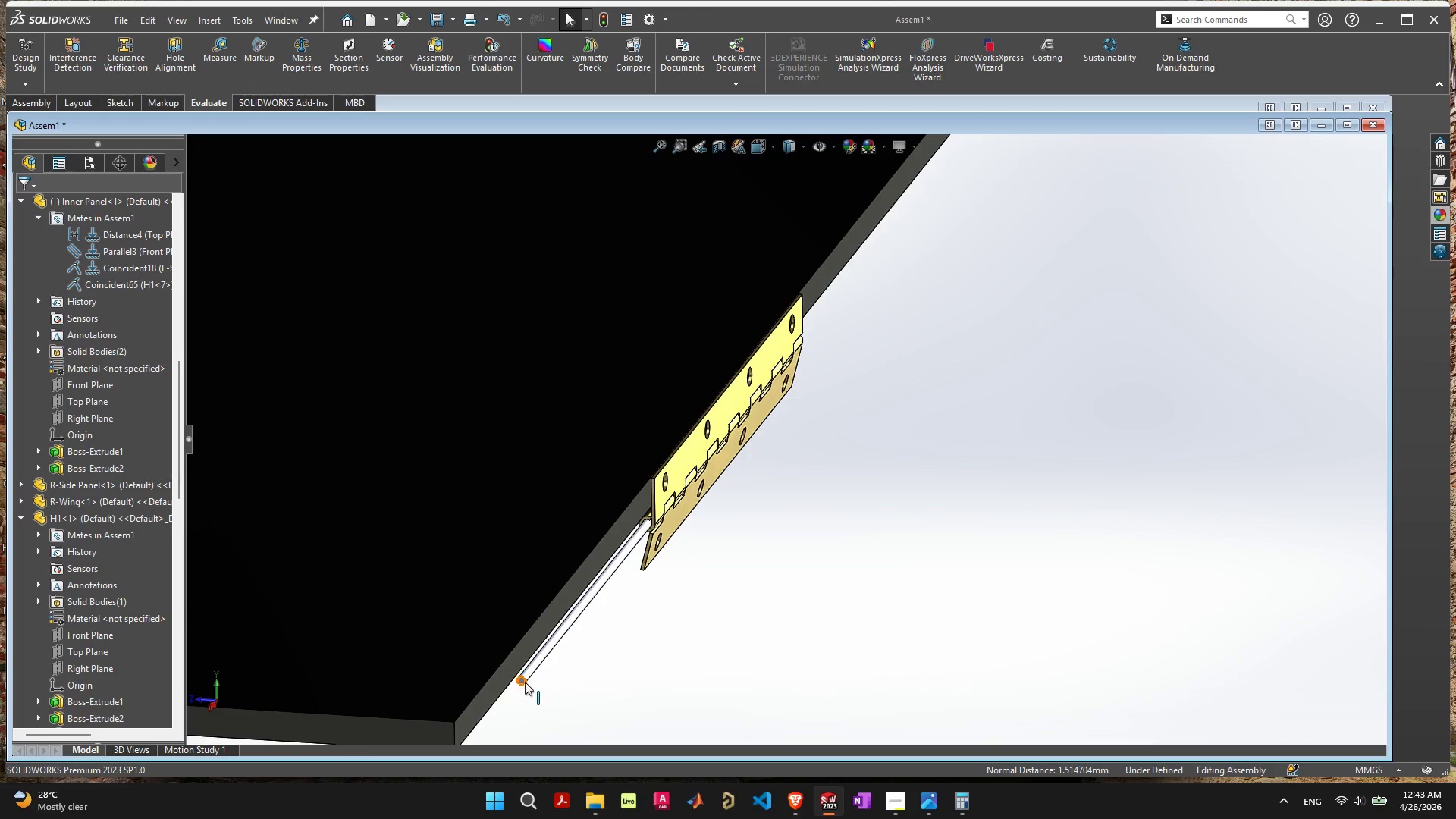 
left_click([522, 681])
 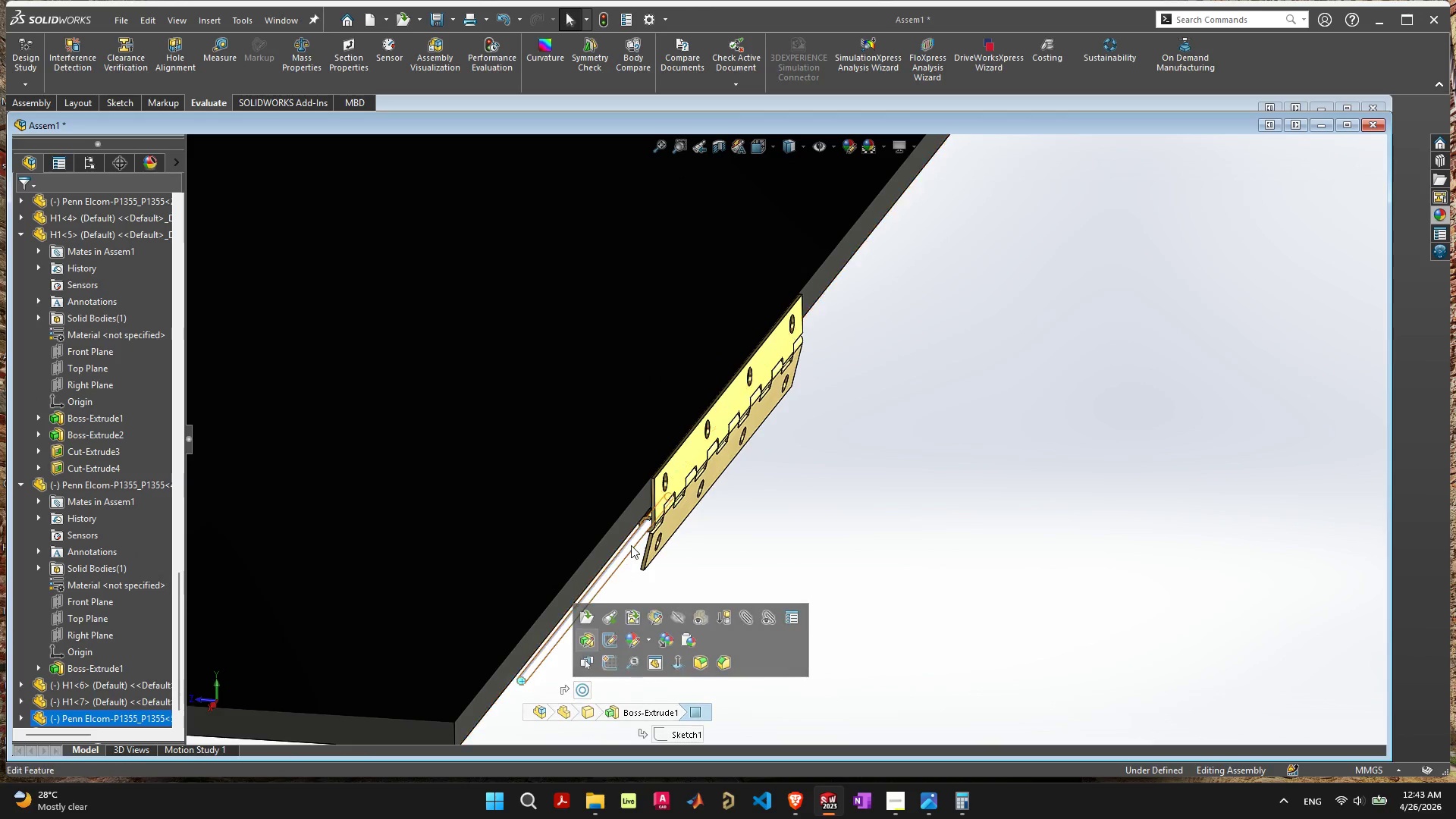 
scroll: coordinate [638, 540], scroll_direction: up, amount: 5.0
 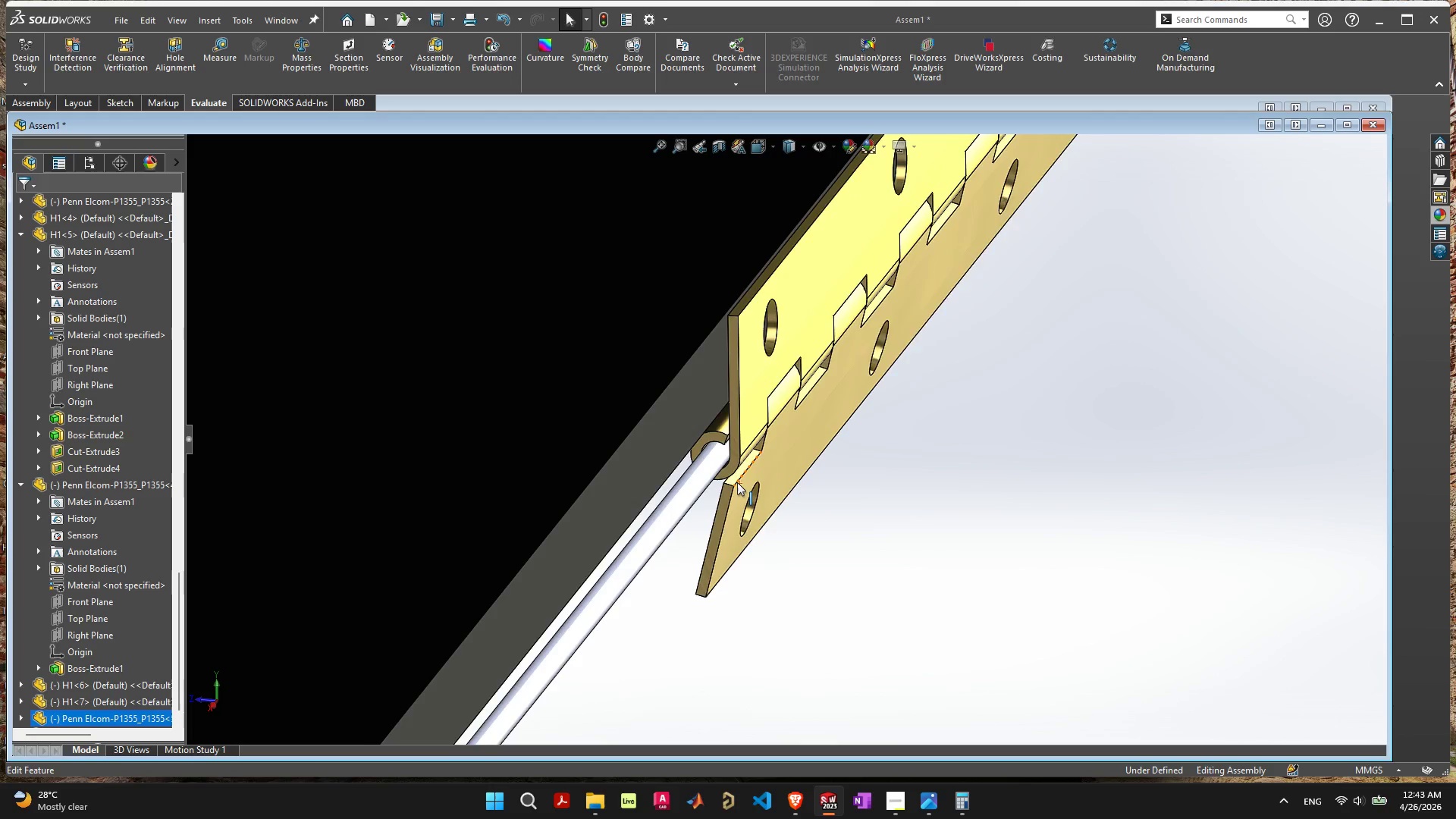 
hold_key(key=ShiftLeft, duration=0.5)
 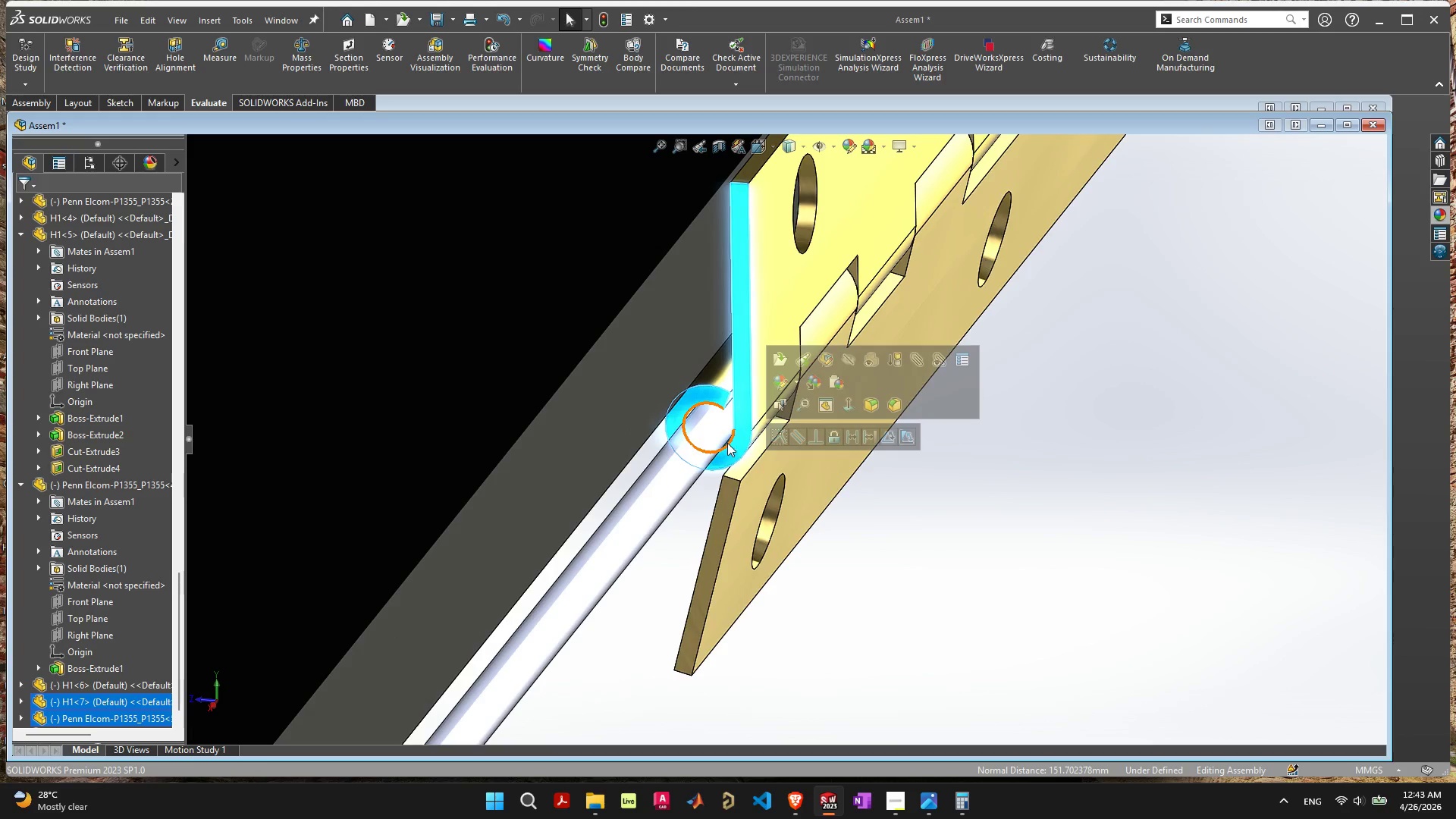 
scroll: coordinate [736, 482], scroll_direction: up, amount: 4.0
 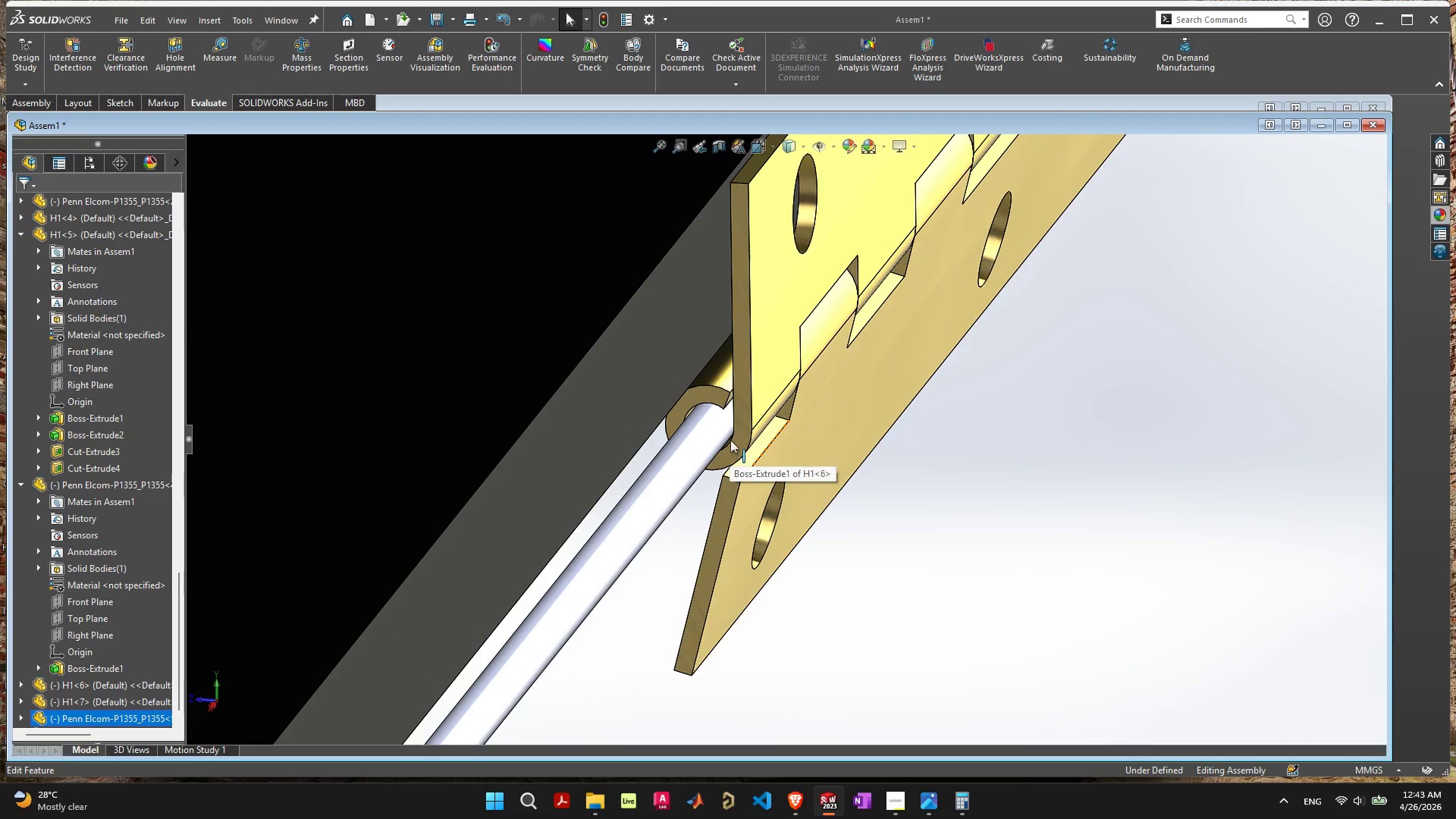 
left_click([736, 450])
 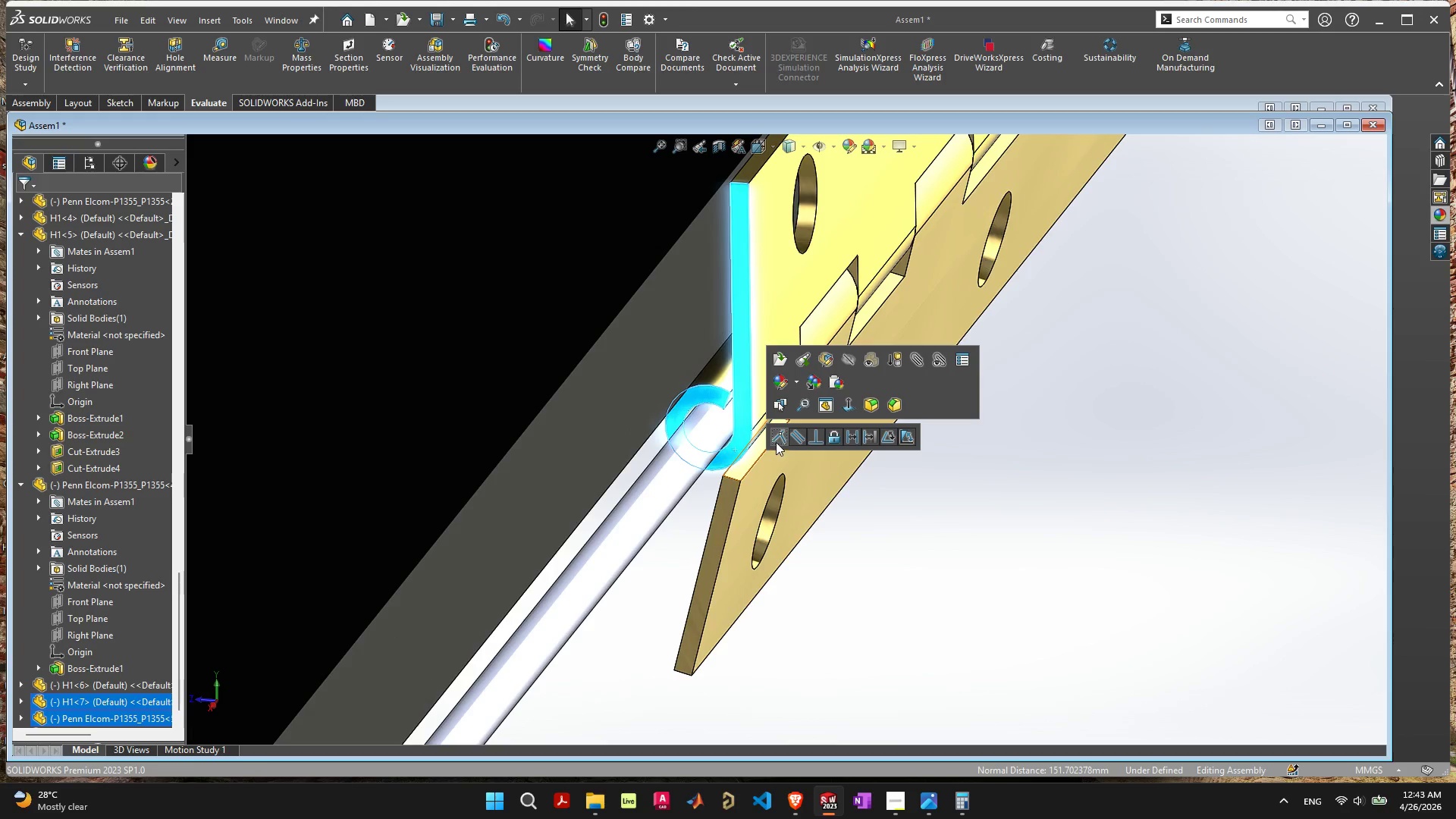 
left_click([776, 434])
 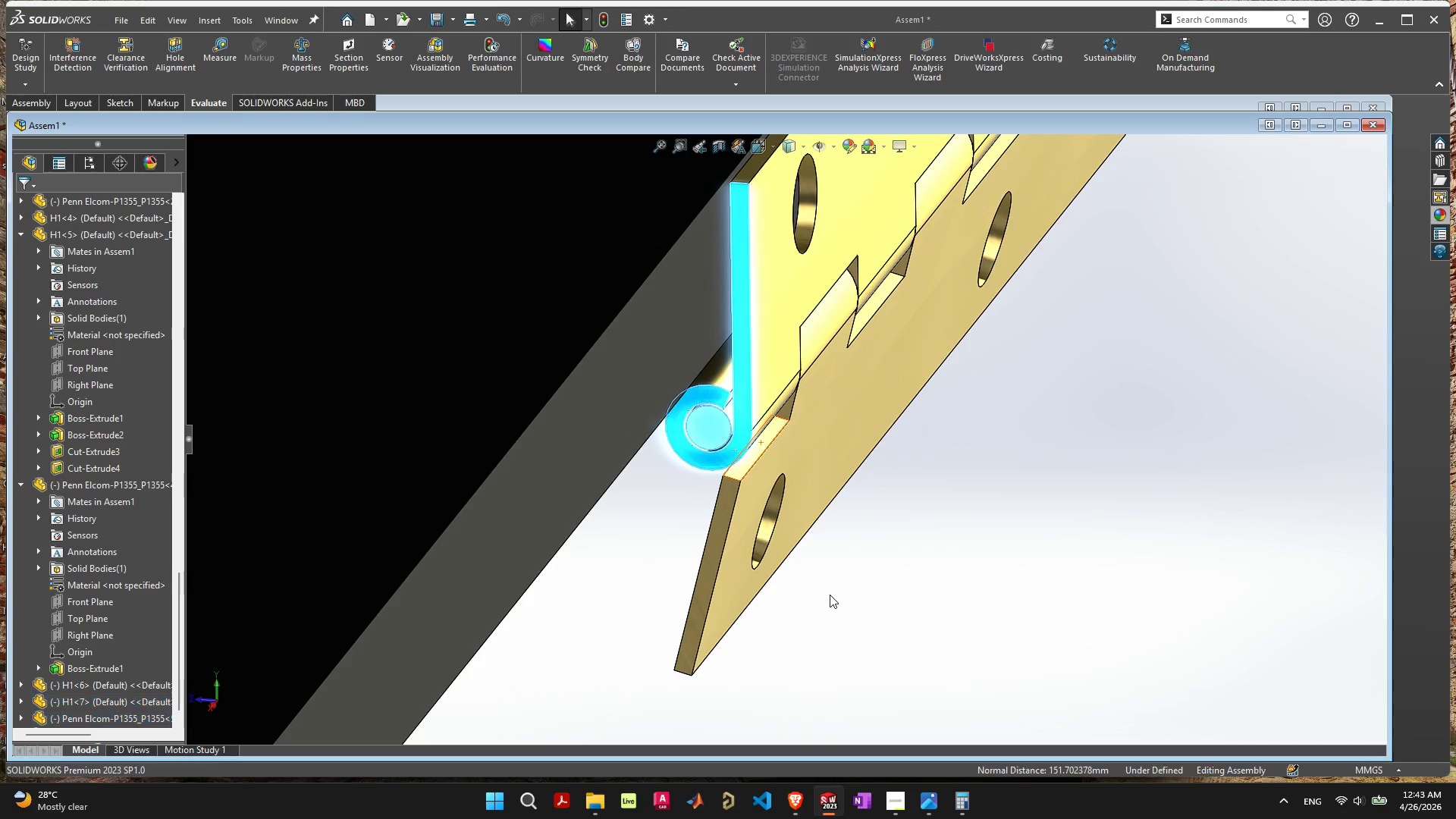 
scroll: coordinate [880, 627], scroll_direction: down, amount: 6.0
 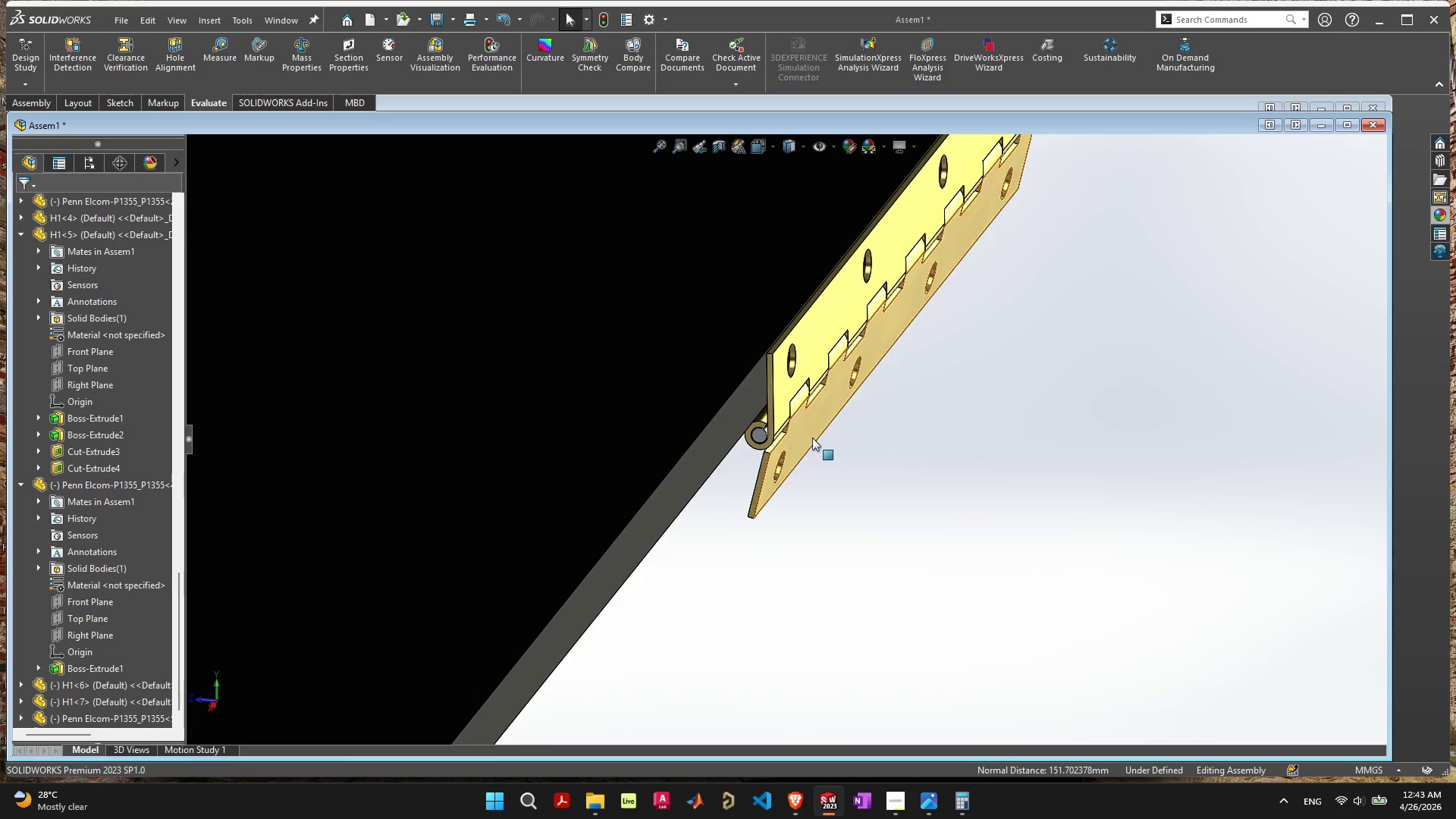 
left_click_drag(start_coordinate=[812, 438], to_coordinate=[862, 450])
 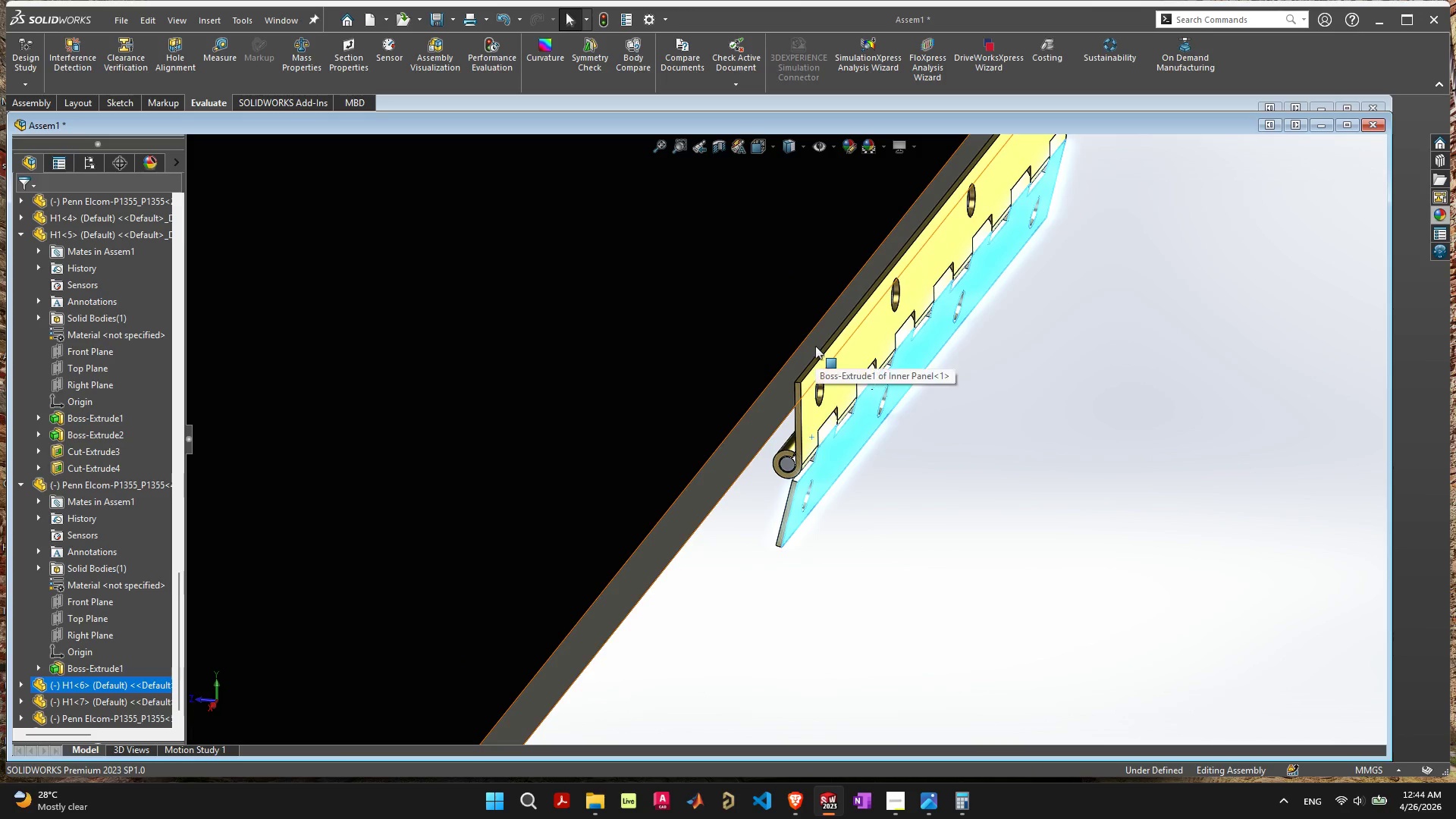 
scroll: coordinate [839, 367], scroll_direction: up, amount: 8.0
 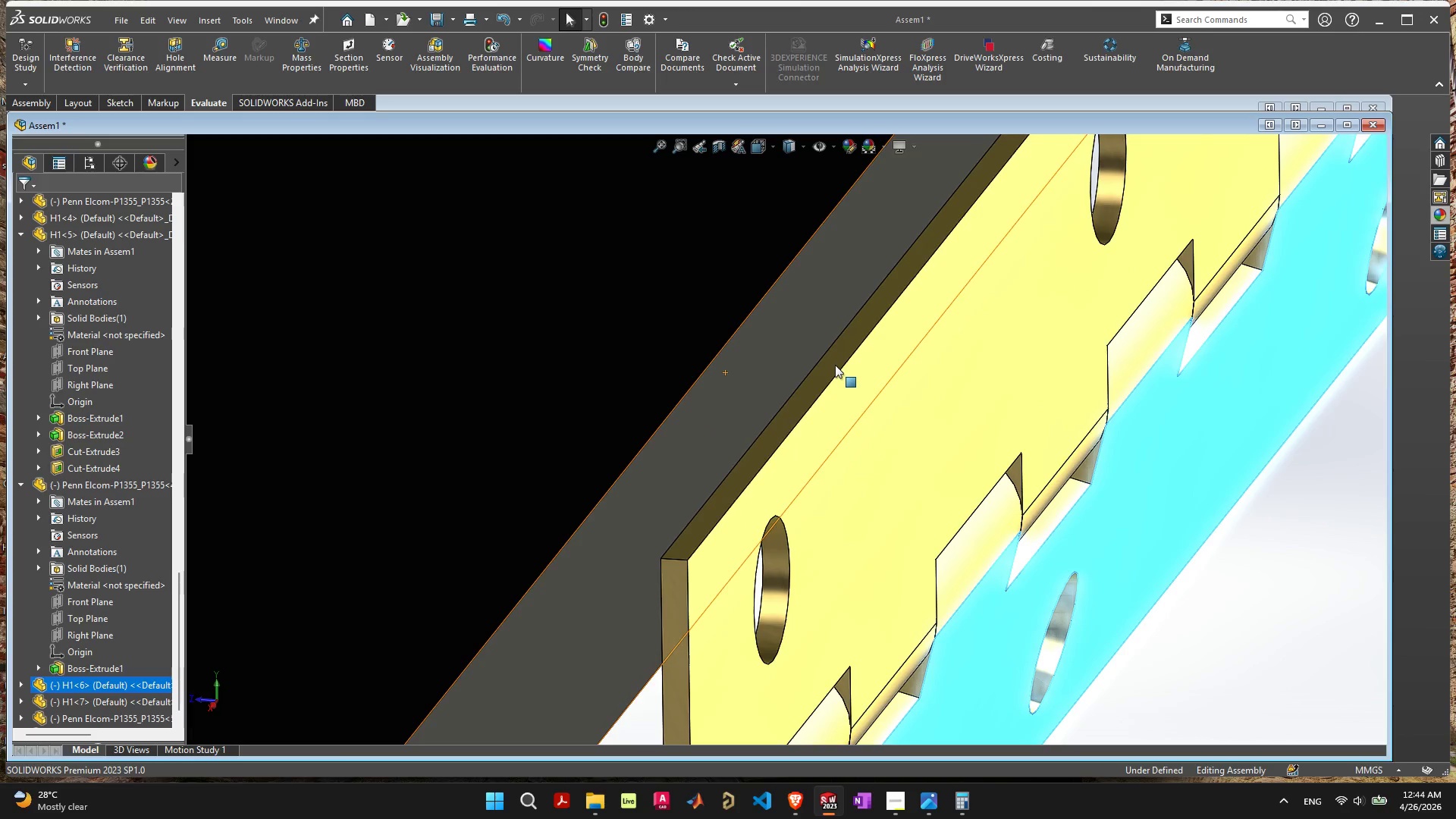 
left_click([835, 365])
 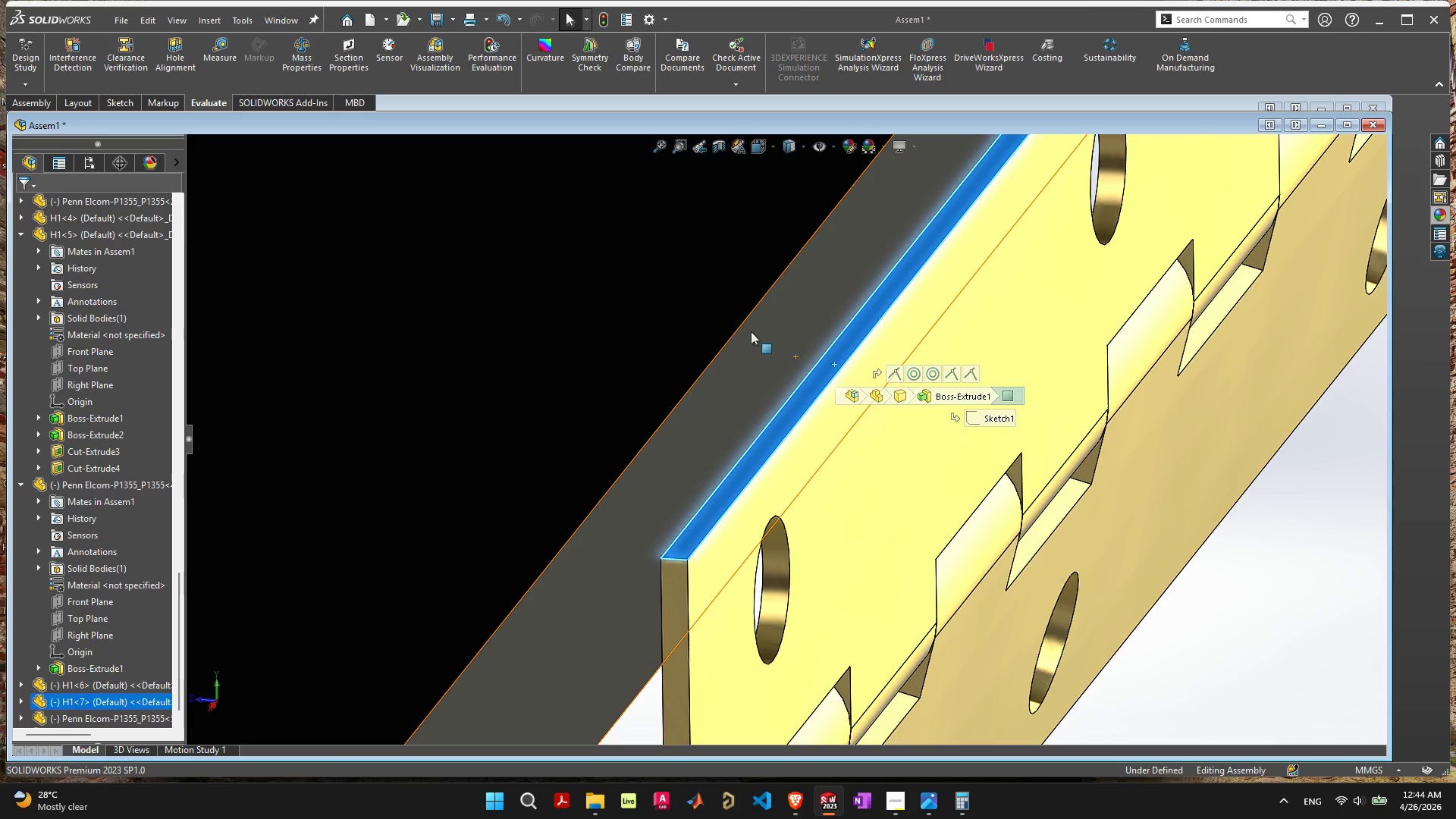 
hold_key(key=ShiftLeft, duration=0.44)
 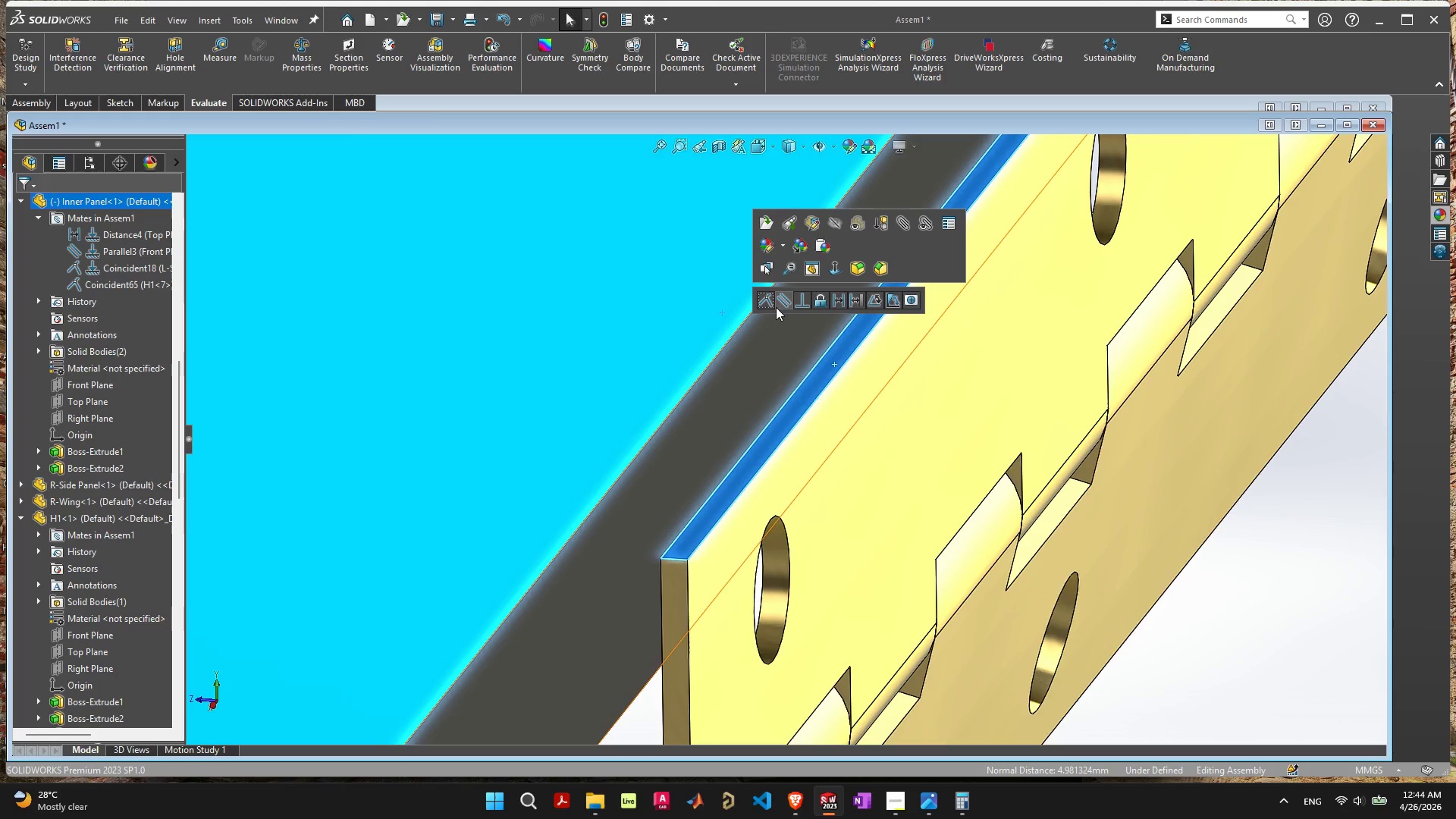 
left_click([769, 303])
 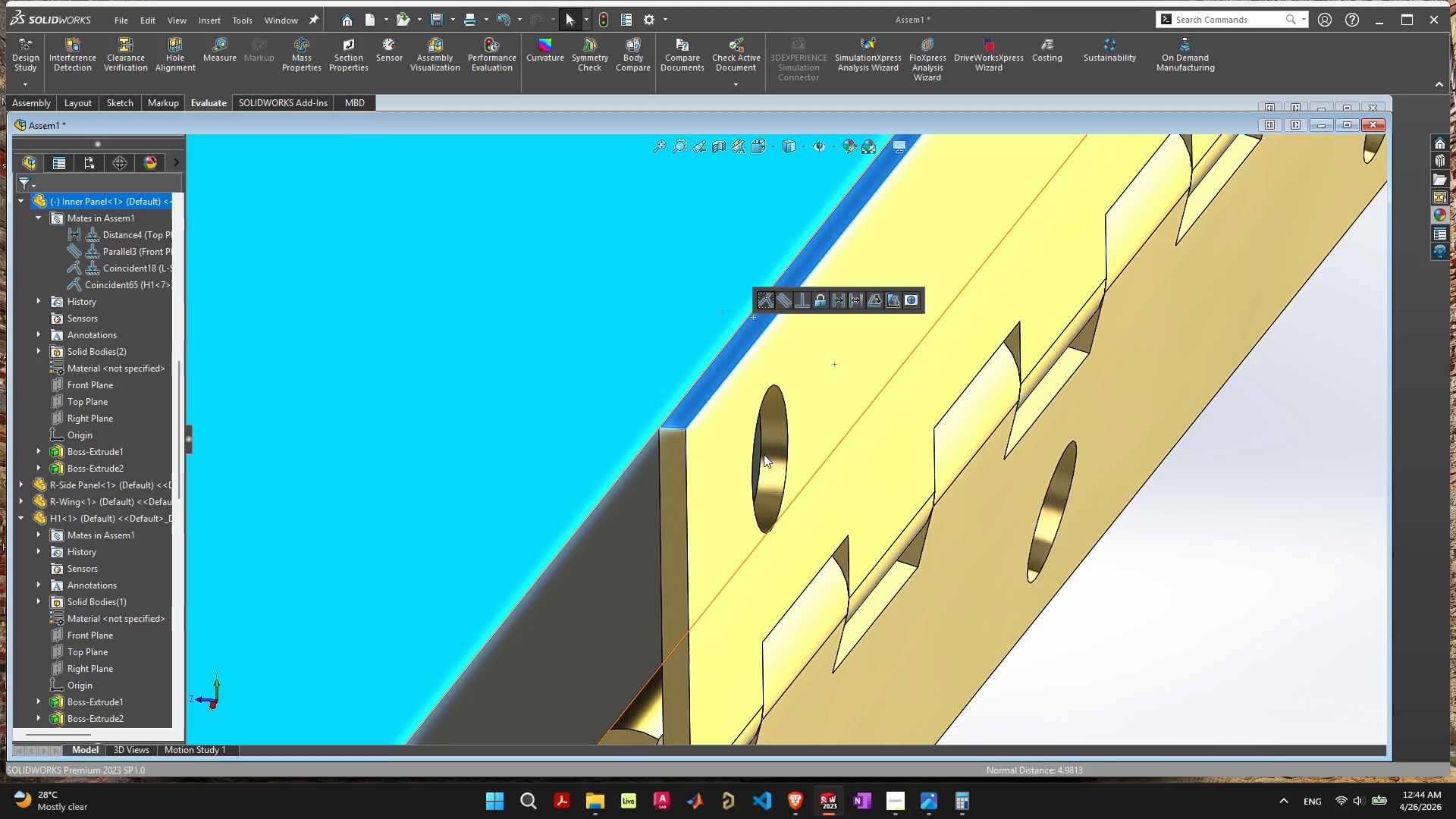 
scroll: coordinate [880, 511], scroll_direction: down, amount: 14.0
 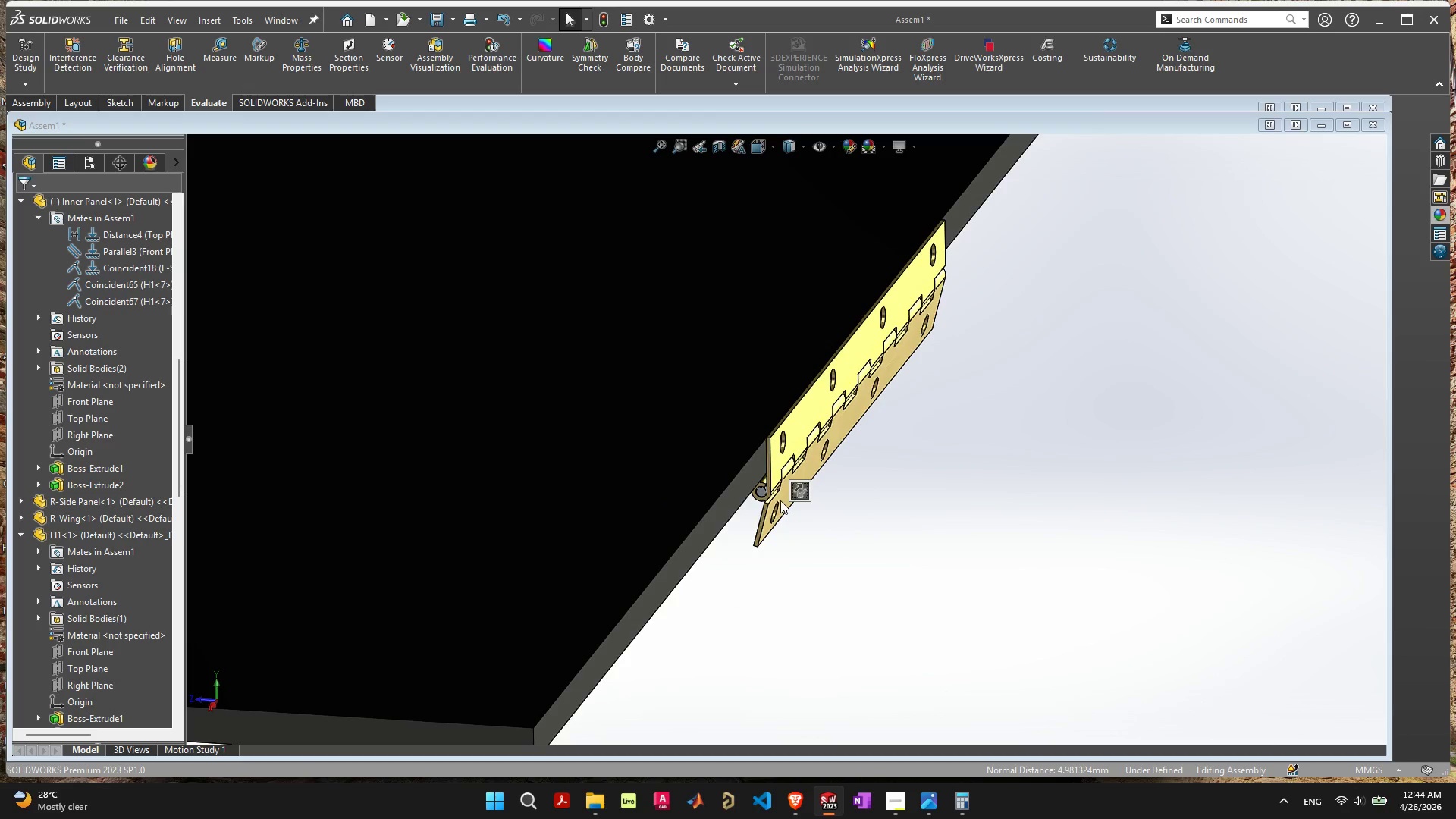 
left_click_drag(start_coordinate=[780, 500], to_coordinate=[833, 478])
 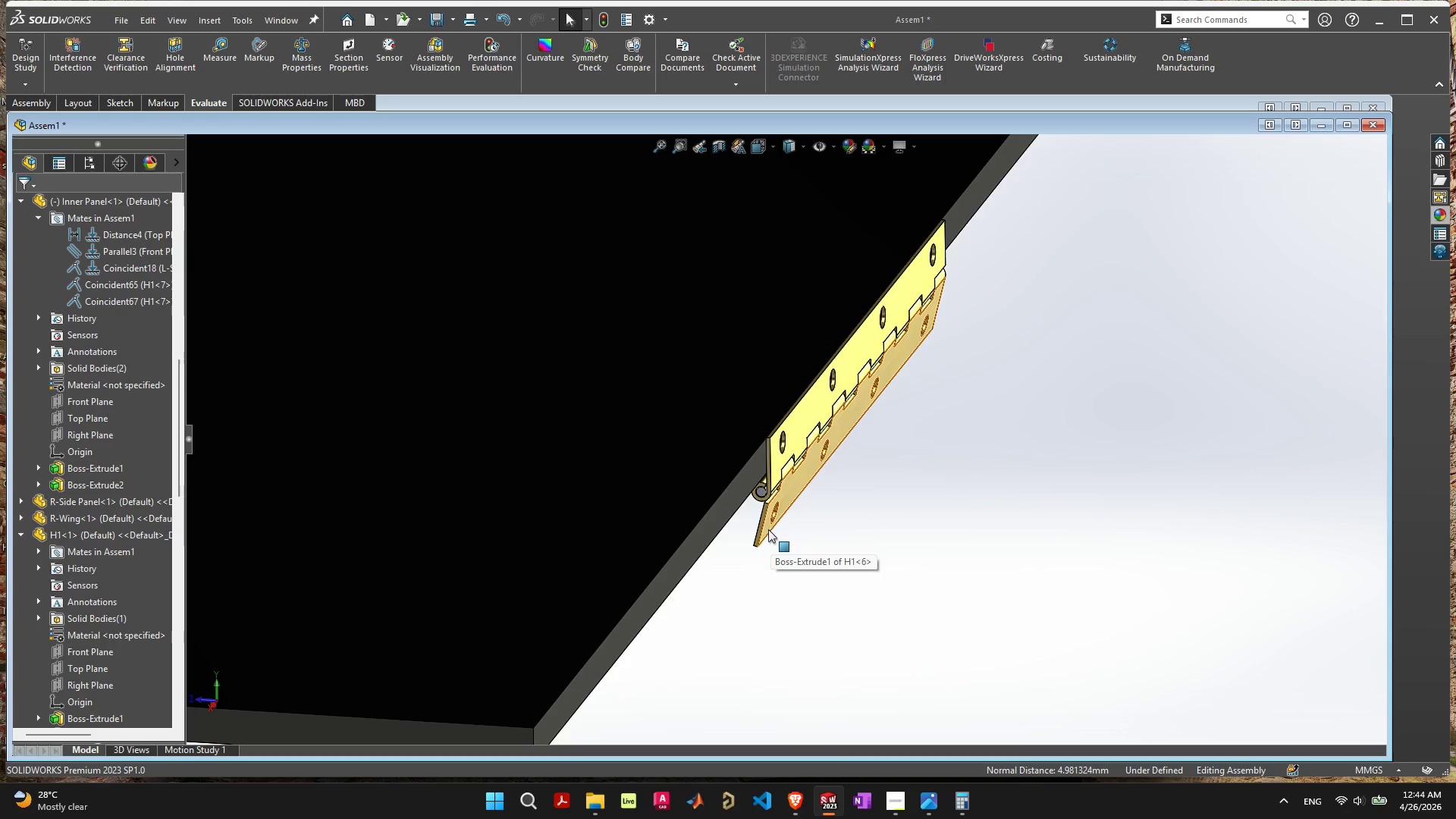 
left_click_drag(start_coordinate=[767, 528], to_coordinate=[1141, 607])
 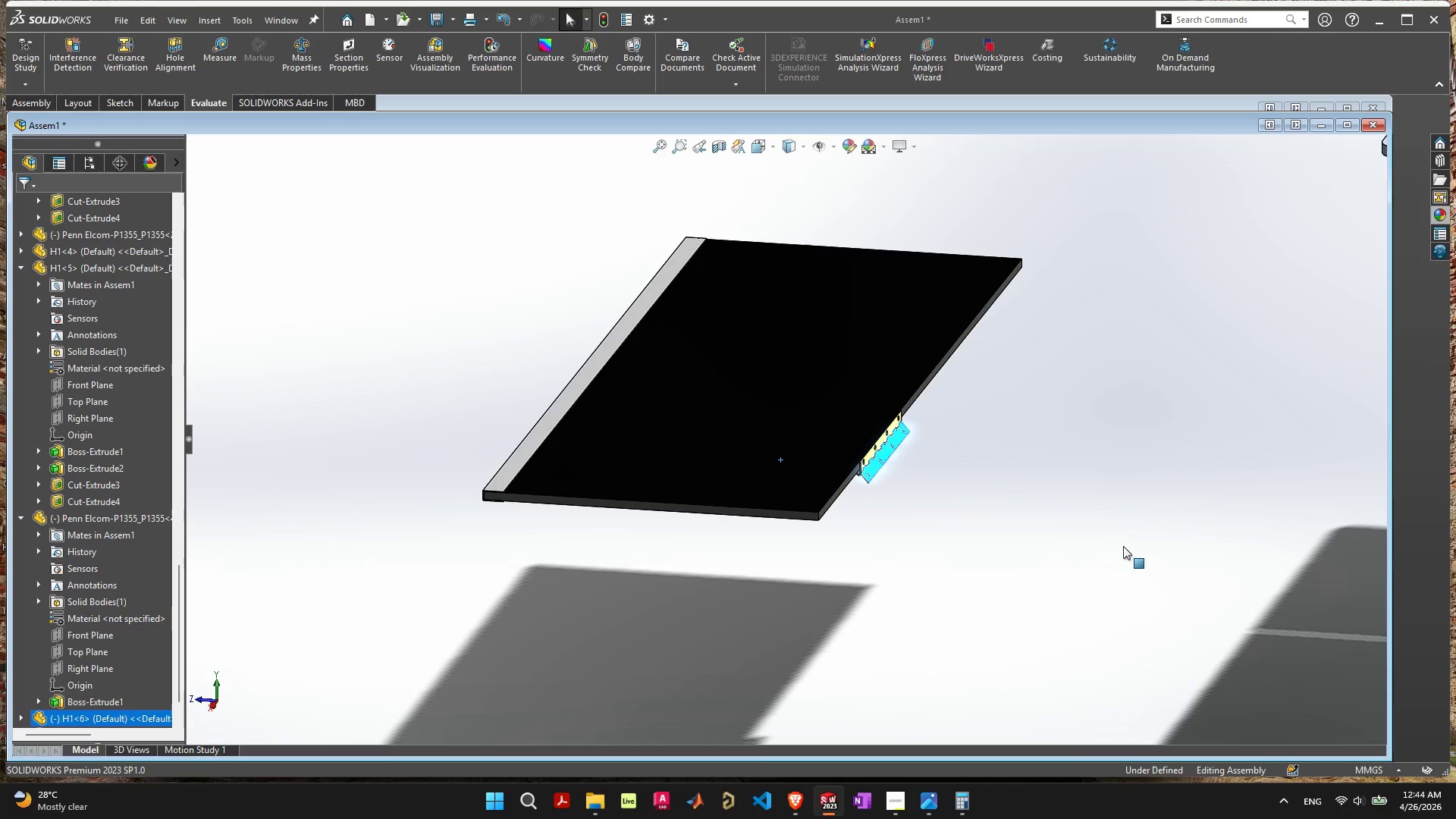 
scroll: coordinate [1026, 457], scroll_direction: down, amount: 9.0
 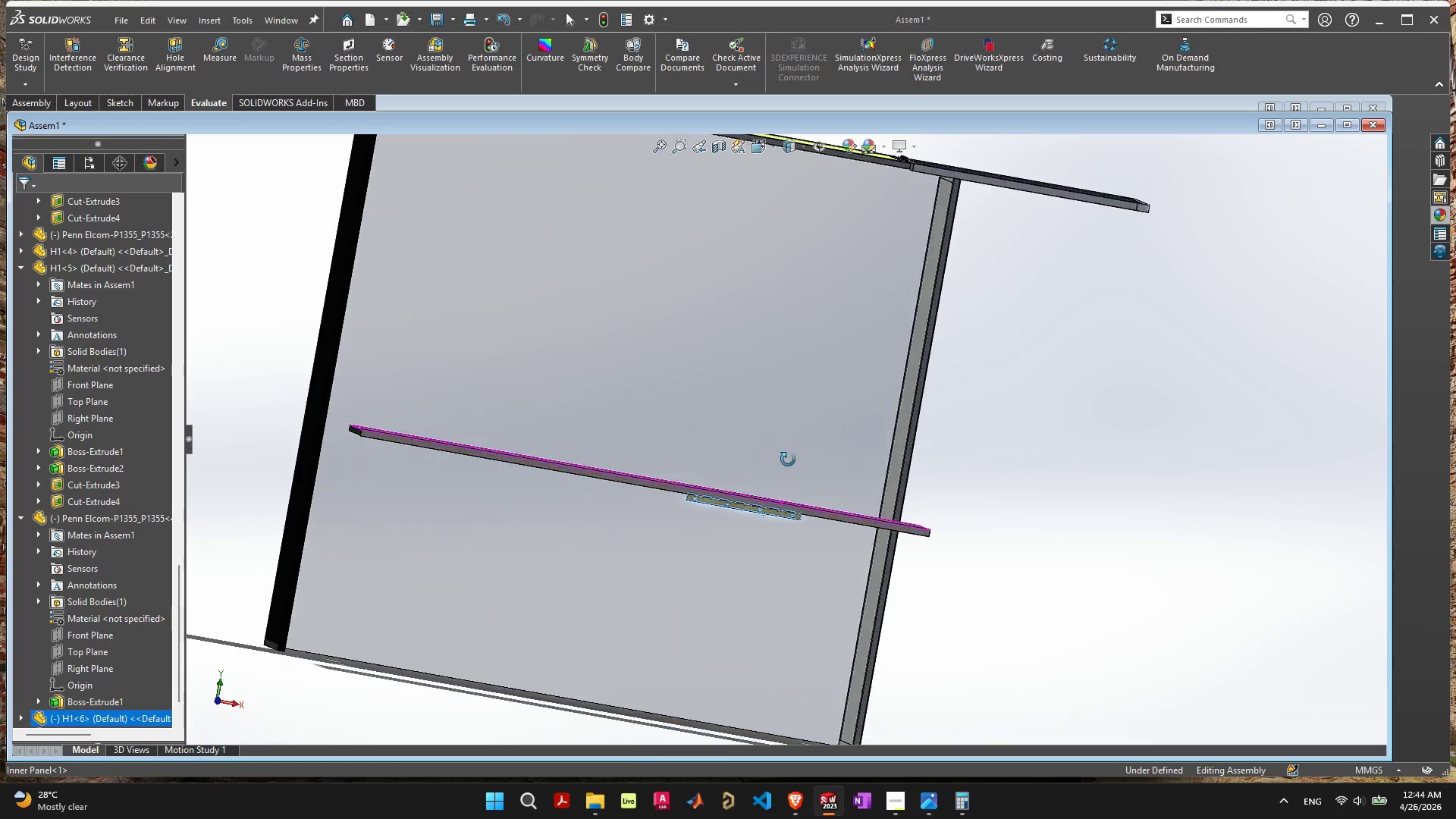 
scroll: coordinate [736, 512], scroll_direction: up, amount: 1.0
 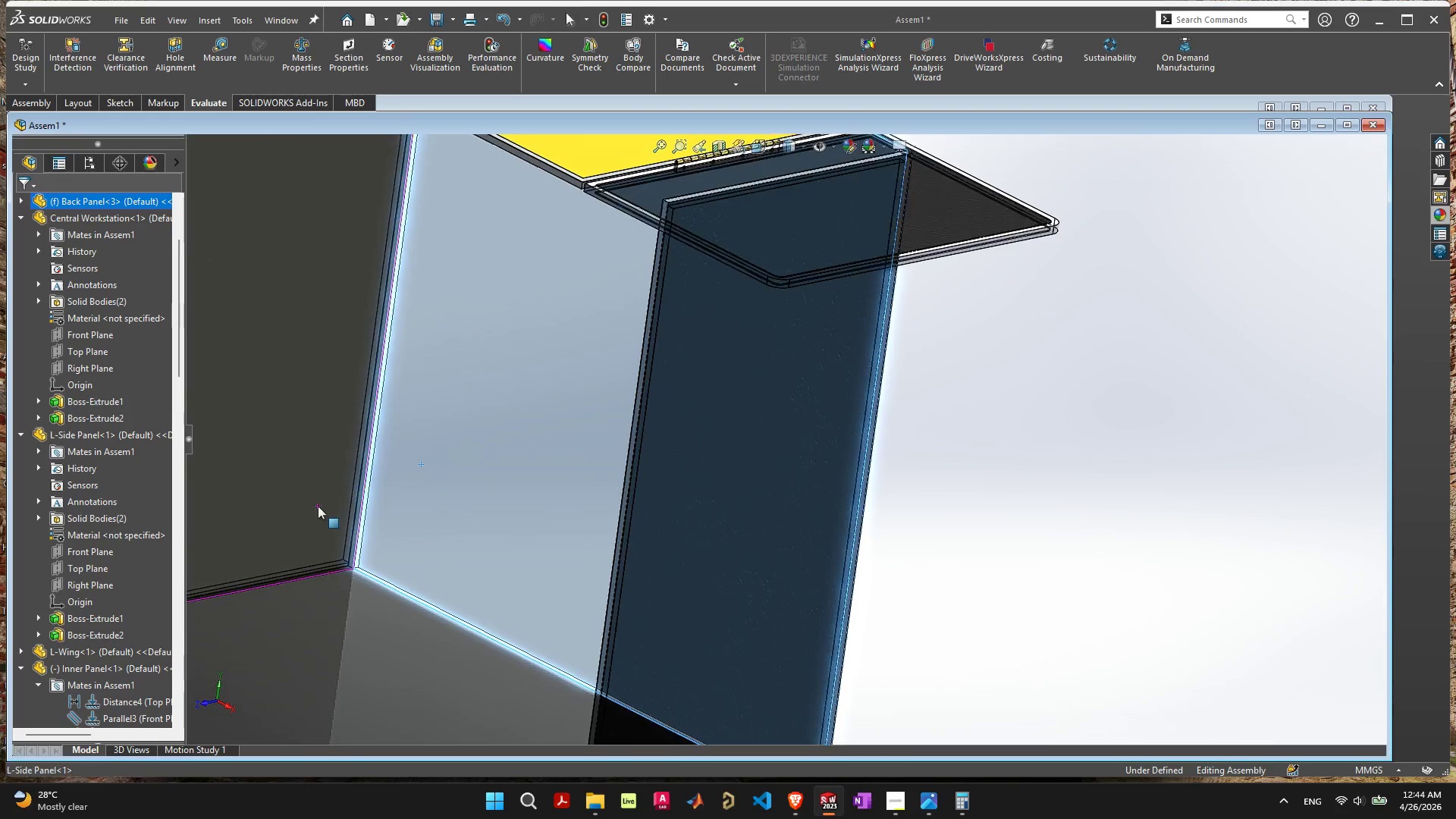 
scroll: coordinate [241, 532], scroll_direction: down, amount: 6.0
 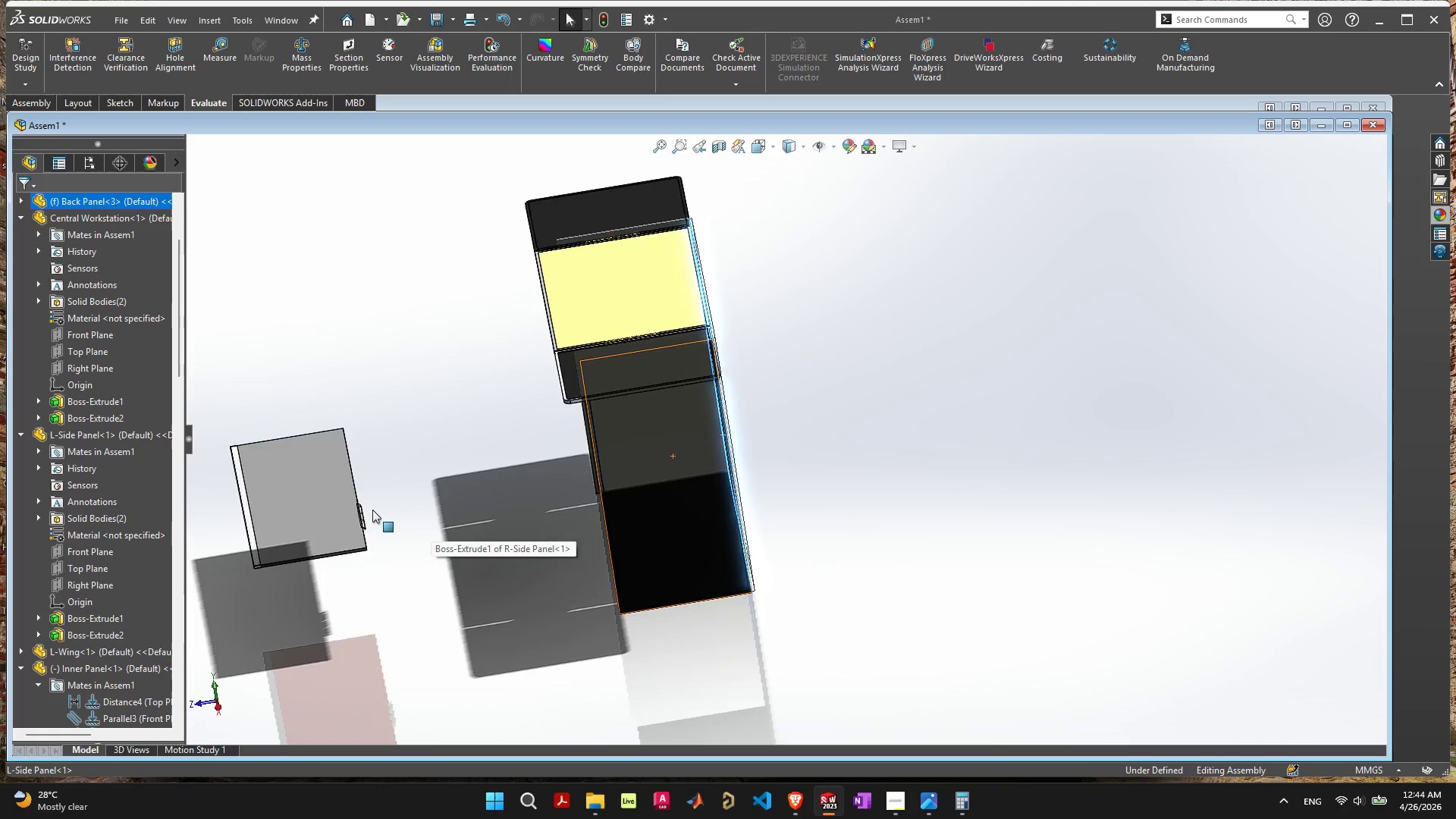 
scroll: coordinate [489, 538], scroll_direction: up, amount: 12.0
 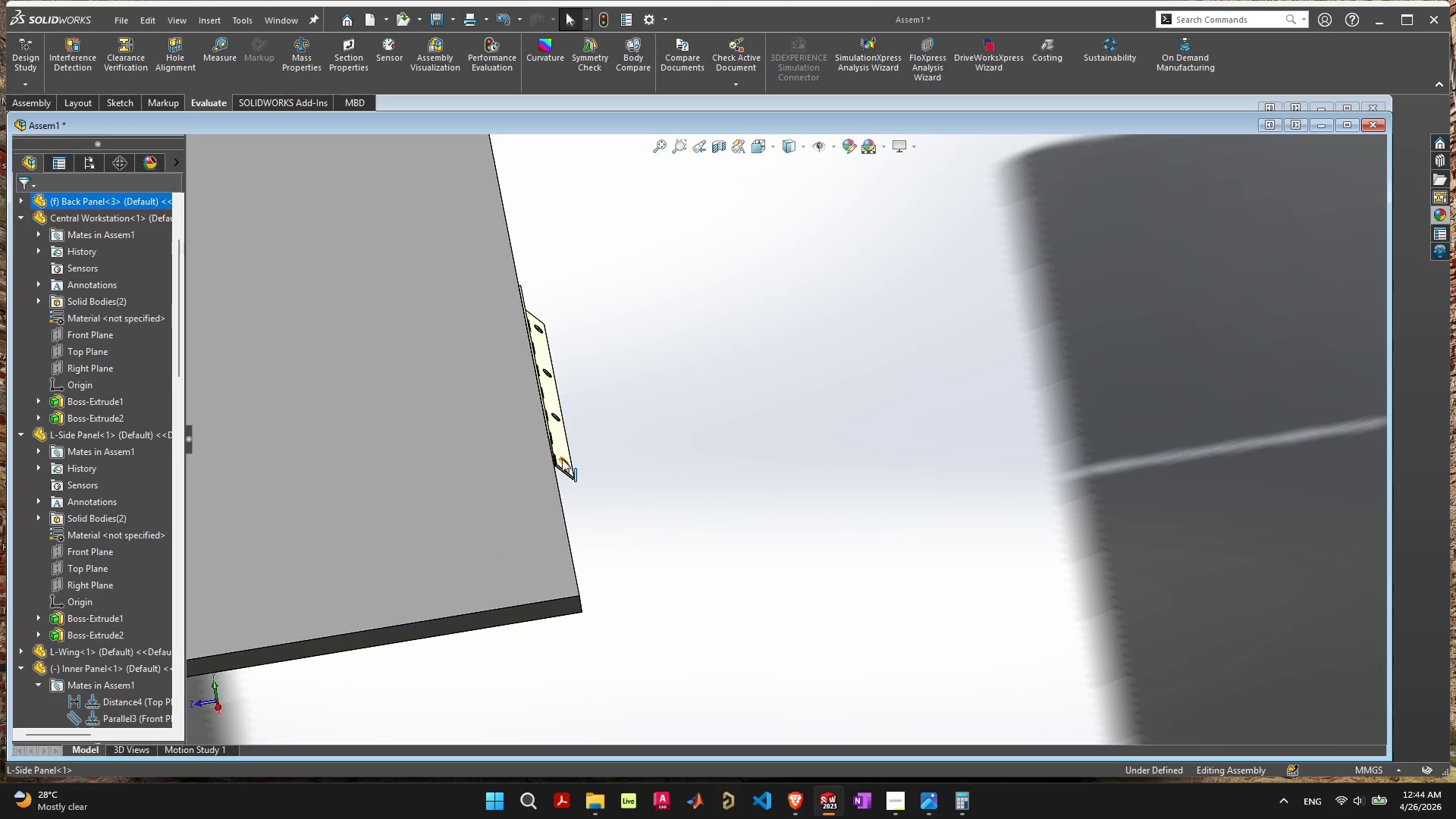 
hold_key(key=ShiftLeft, duration=0.31)
left_click([562, 439])
 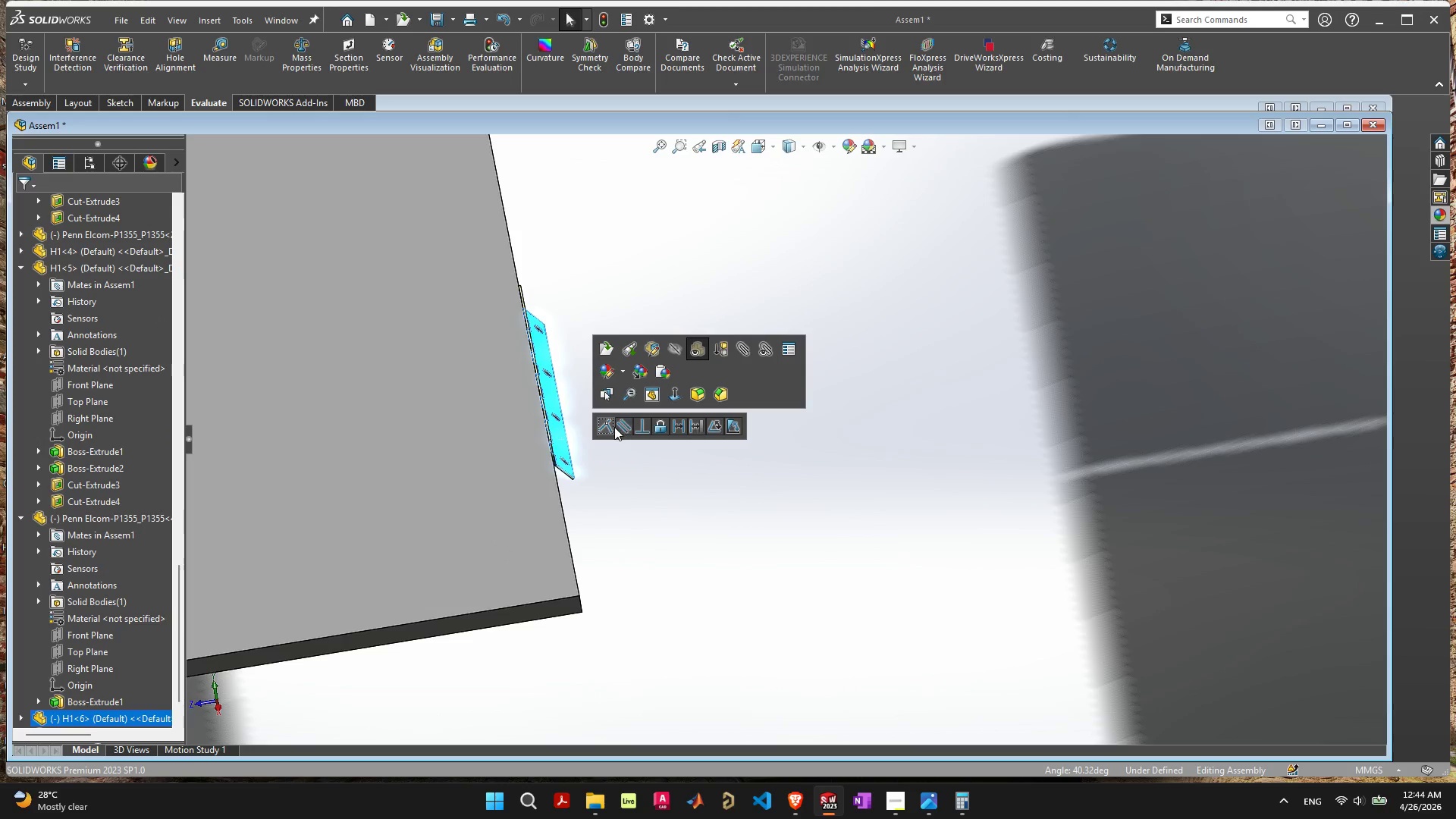 
left_click([609, 426])
 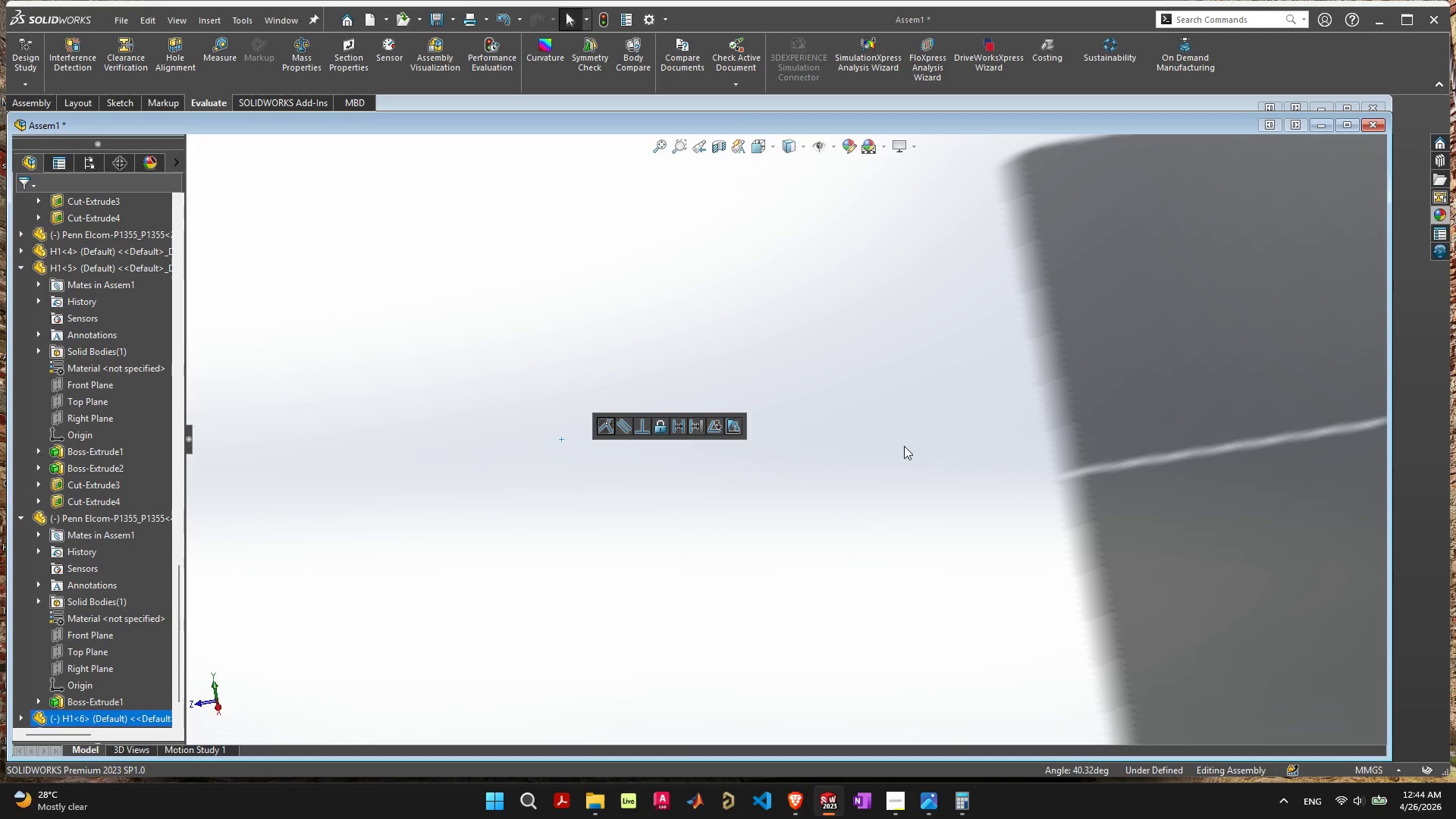 
scroll: coordinate [1006, 451], scroll_direction: down, amount: 14.0
 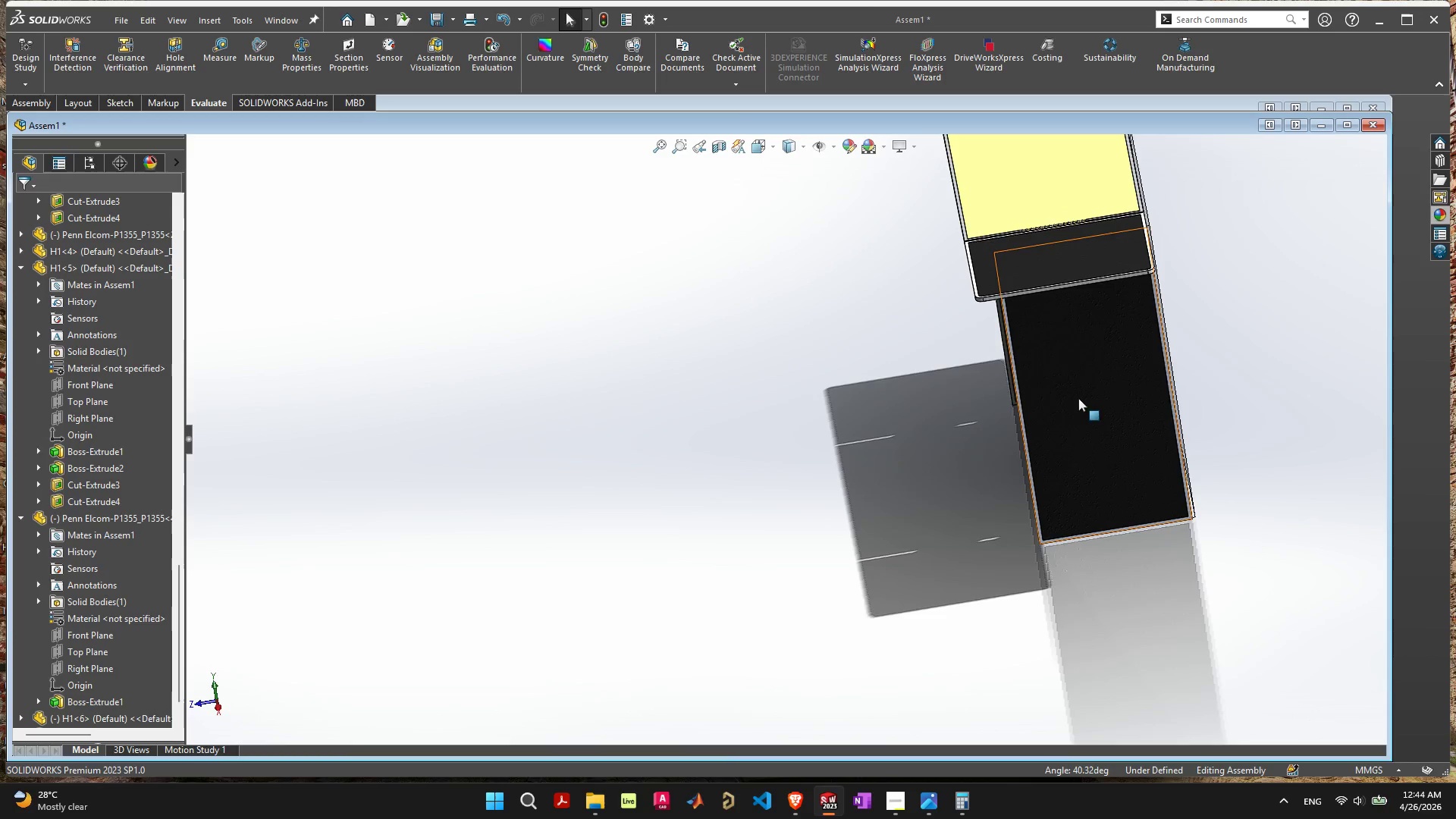 
scroll: coordinate [864, 382], scroll_direction: up, amount: 4.0
 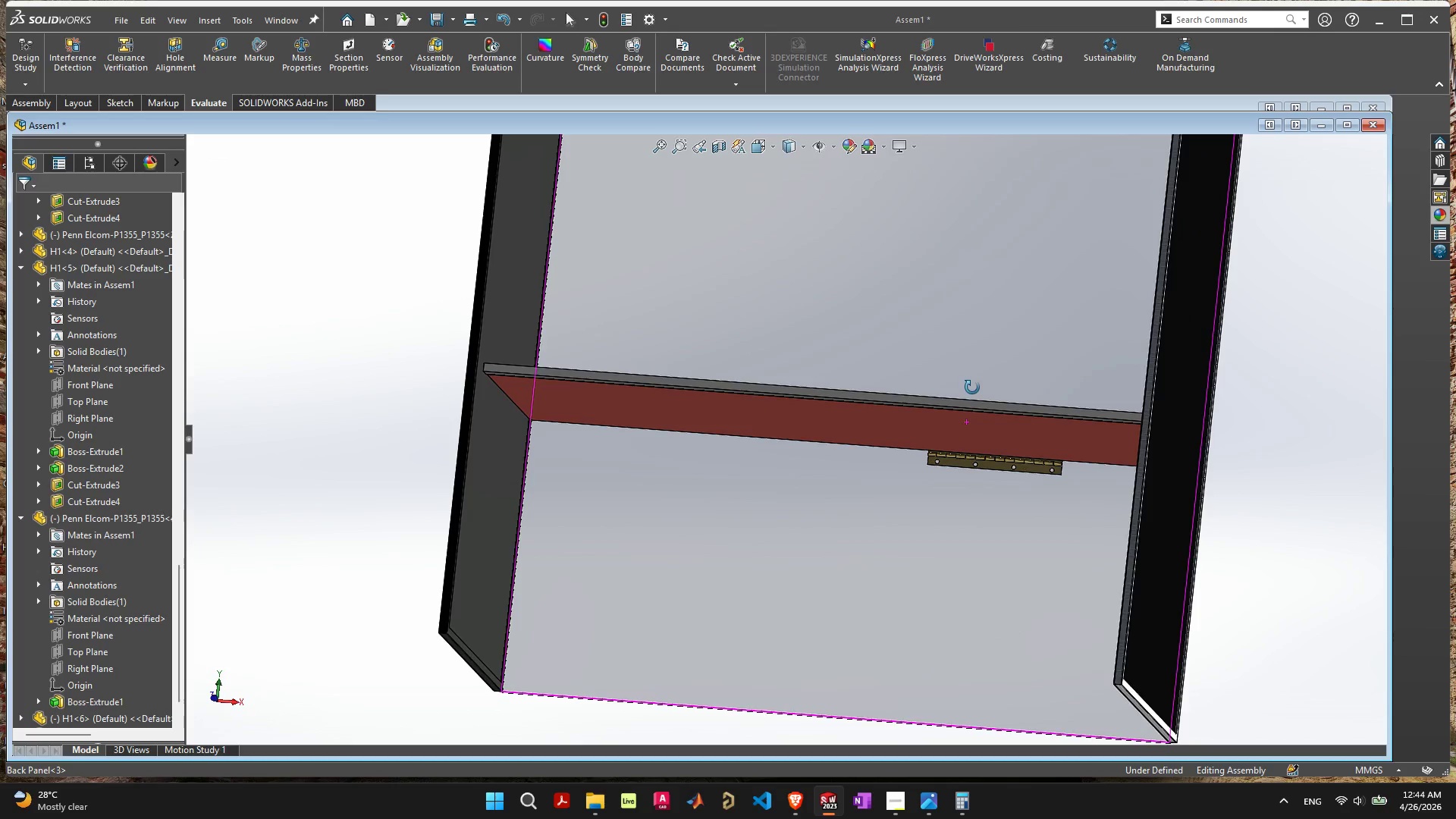 
wait(9.04)
 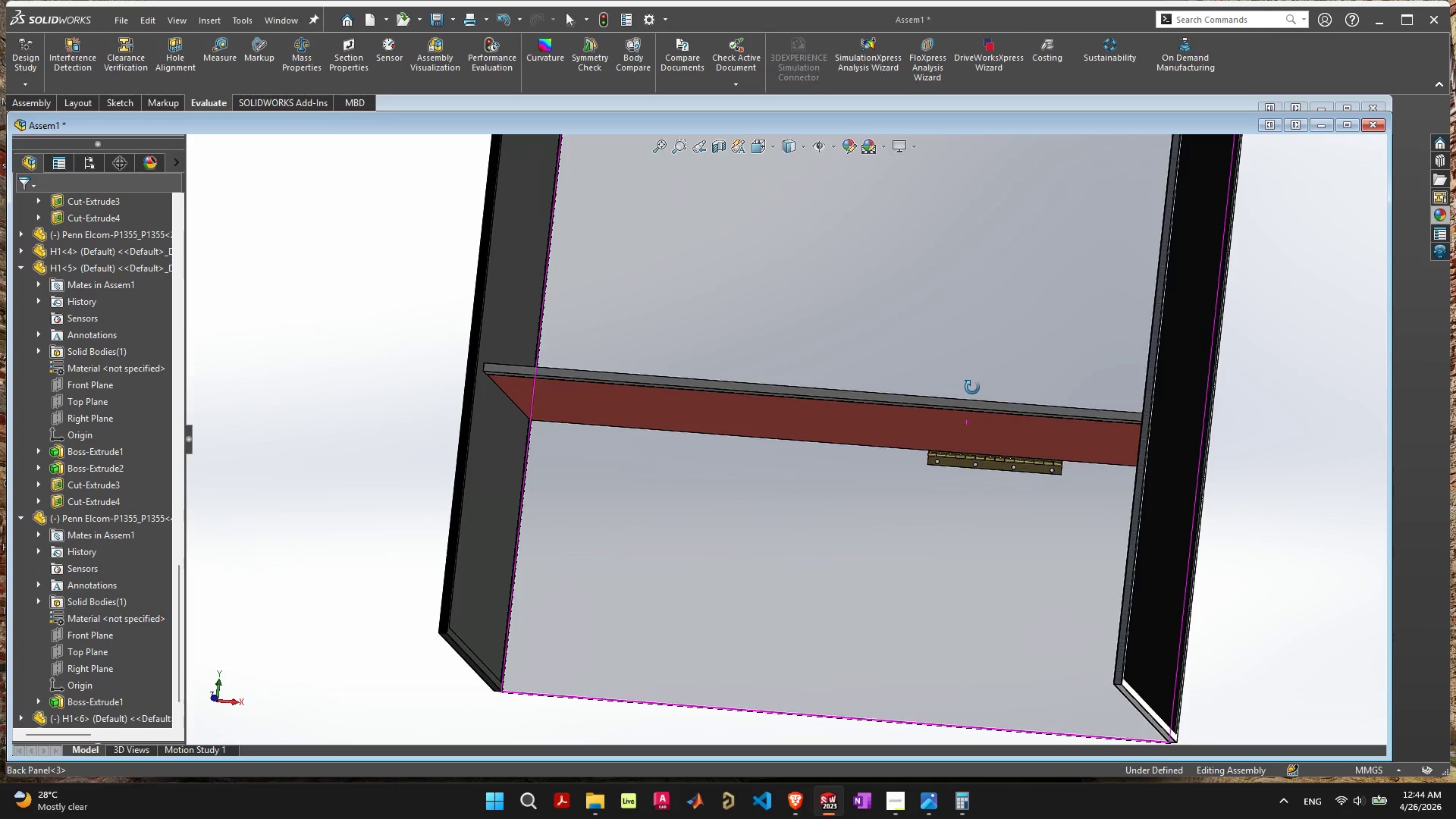 
key(Control+ControlLeft)
 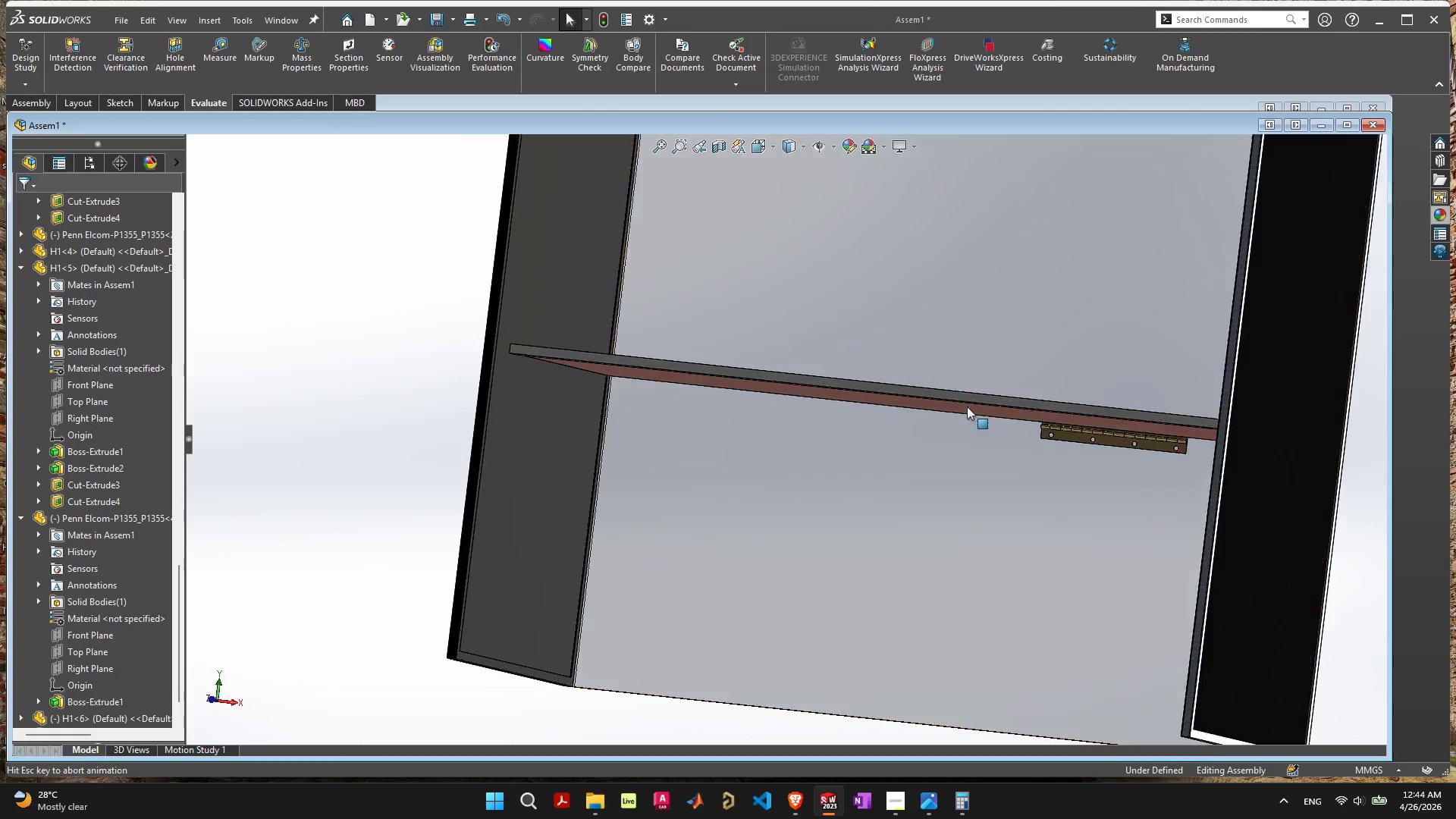 
key(Control+Z)
 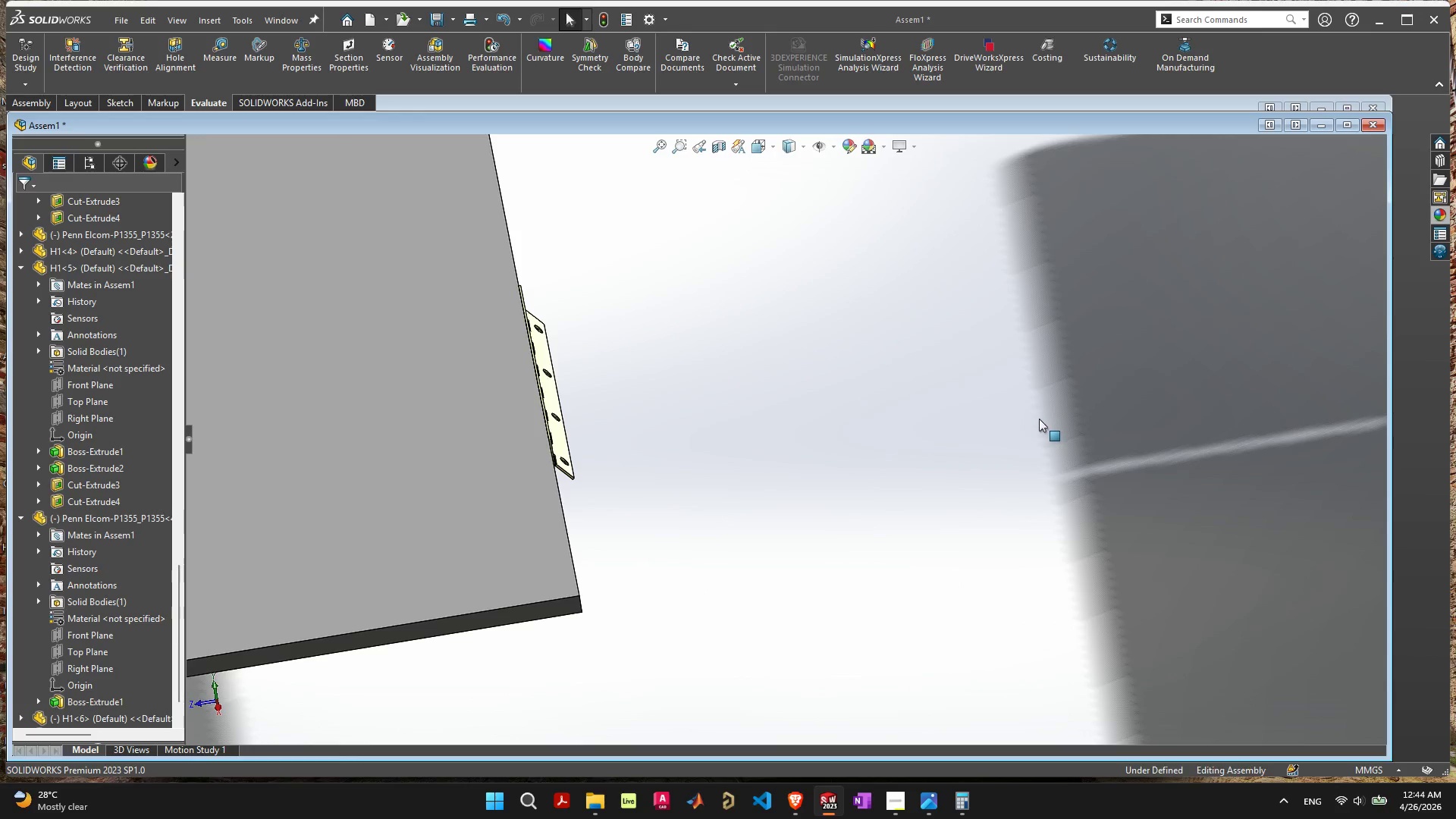 
scroll: coordinate [716, 444], scroll_direction: down, amount: 4.0
 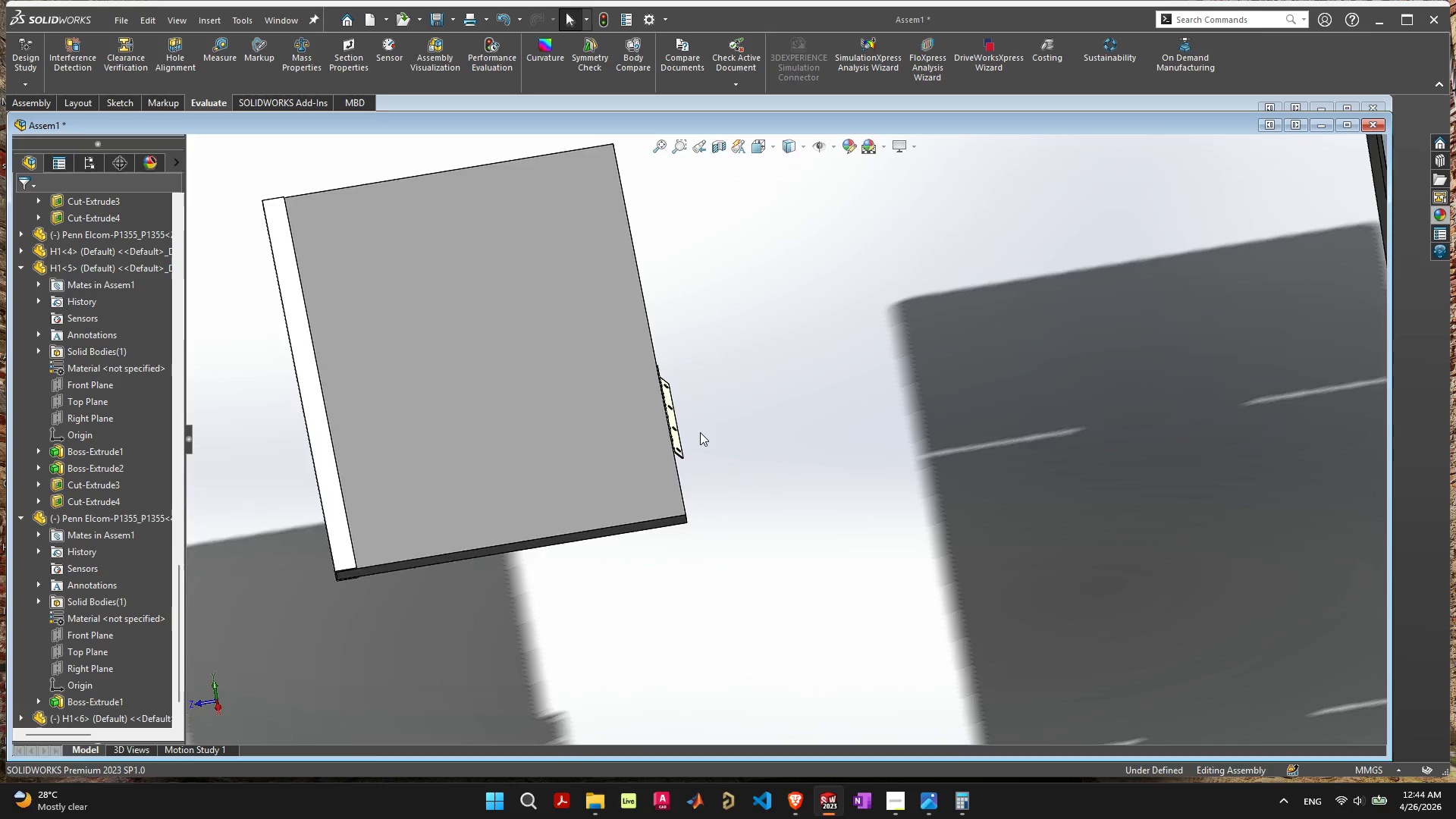 
scroll: coordinate [698, 432], scroll_direction: up, amount: 4.0
 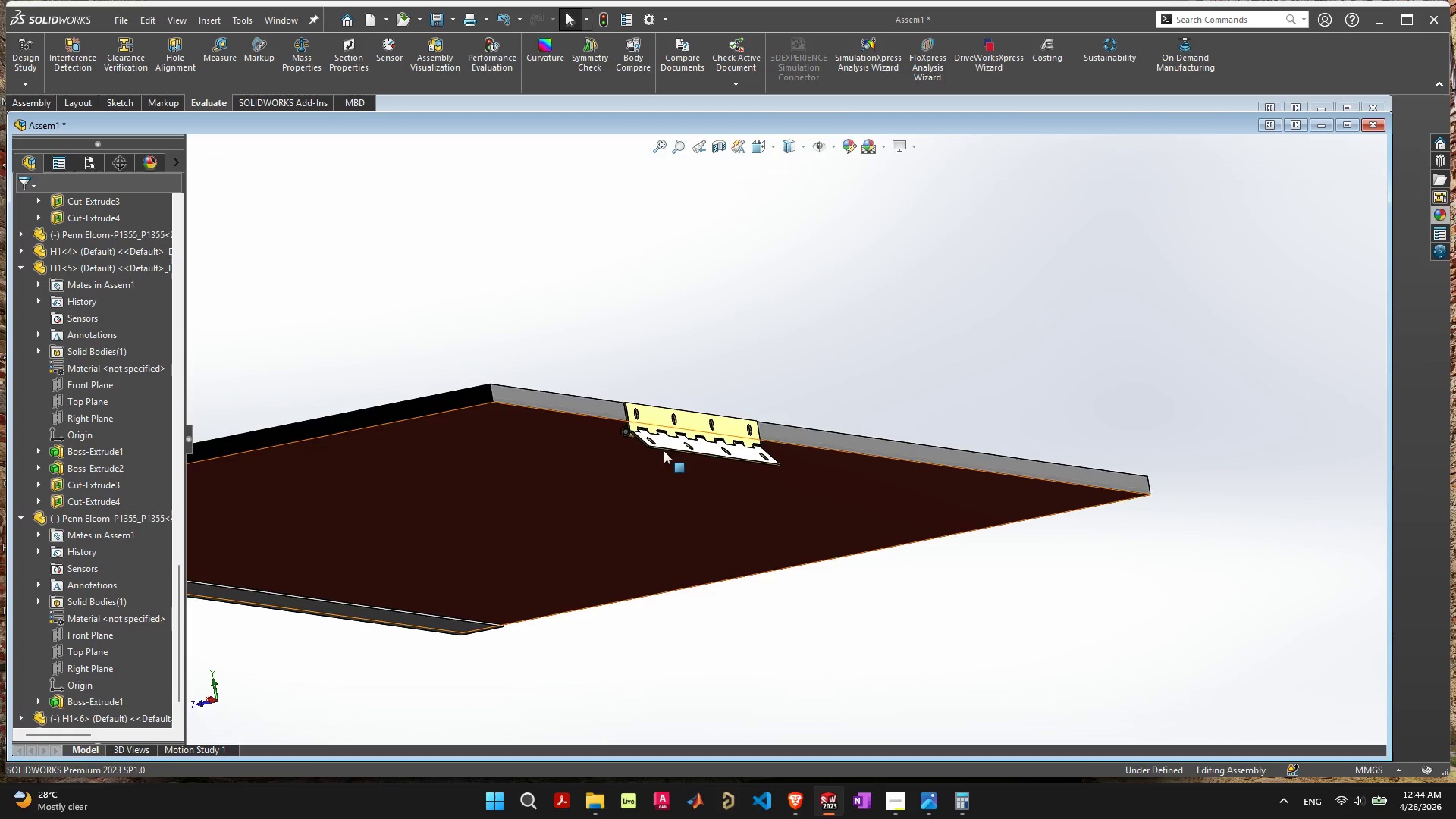 
left_click_drag(start_coordinate=[669, 442], to_coordinate=[678, 387])
 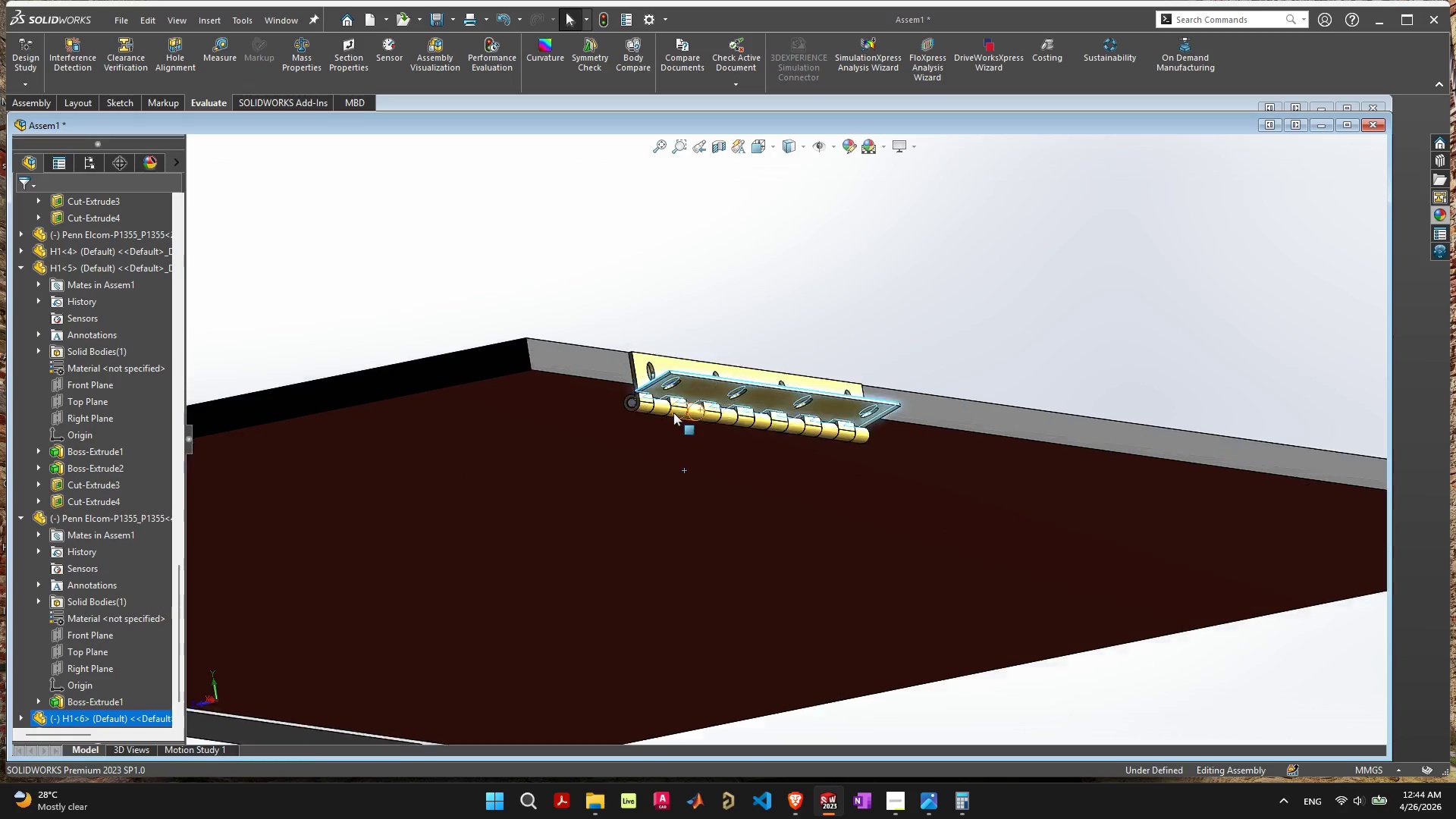 
scroll: coordinate [693, 410], scroll_direction: up, amount: 11.0
 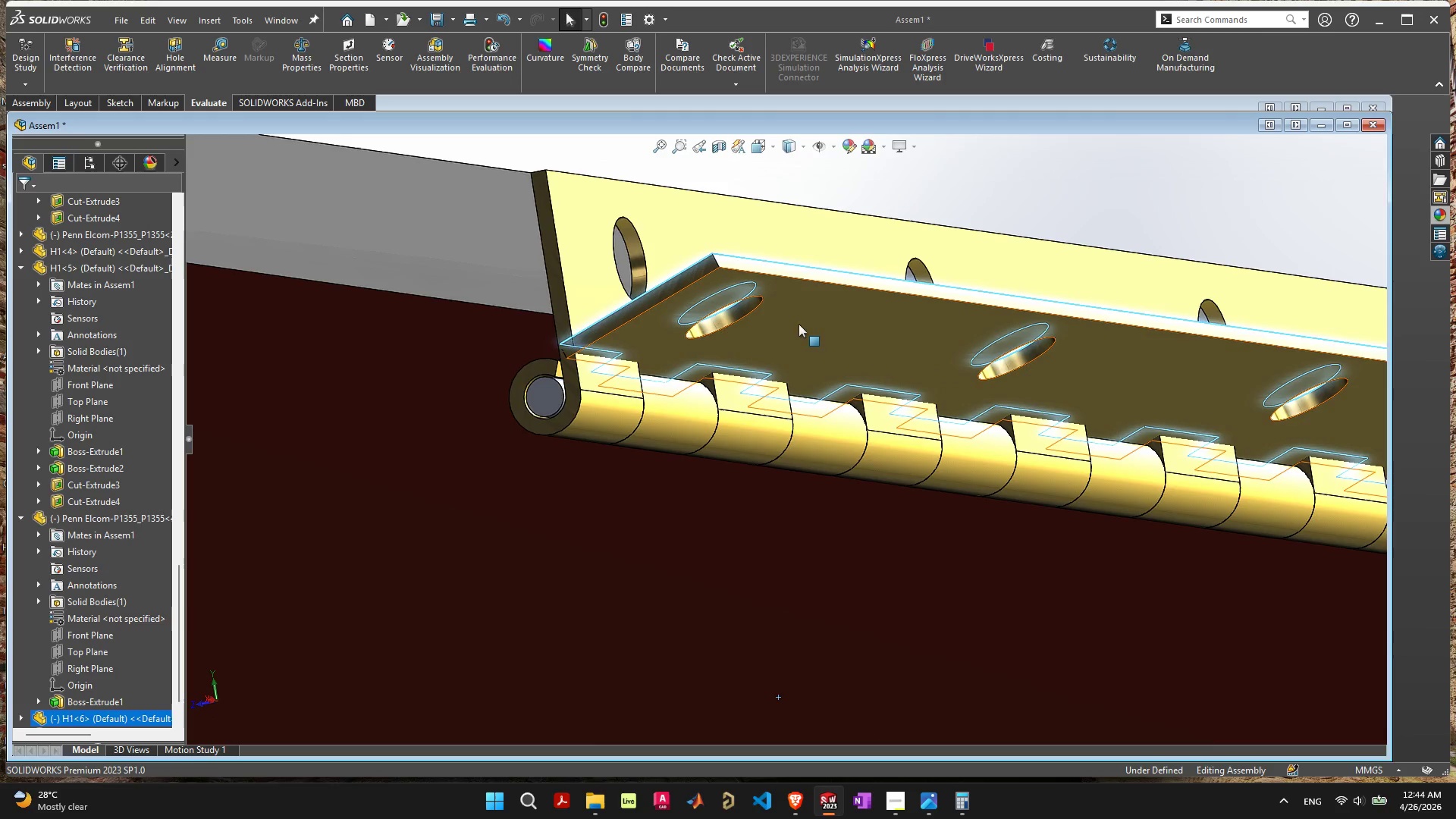 
left_click_drag(start_coordinate=[809, 315], to_coordinate=[746, 204])
 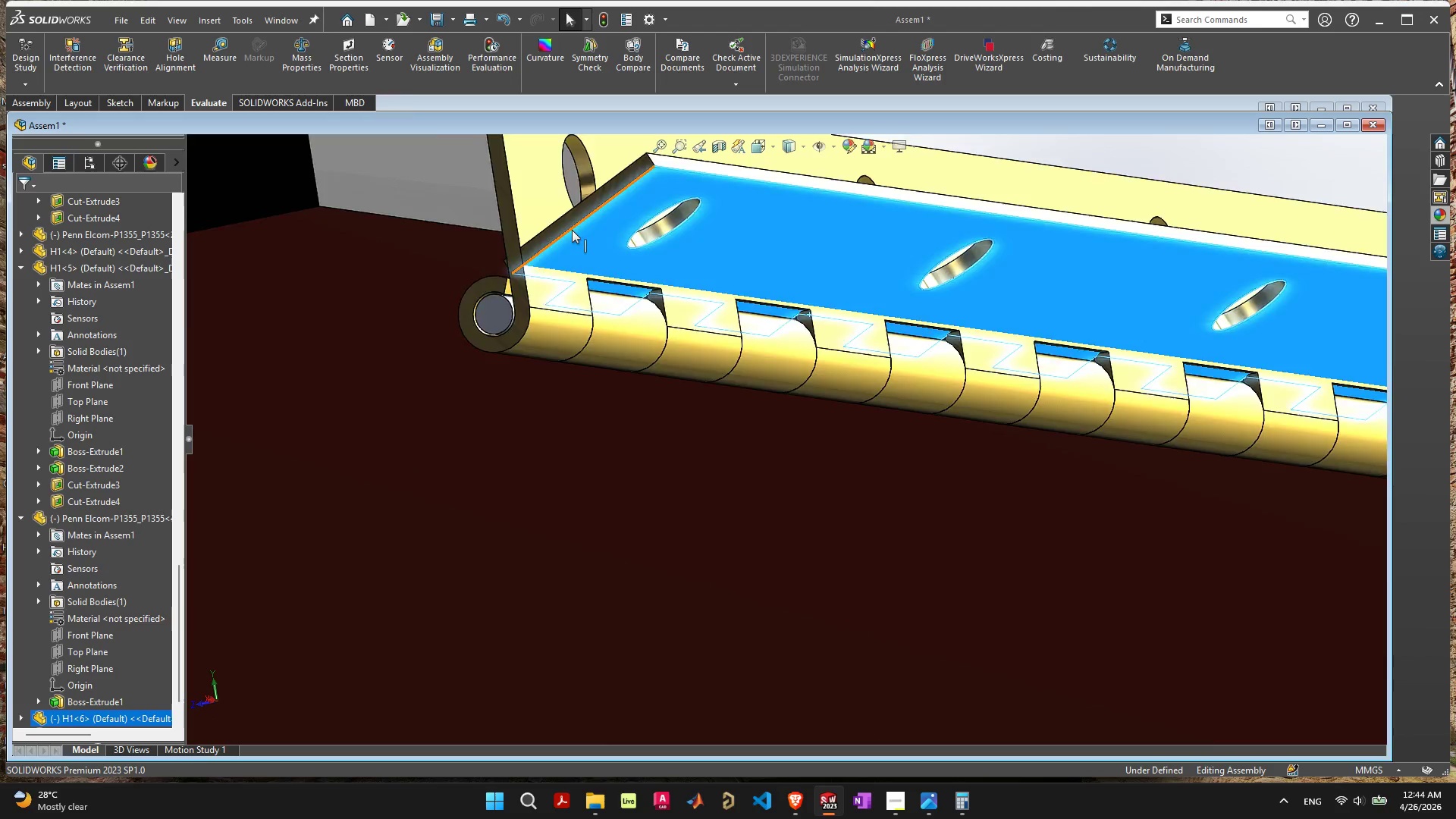 
scroll: coordinate [572, 240], scroll_direction: down, amount: 3.0
 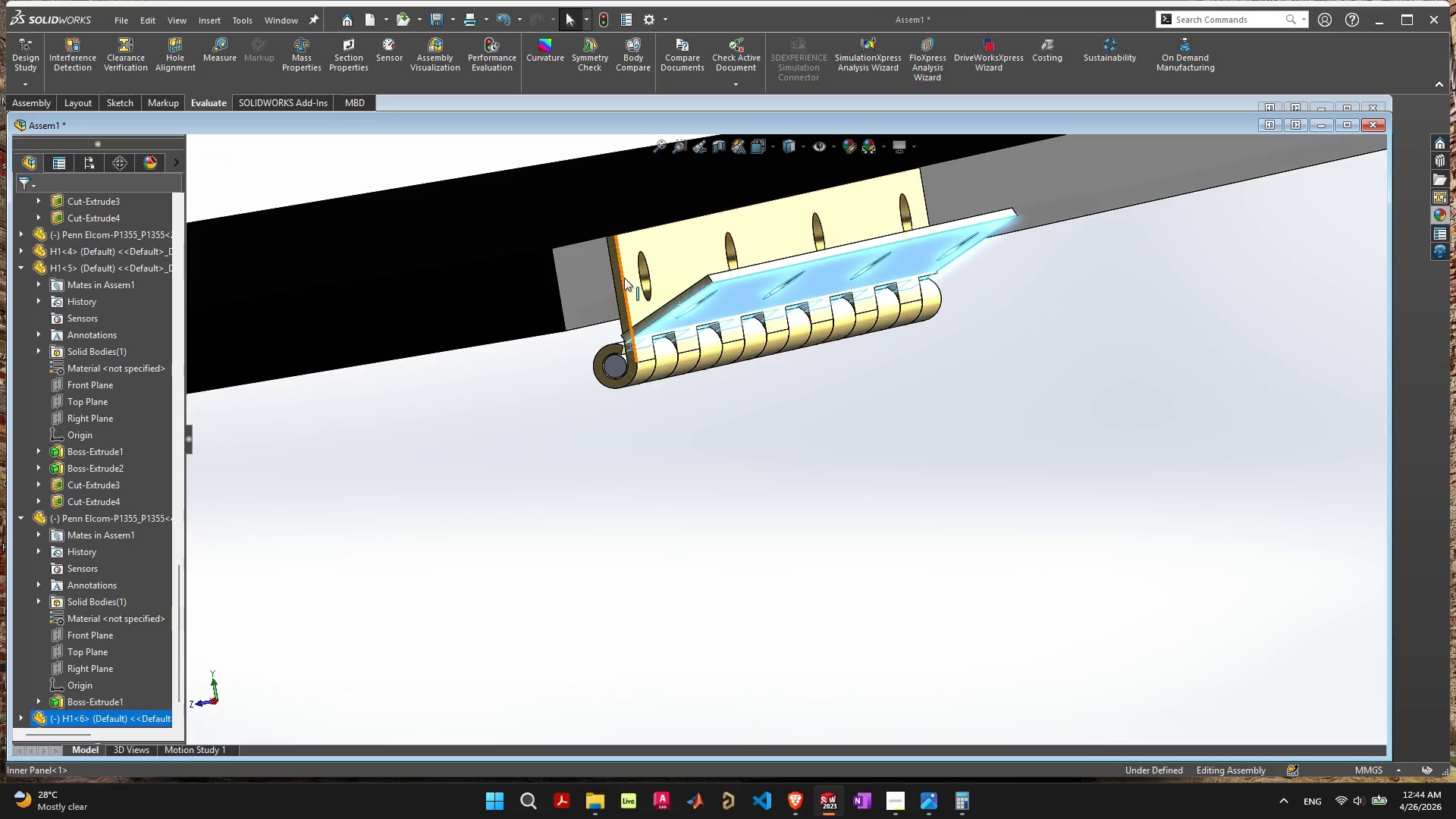 
scroll: coordinate [616, 279], scroll_direction: up, amount: 2.0
 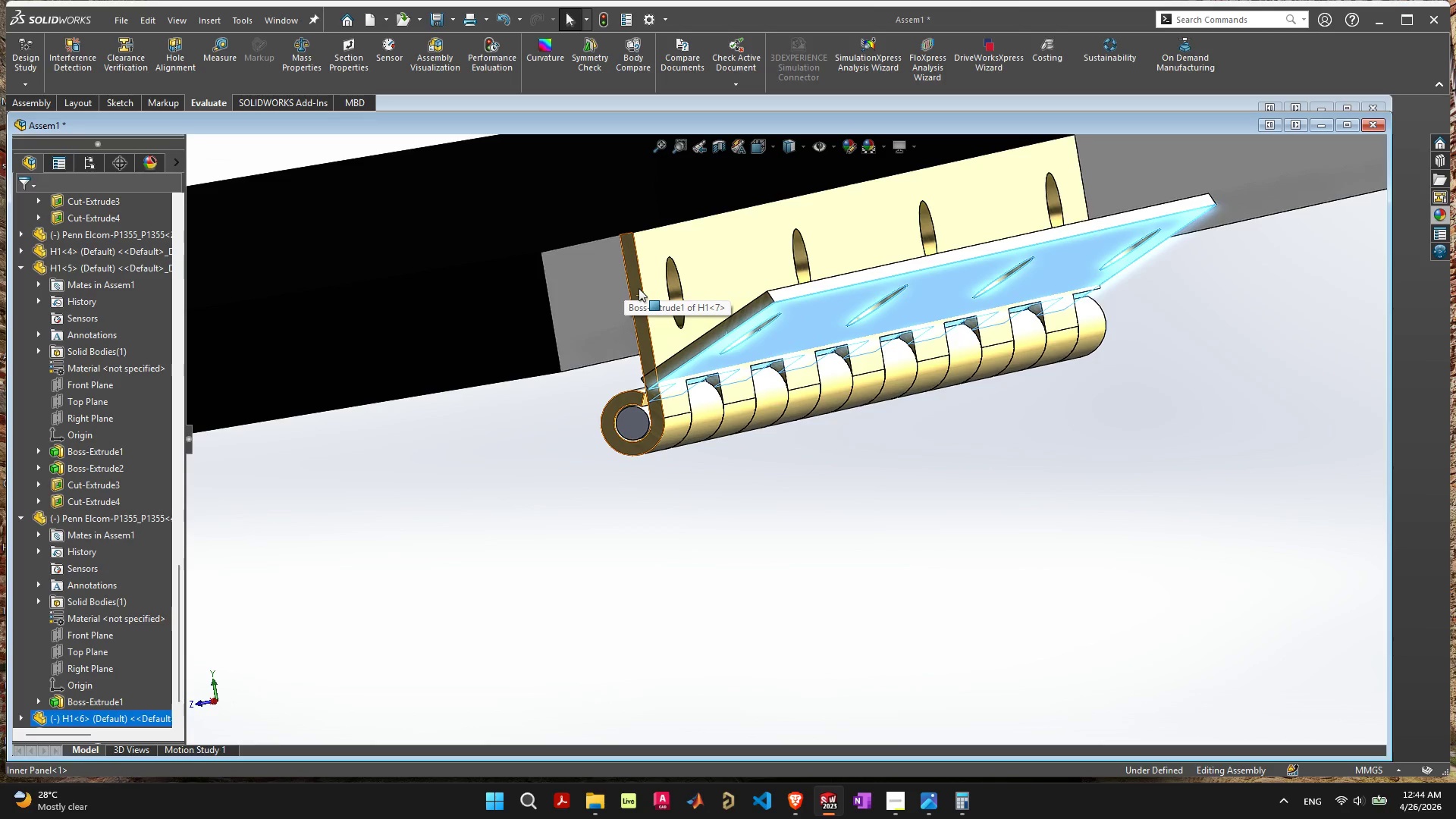 
left_click([639, 288])
 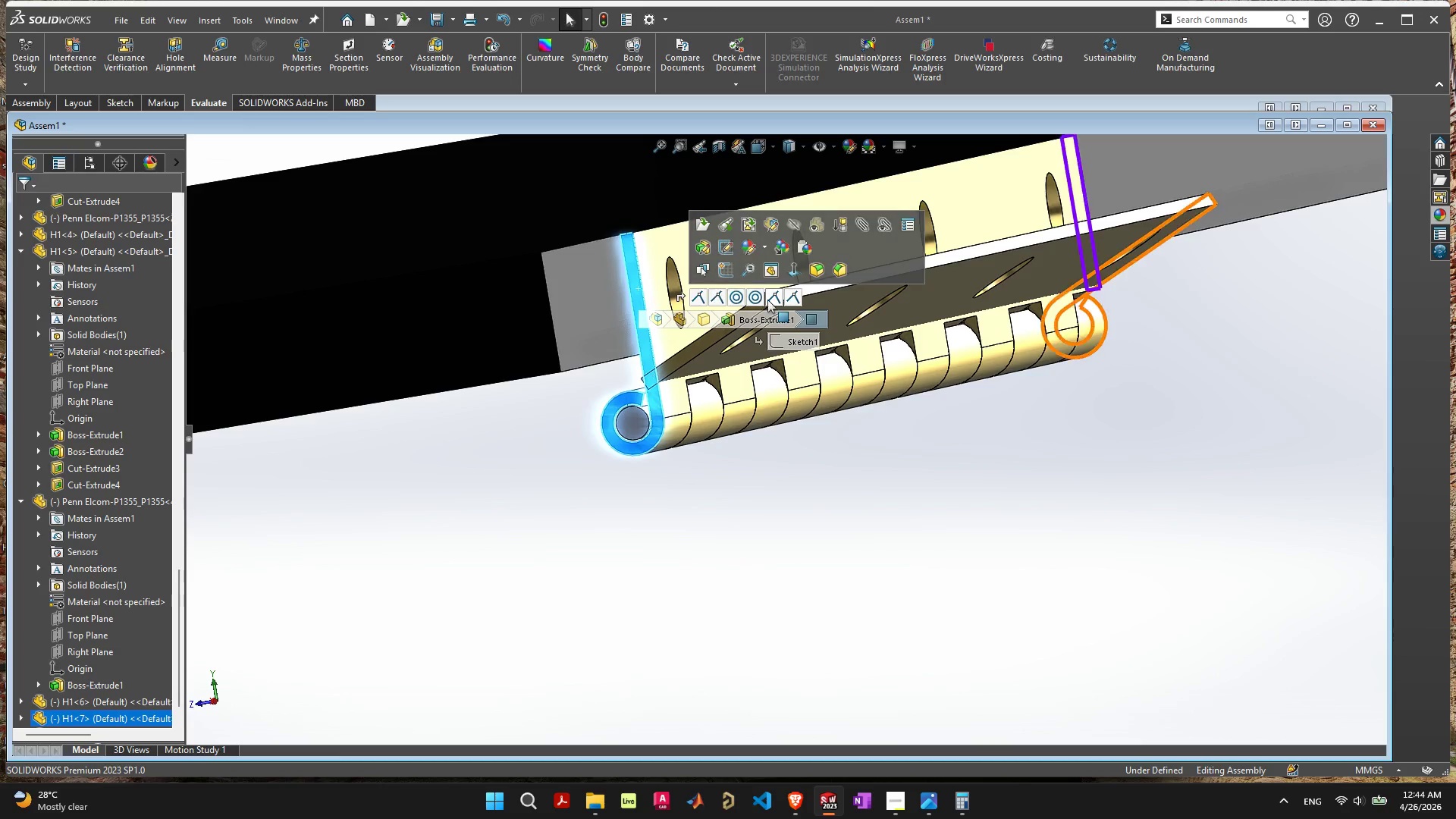 
mouse_move([761, 298])
 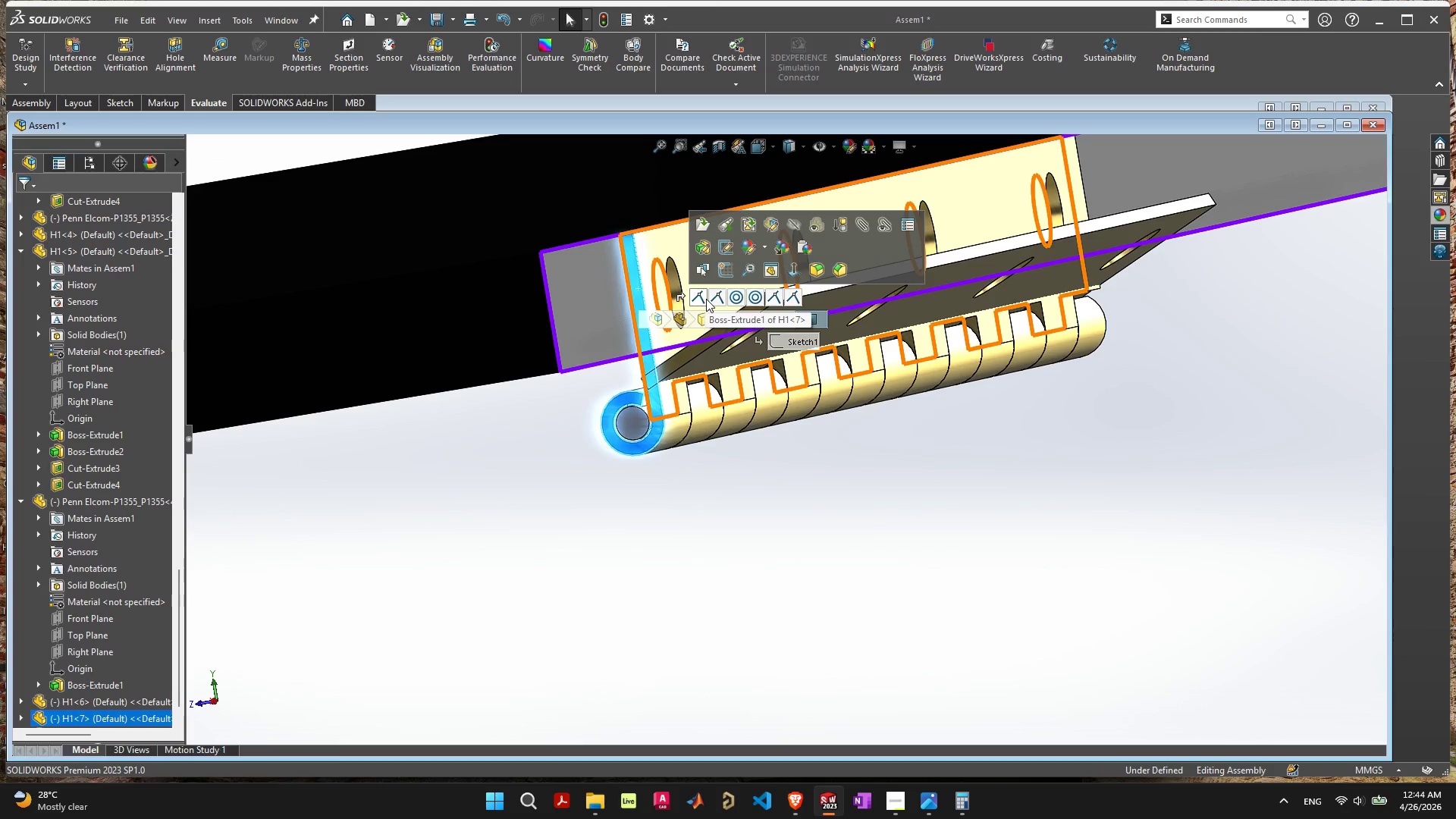 
left_click([706, 299])
 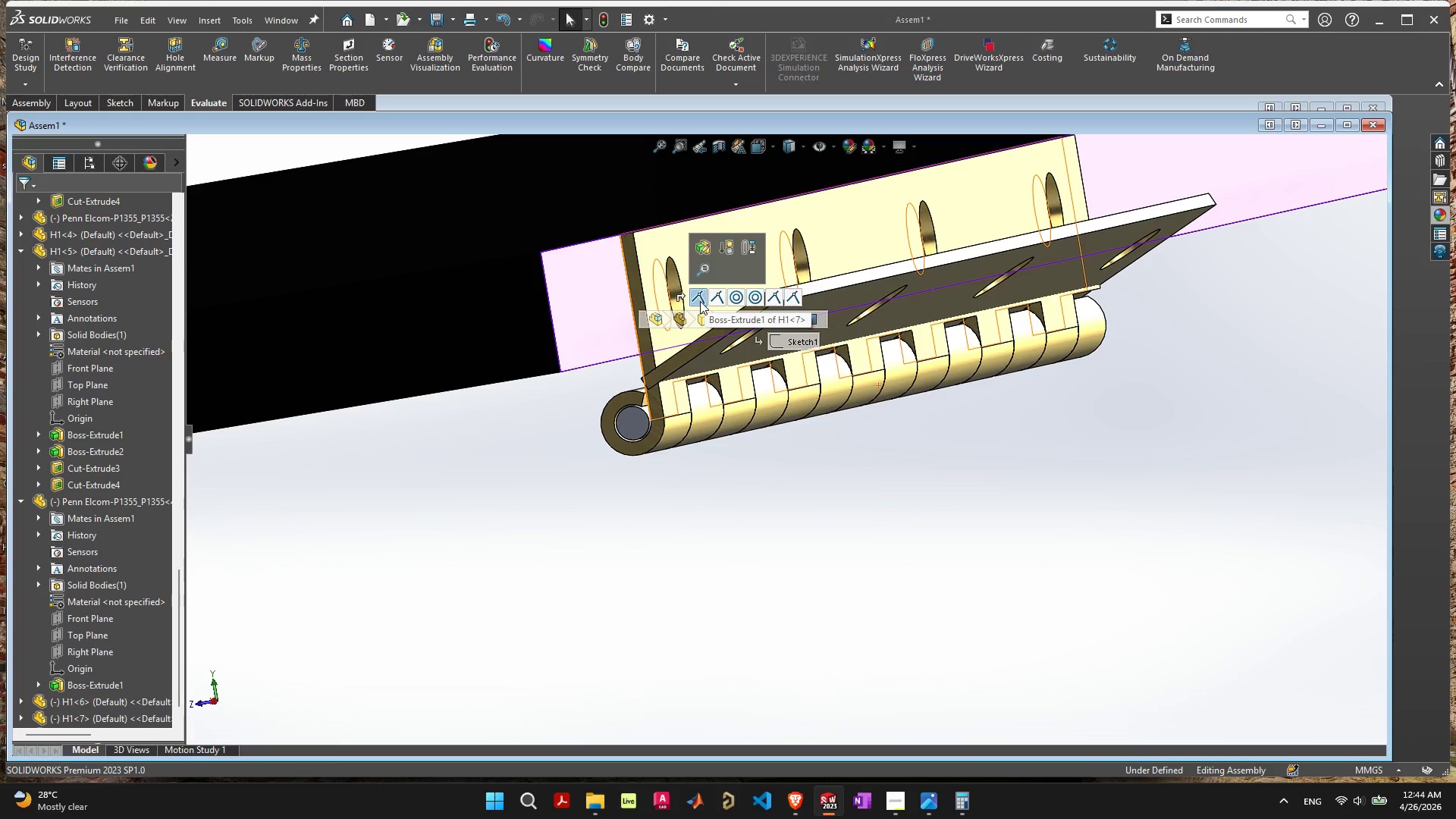 
key(Delete)
 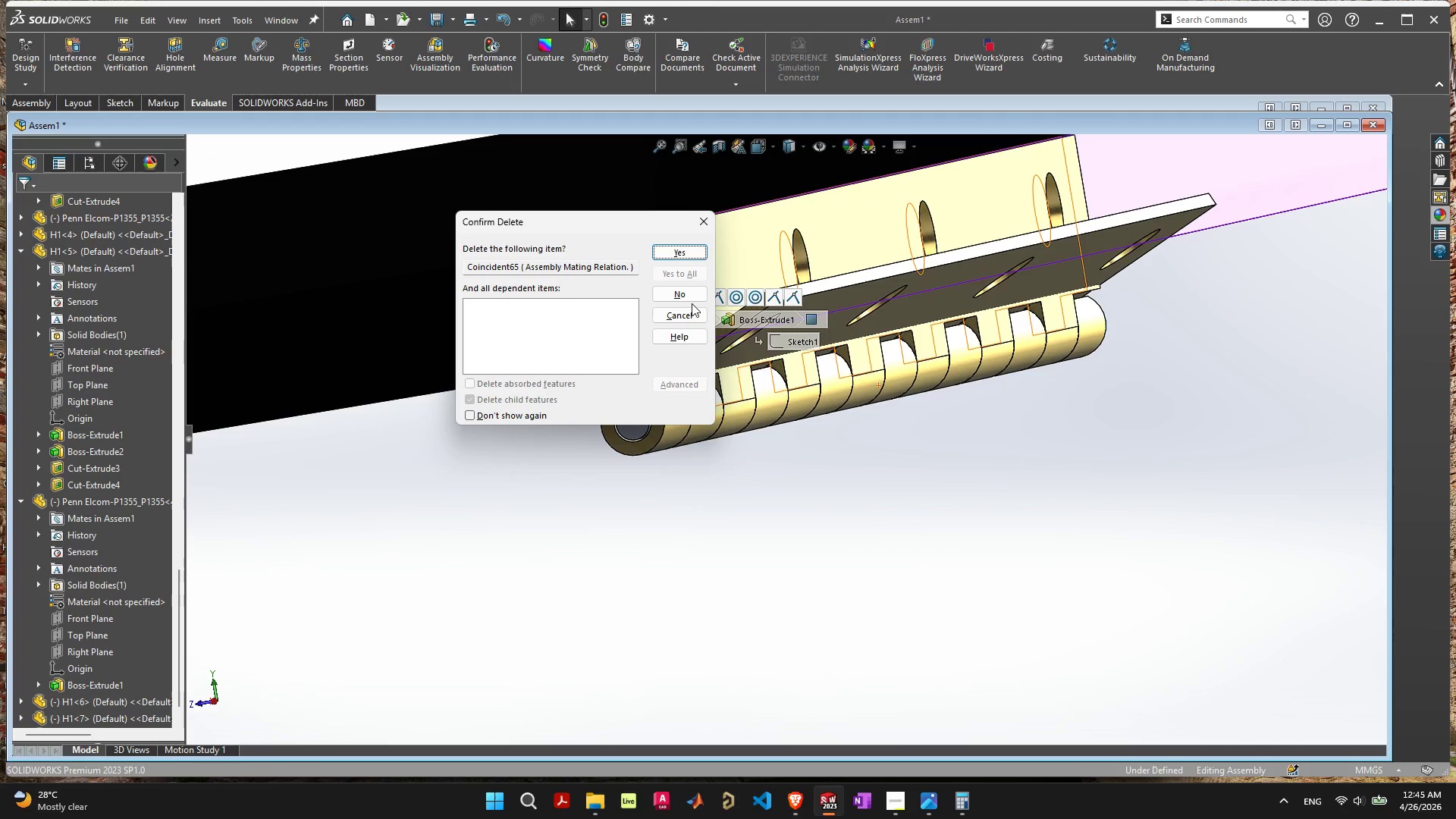 
key(Space)
 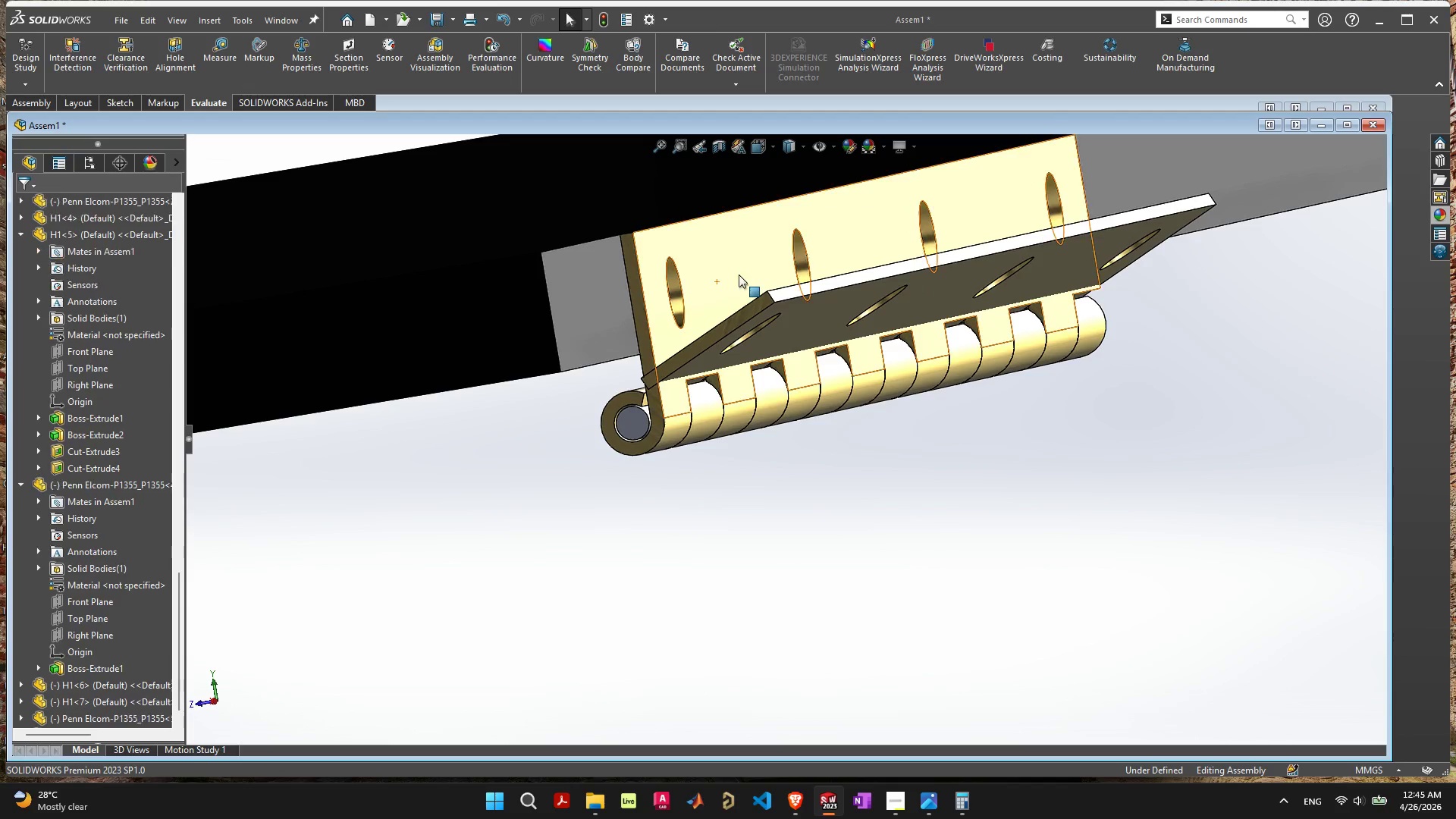 
left_click_drag(start_coordinate=[739, 274], to_coordinate=[850, 301])
 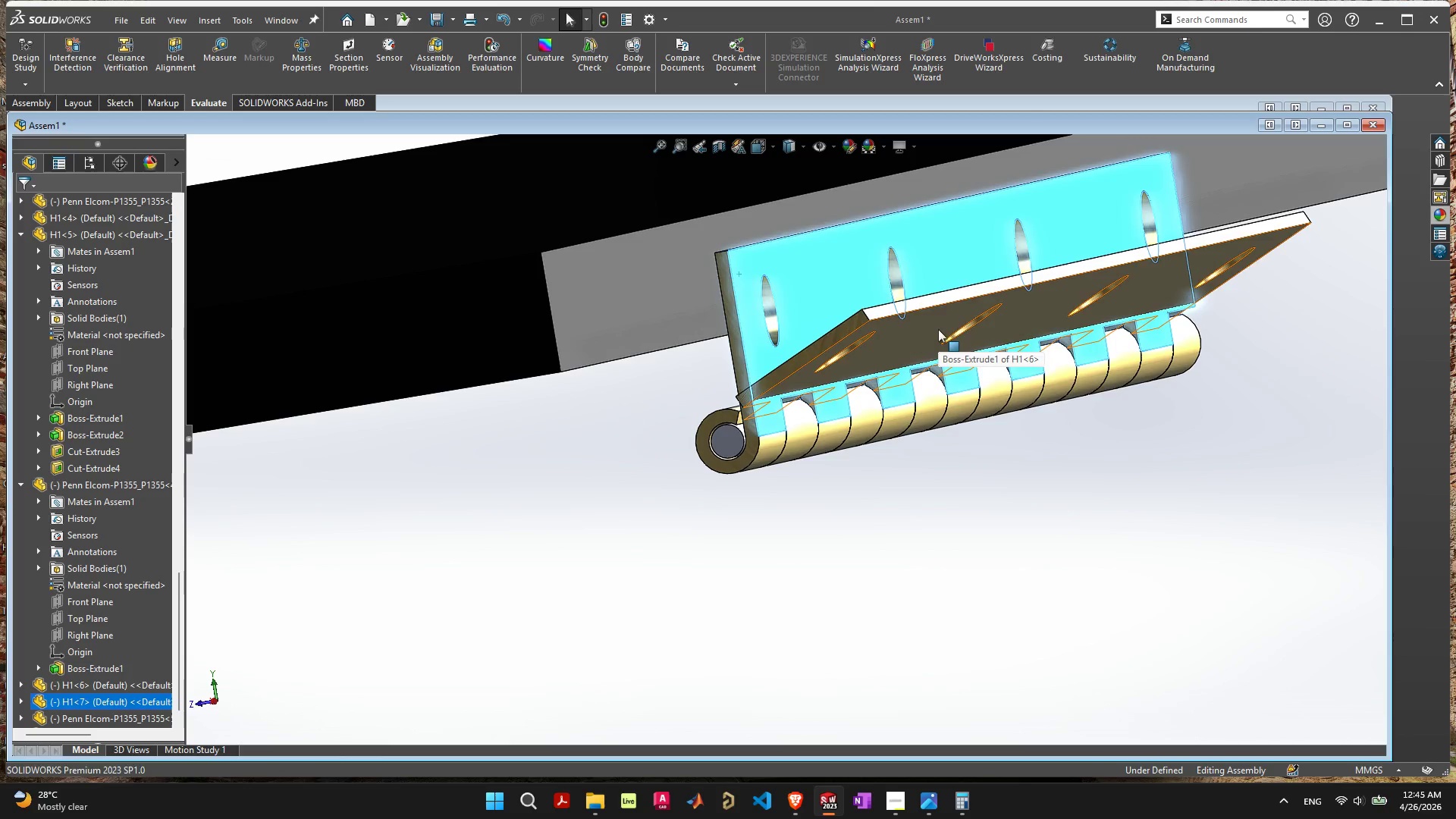 
left_click_drag(start_coordinate=[937, 328], to_coordinate=[904, 265])
 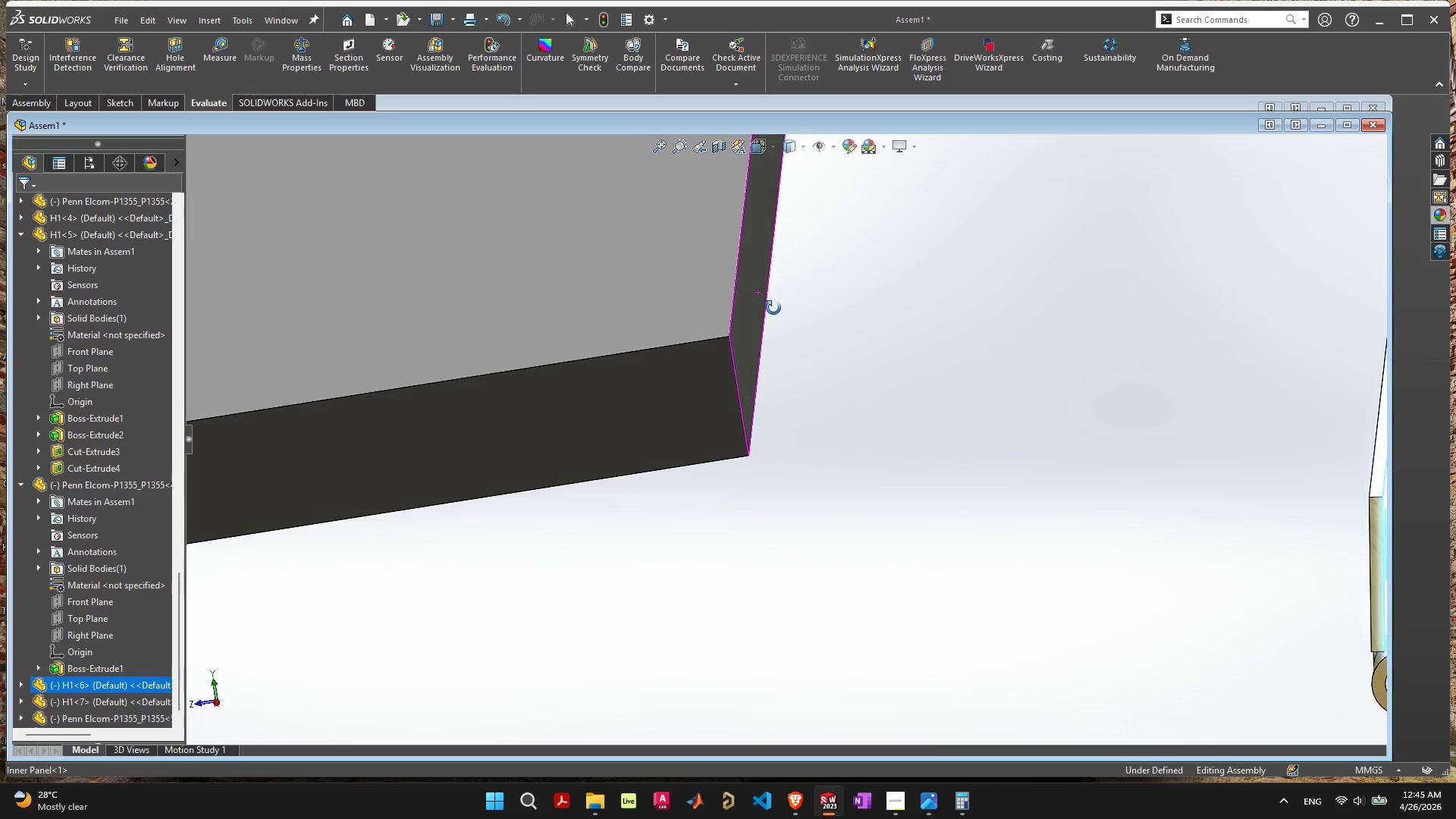 
scroll: coordinate [1003, 353], scroll_direction: down, amount: 4.0
 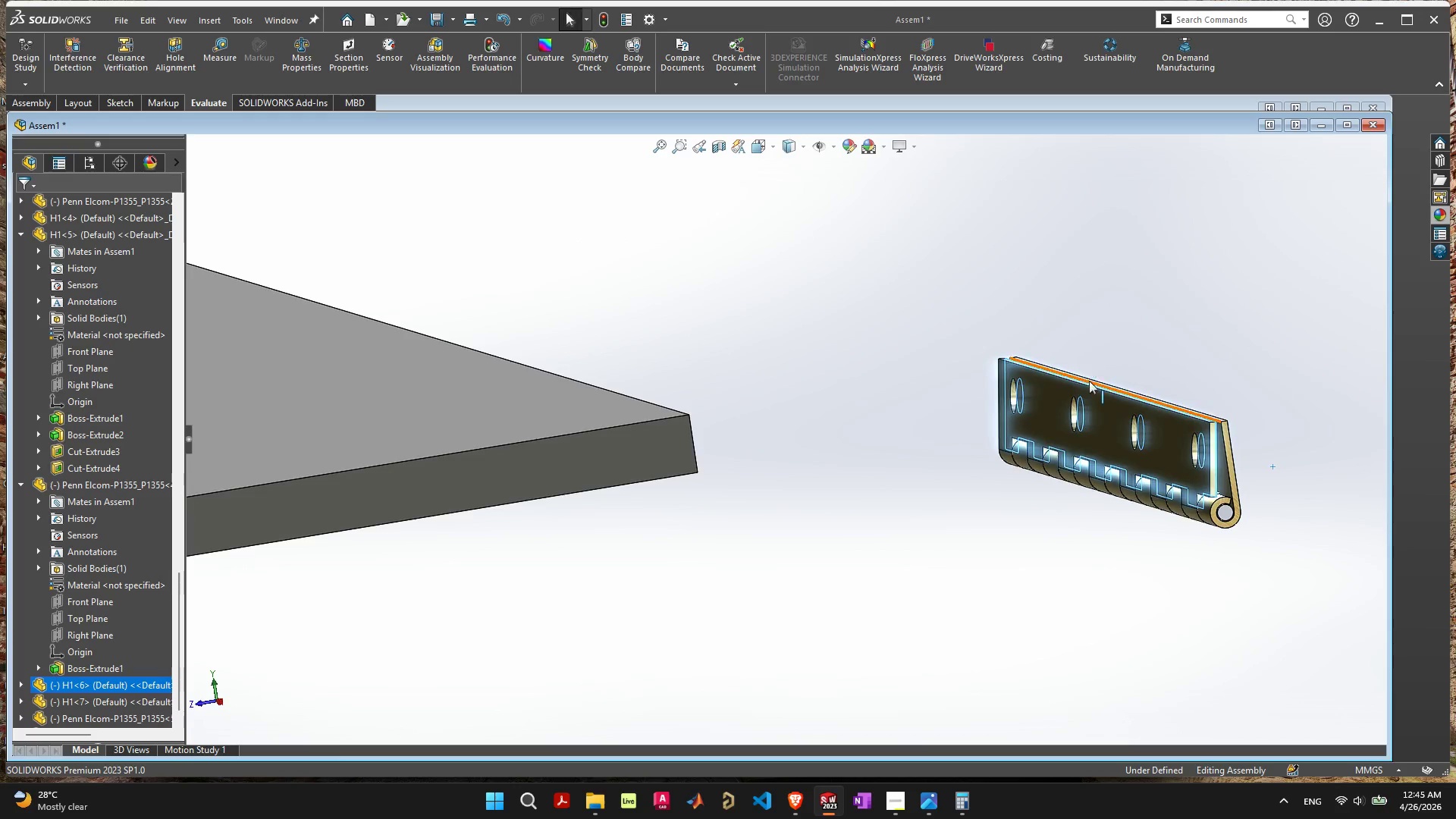 
left_click([1097, 412])
 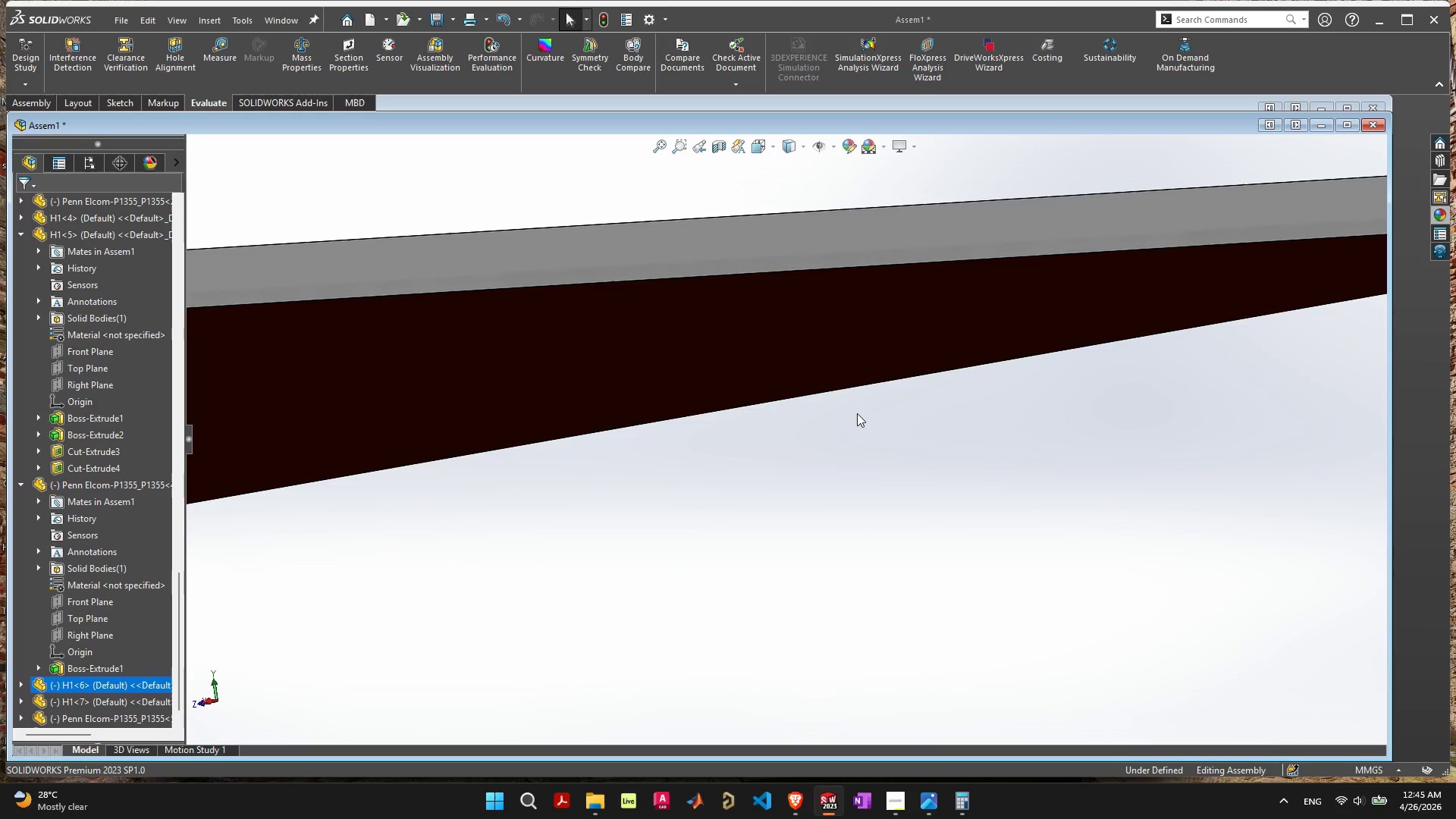 
scroll: coordinate [833, 435], scroll_direction: down, amount: 7.0
 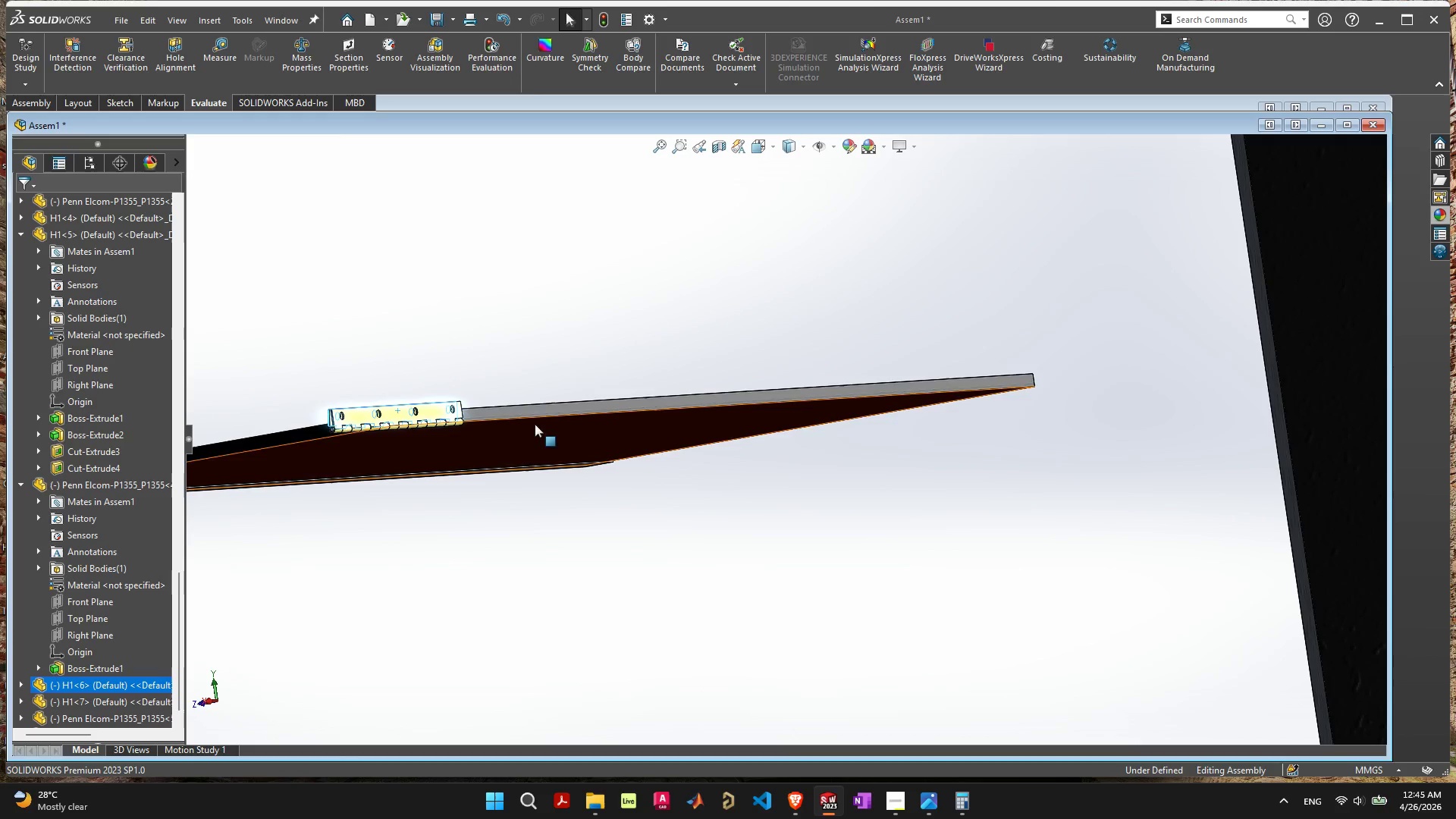 
key(Control+ControlLeft)
 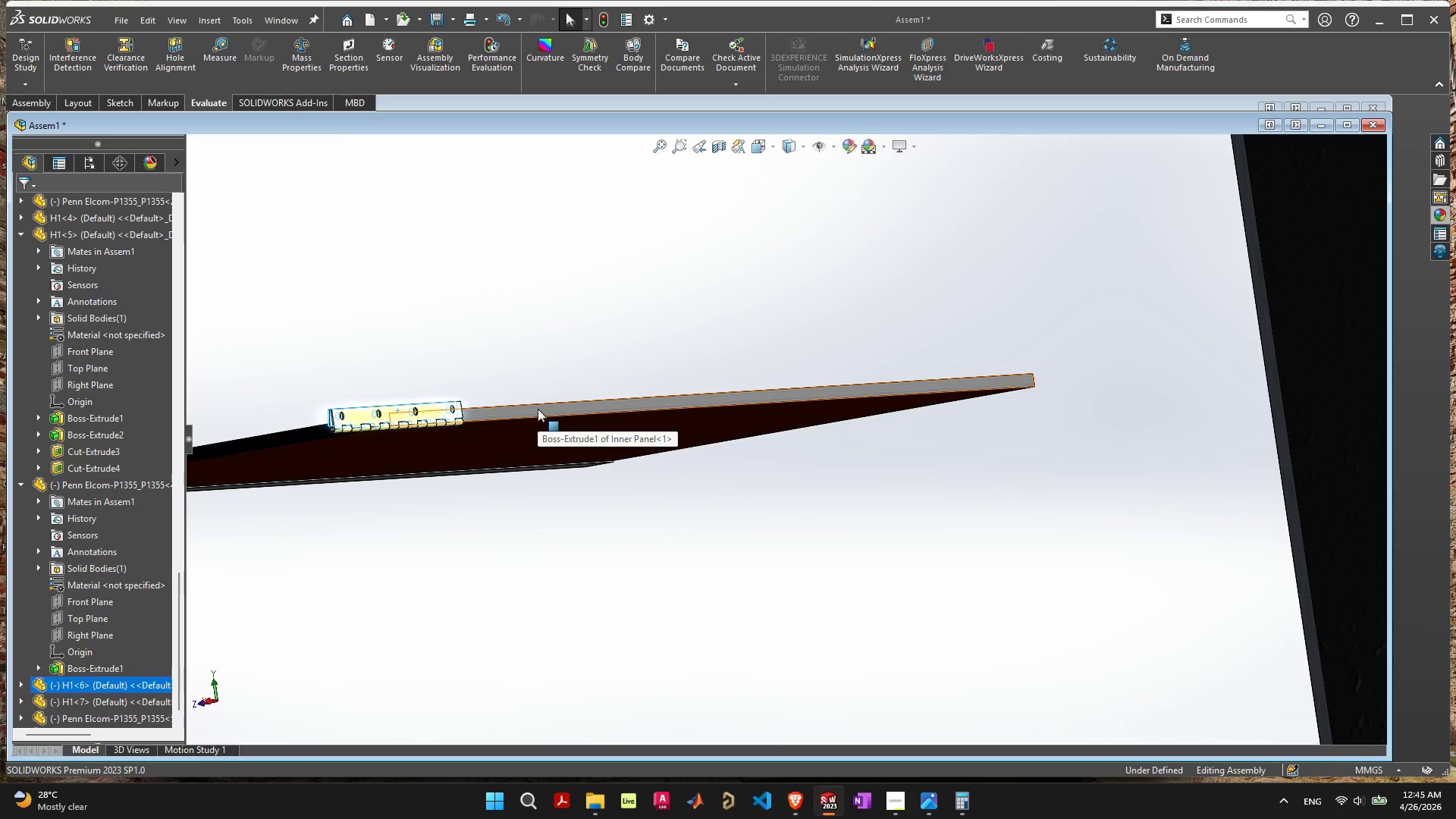 
hold_key(key=ShiftLeft, duration=0.48)
 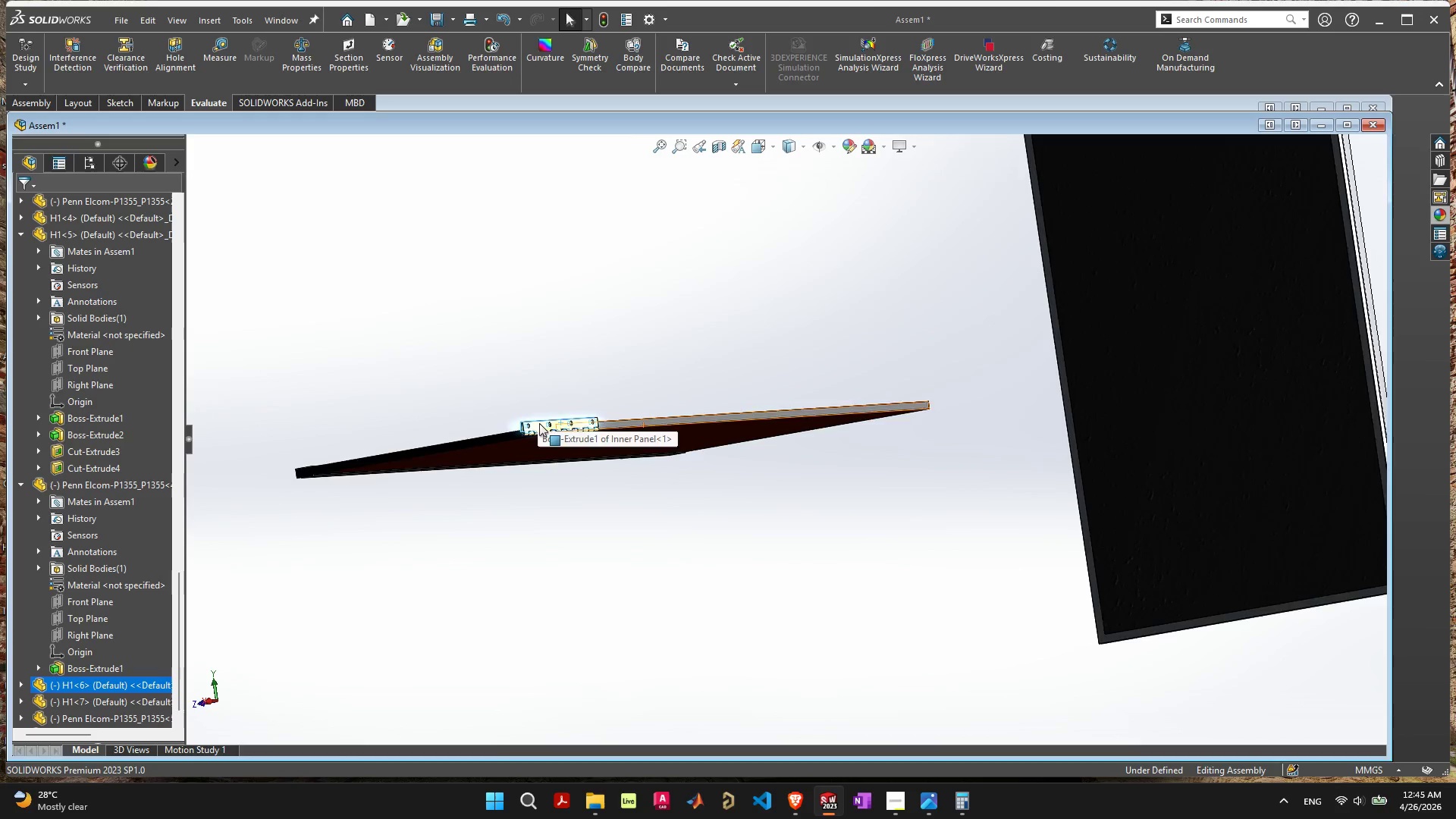 
hold_key(key=ShiftLeft, duration=0.53)
 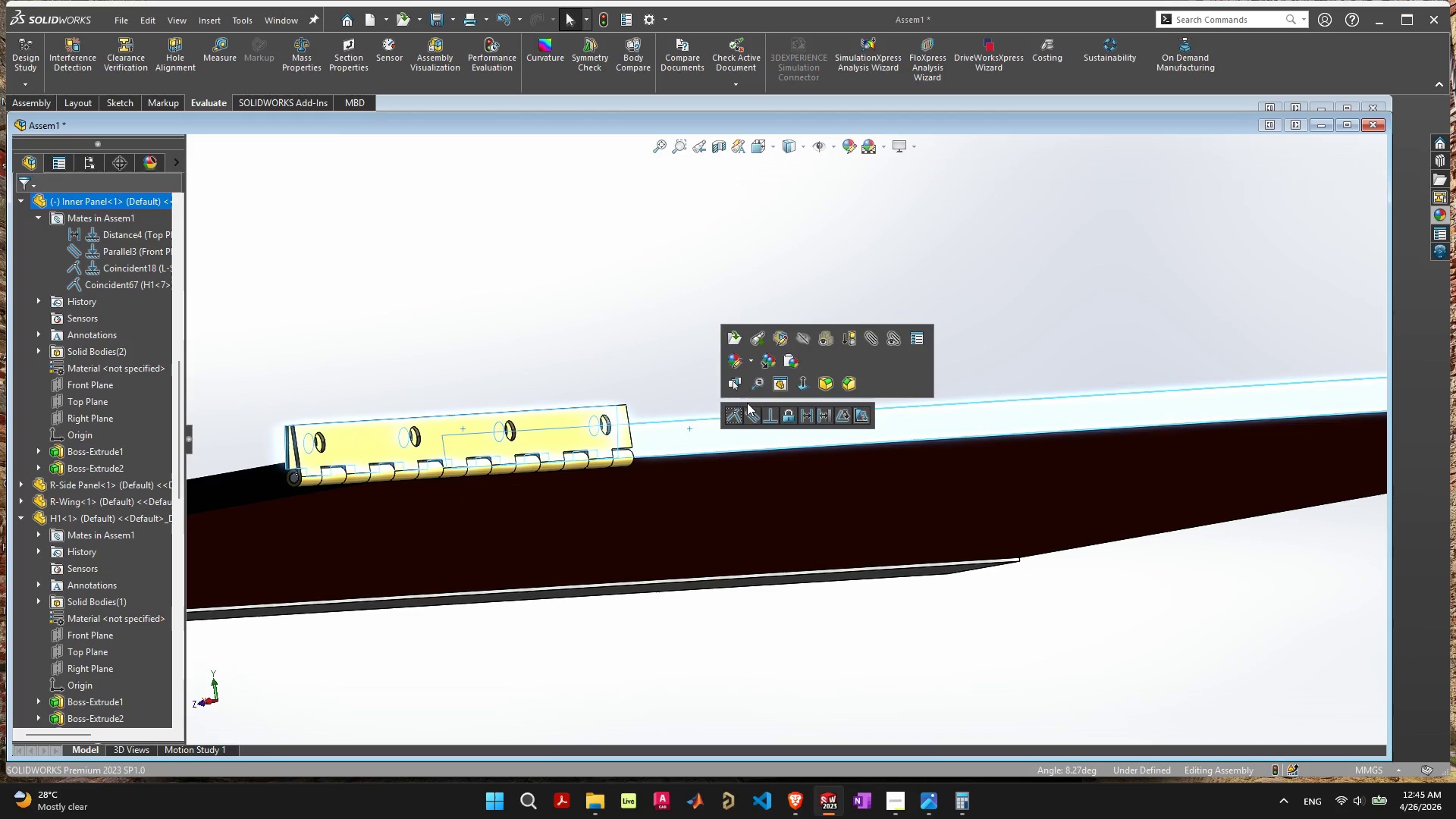 
scroll: coordinate [647, 465], scroll_direction: up, amount: 5.0
 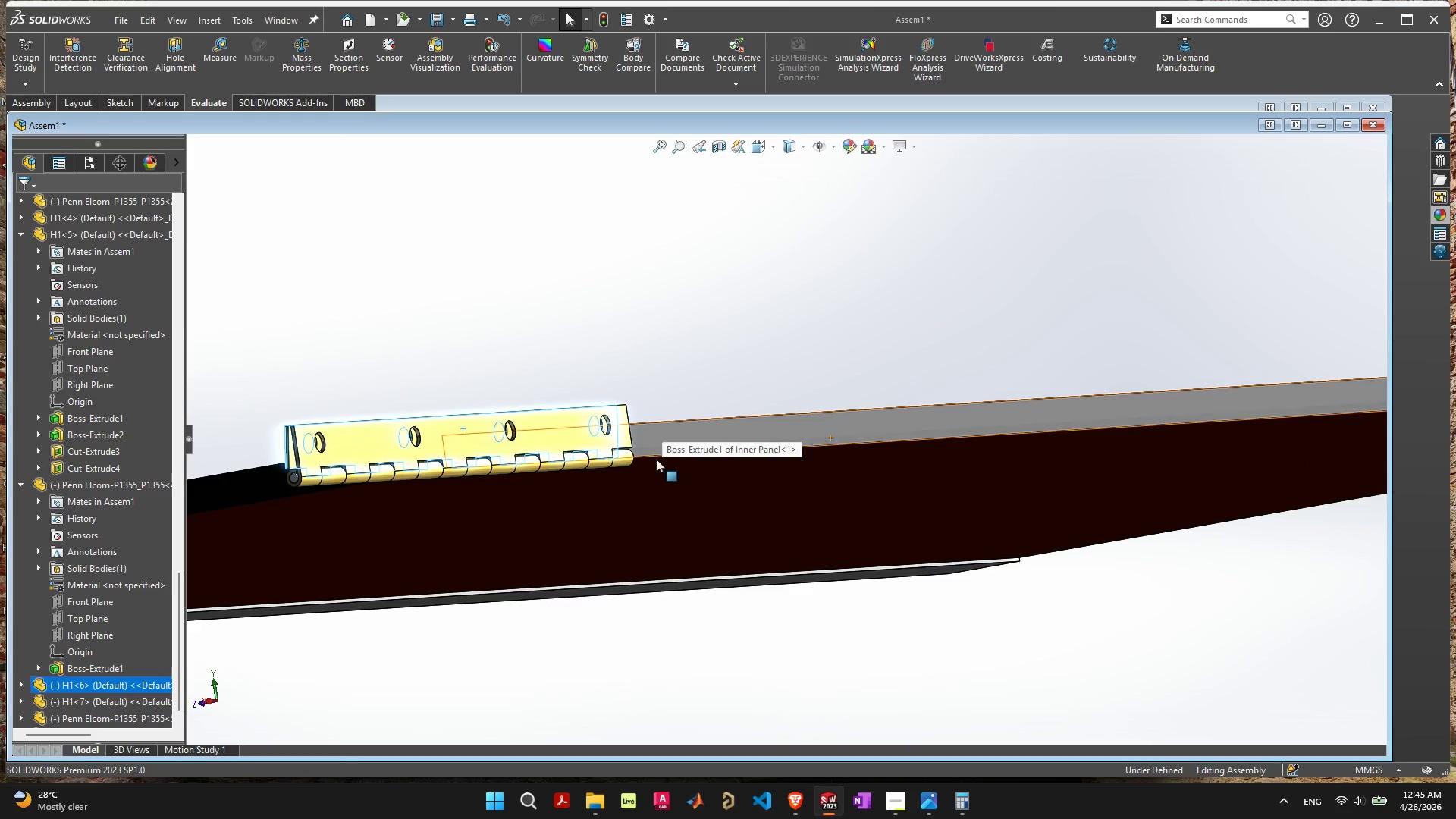 
left_click([690, 428])
 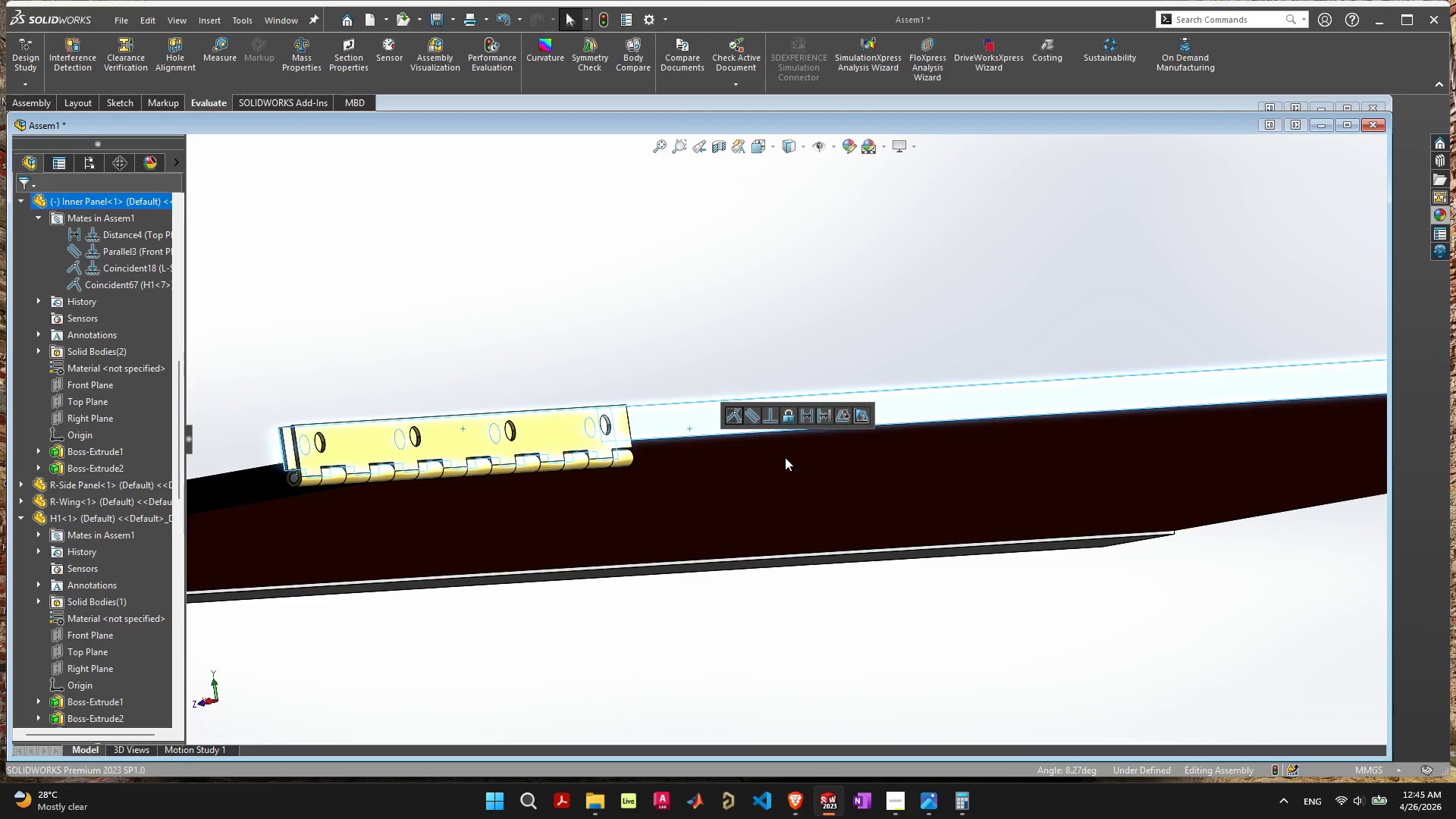 
scroll: coordinate [777, 468], scroll_direction: down, amount: 4.0
 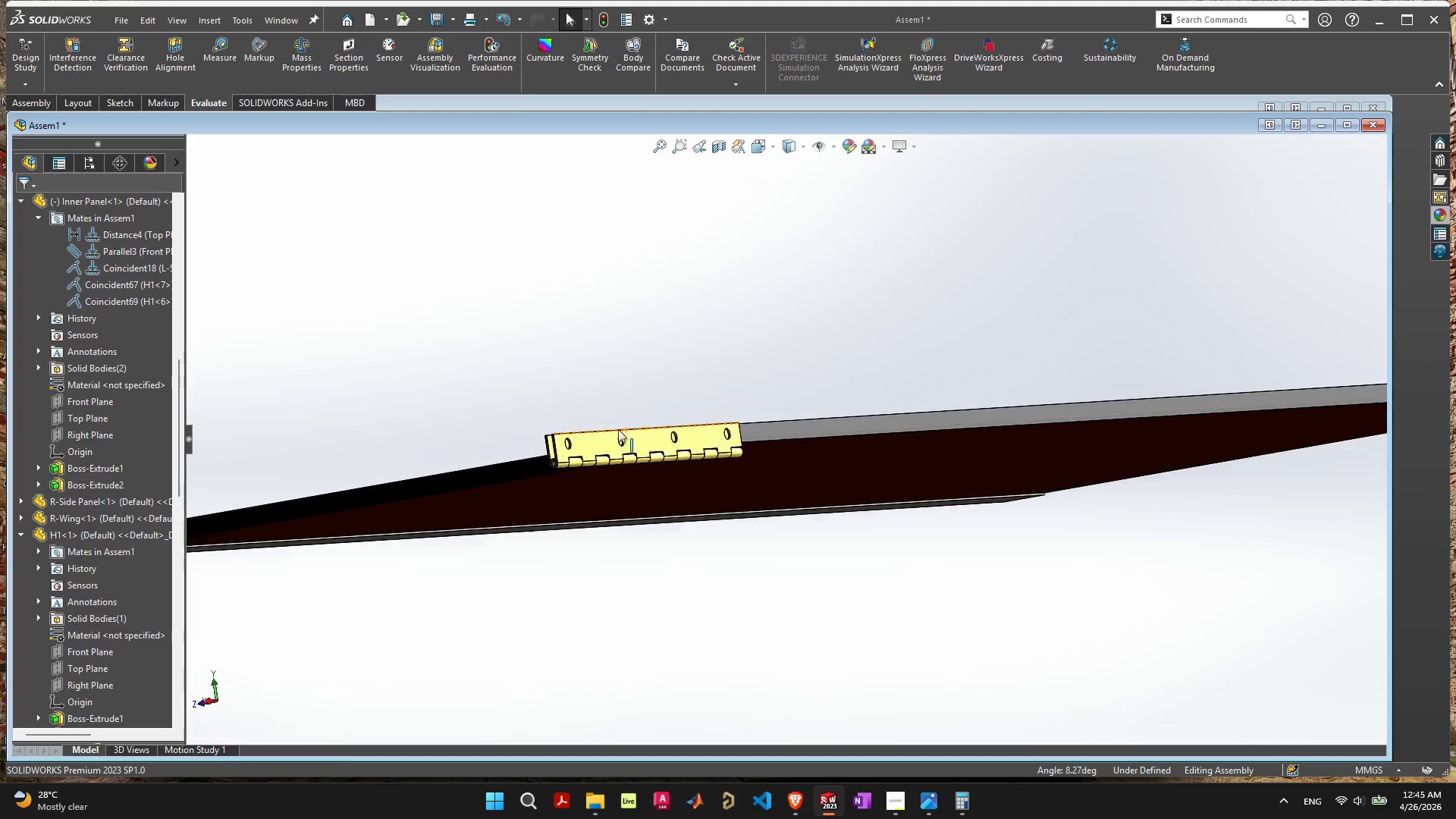 
scroll: coordinate [630, 435], scroll_direction: up, amount: 5.0
 